 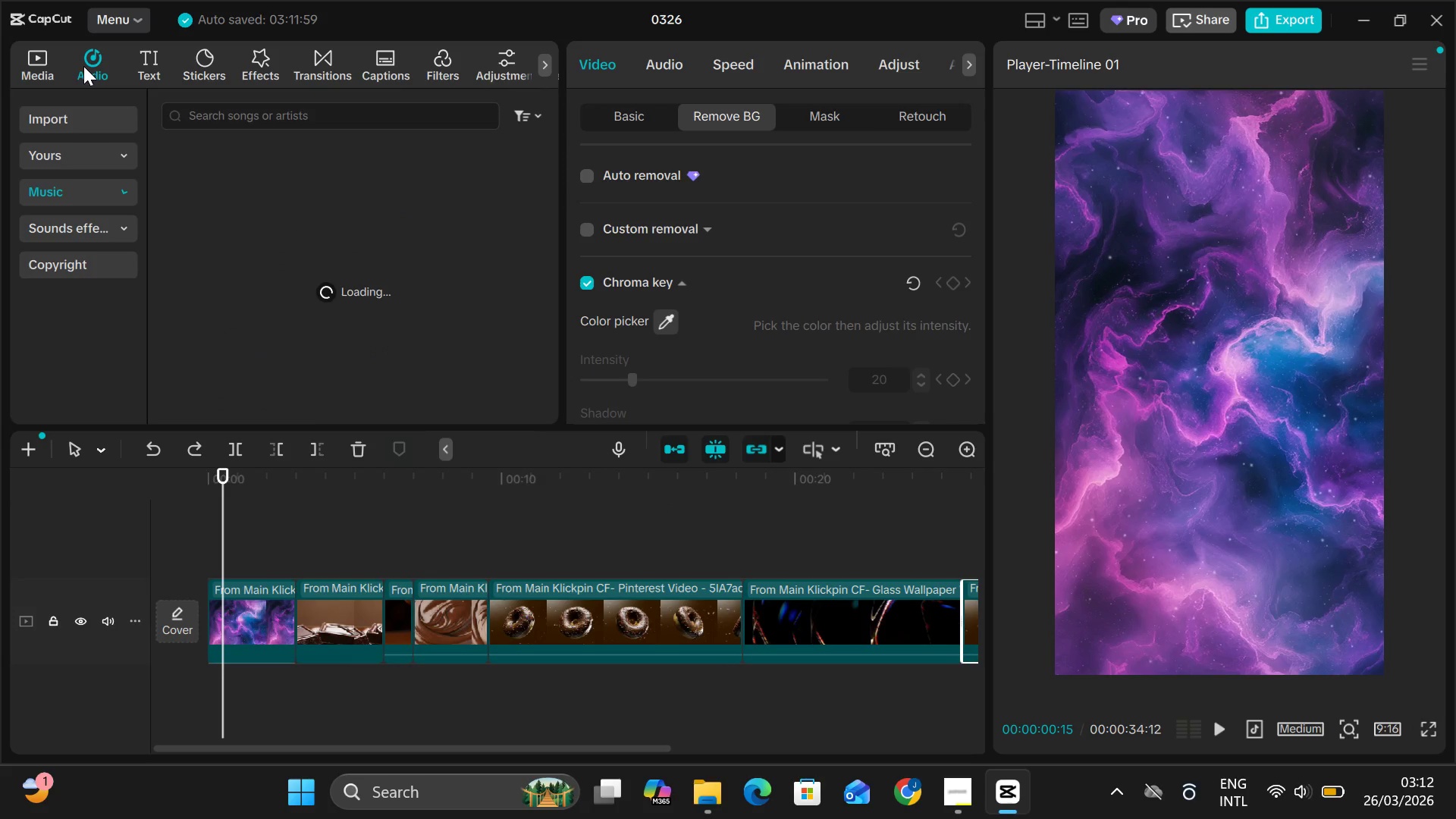 
left_click([238, 107])
 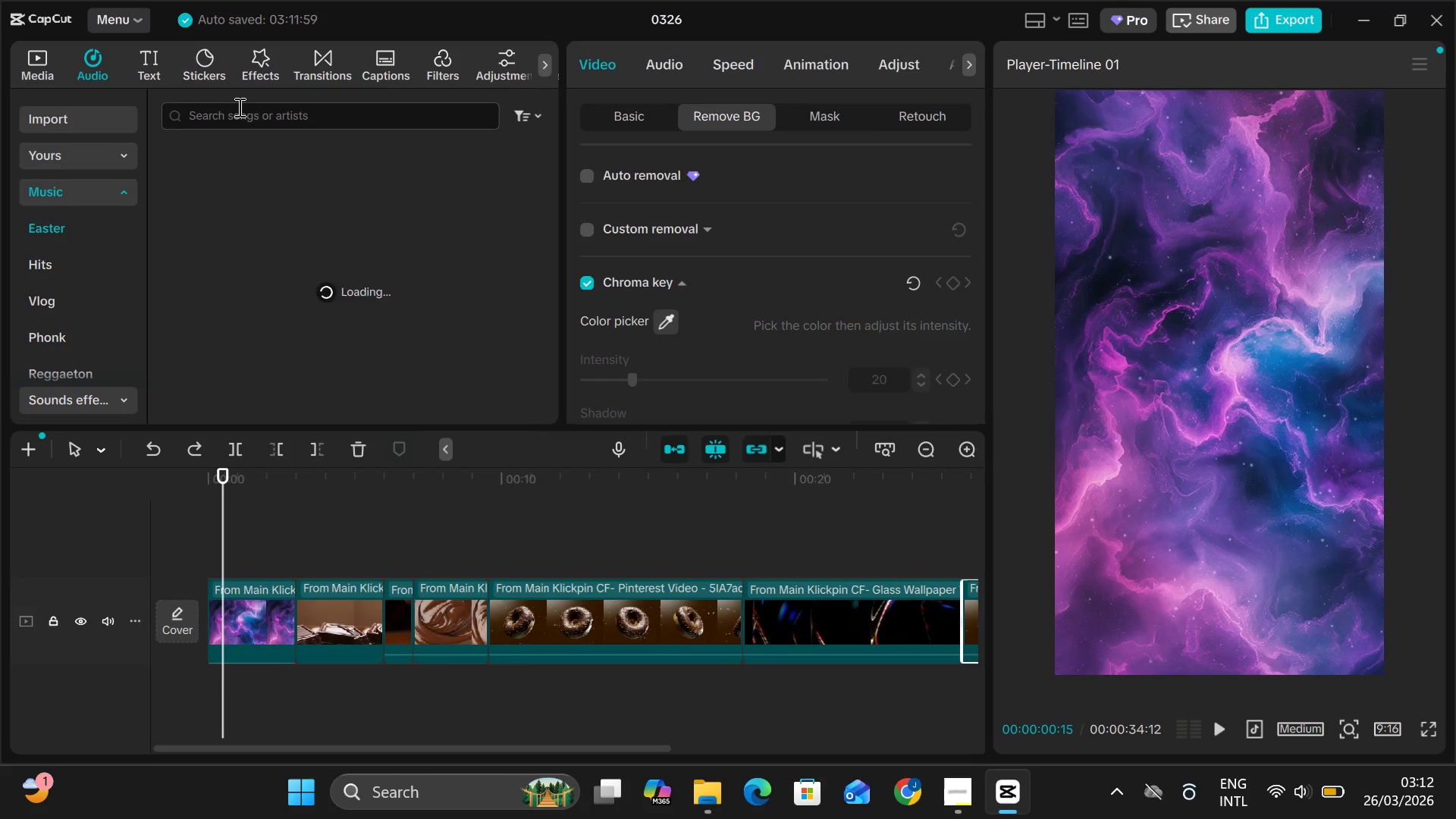 
key(Control+V)
 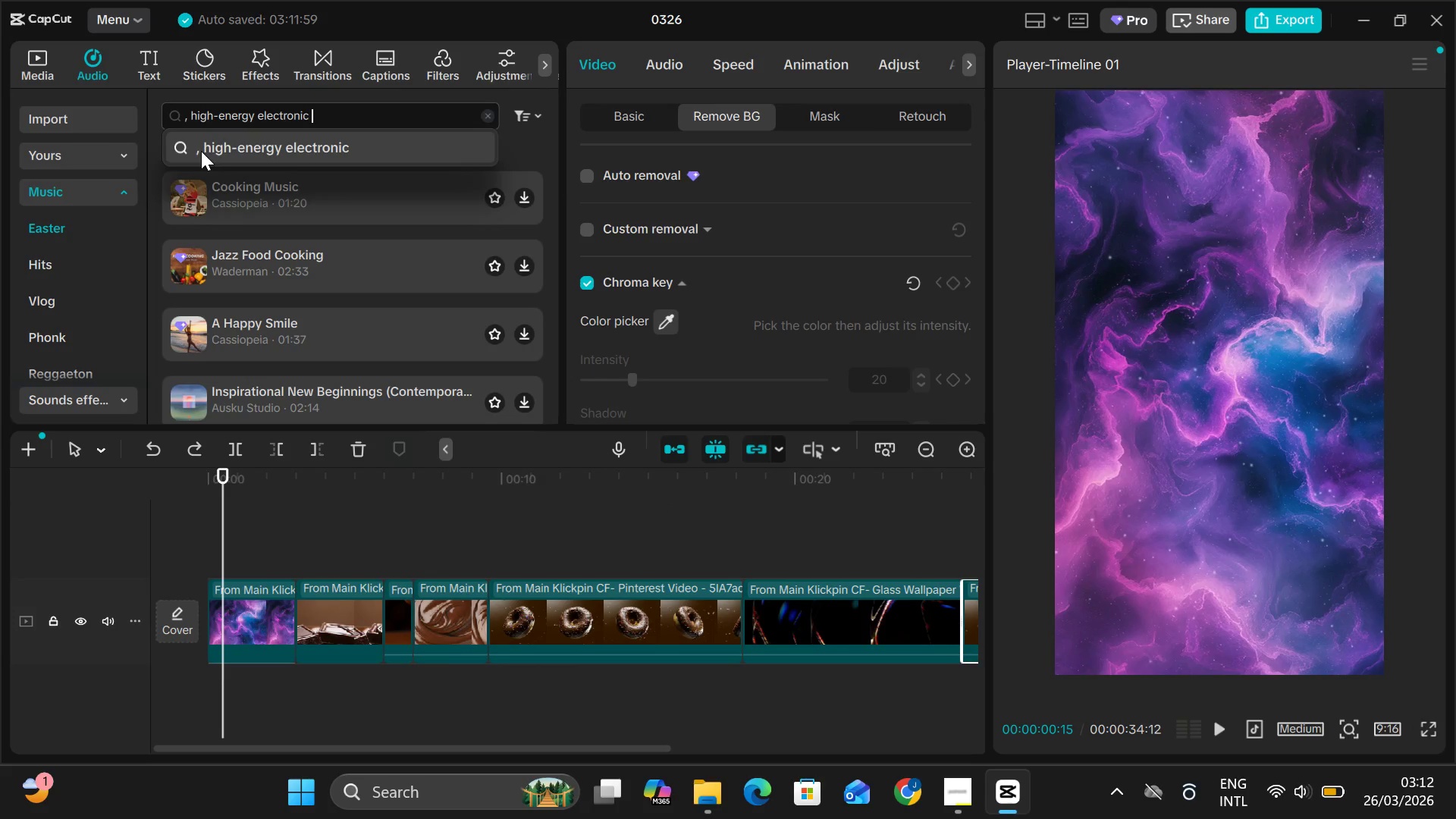 
left_click([204, 143])
 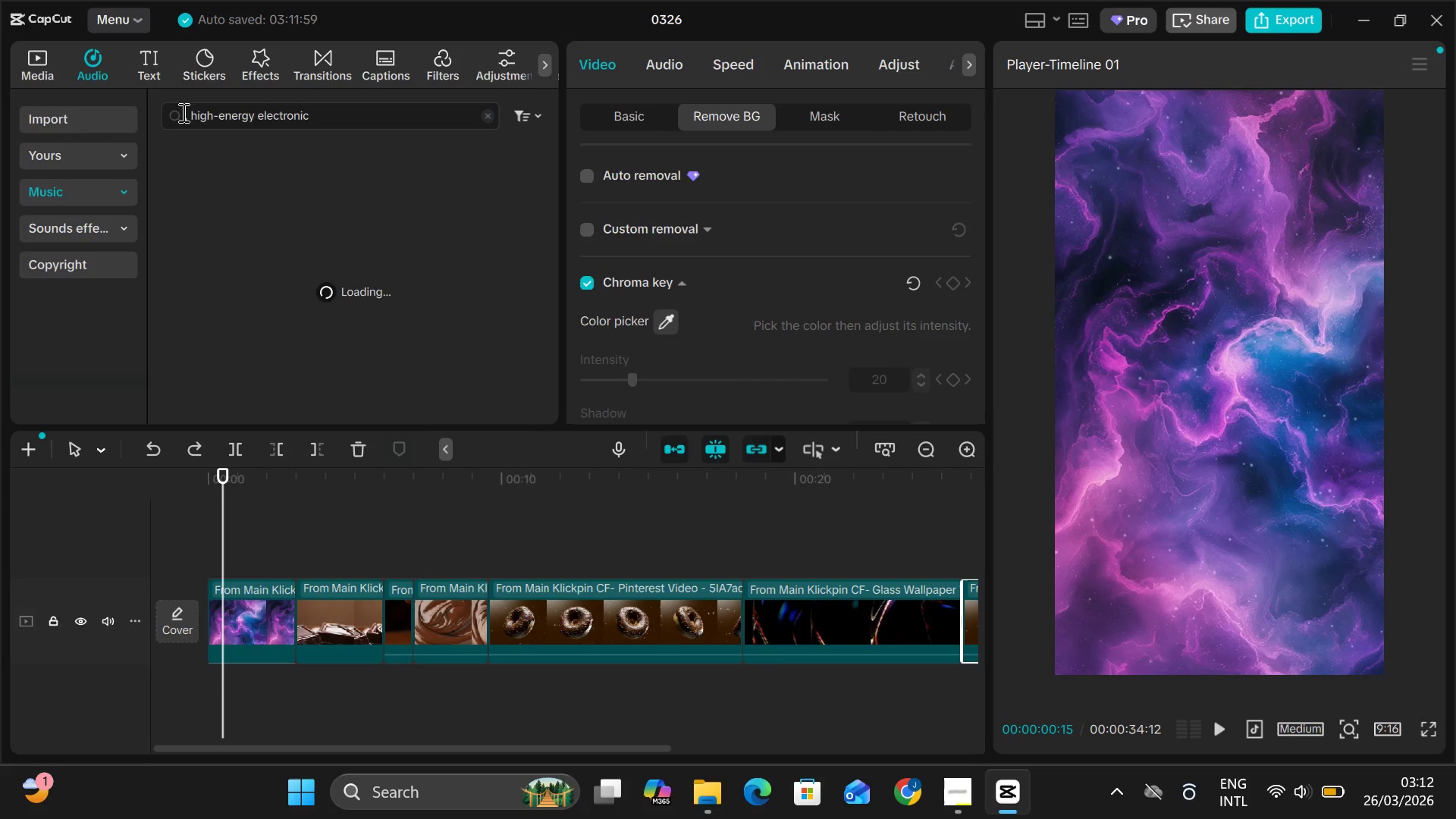 
left_click([194, 121])
 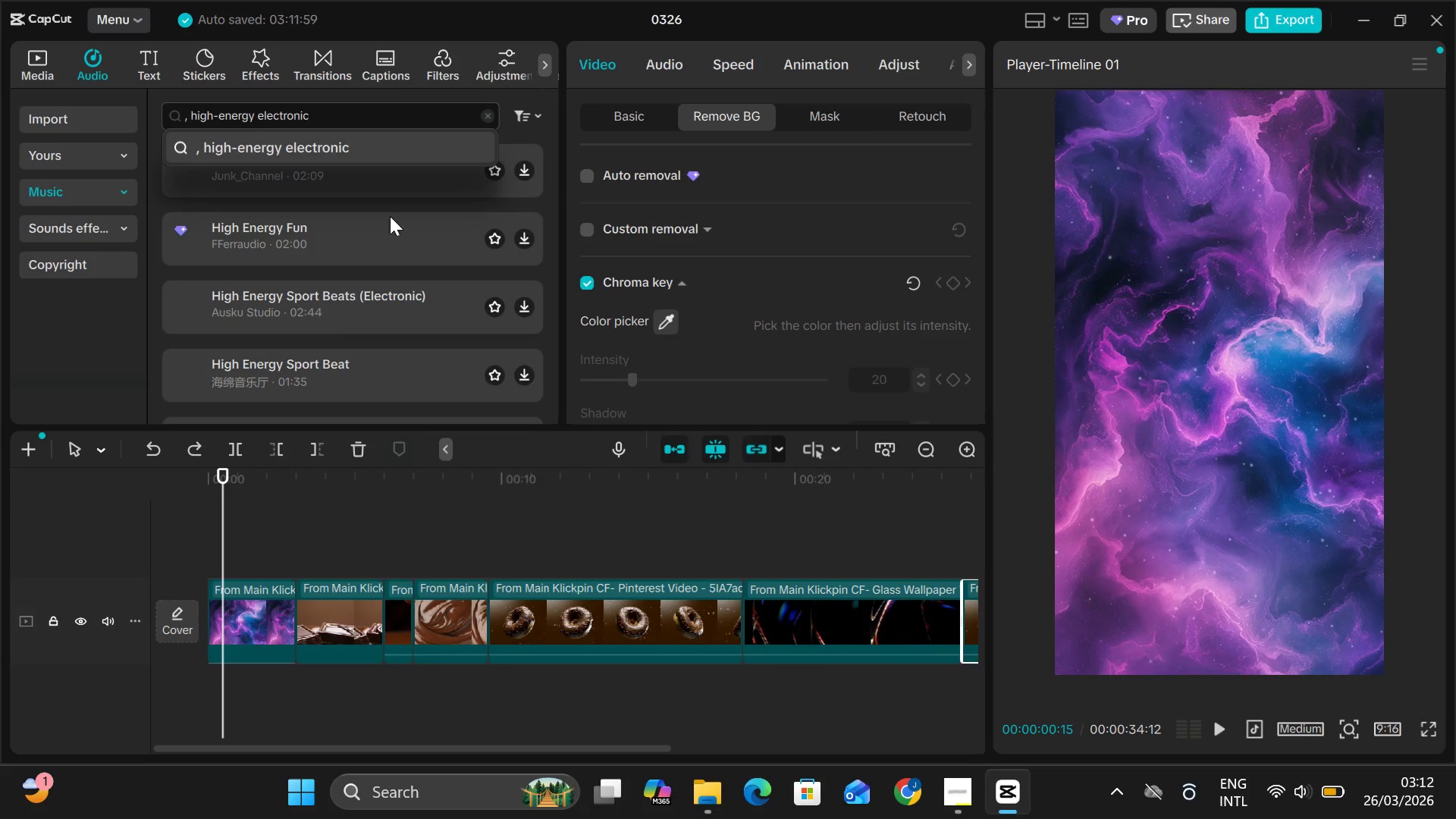 
left_click([410, 193])
 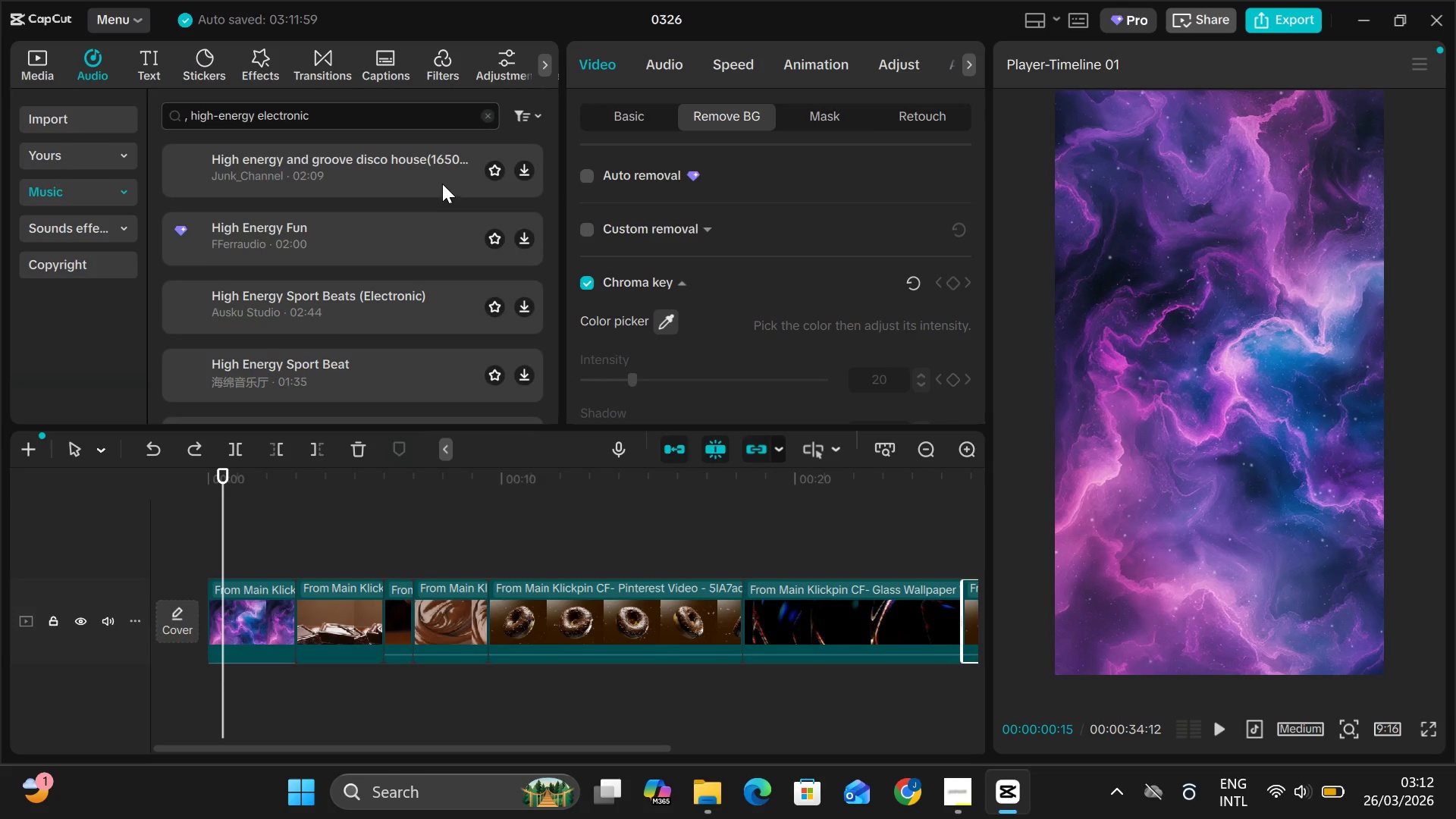 
left_click([442, 184])
 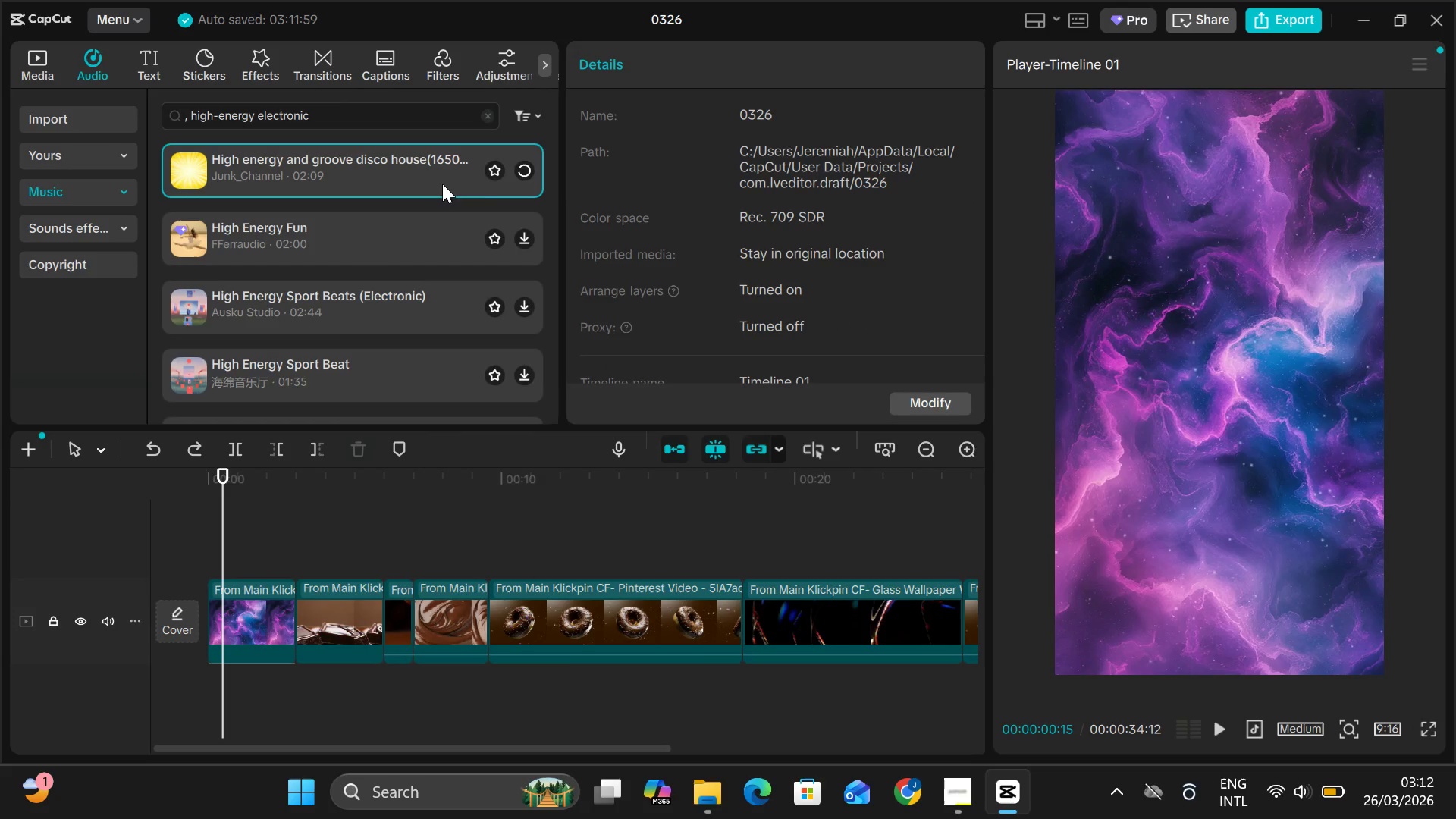 
hold_key(key=VolumeDown, duration=0.73)
 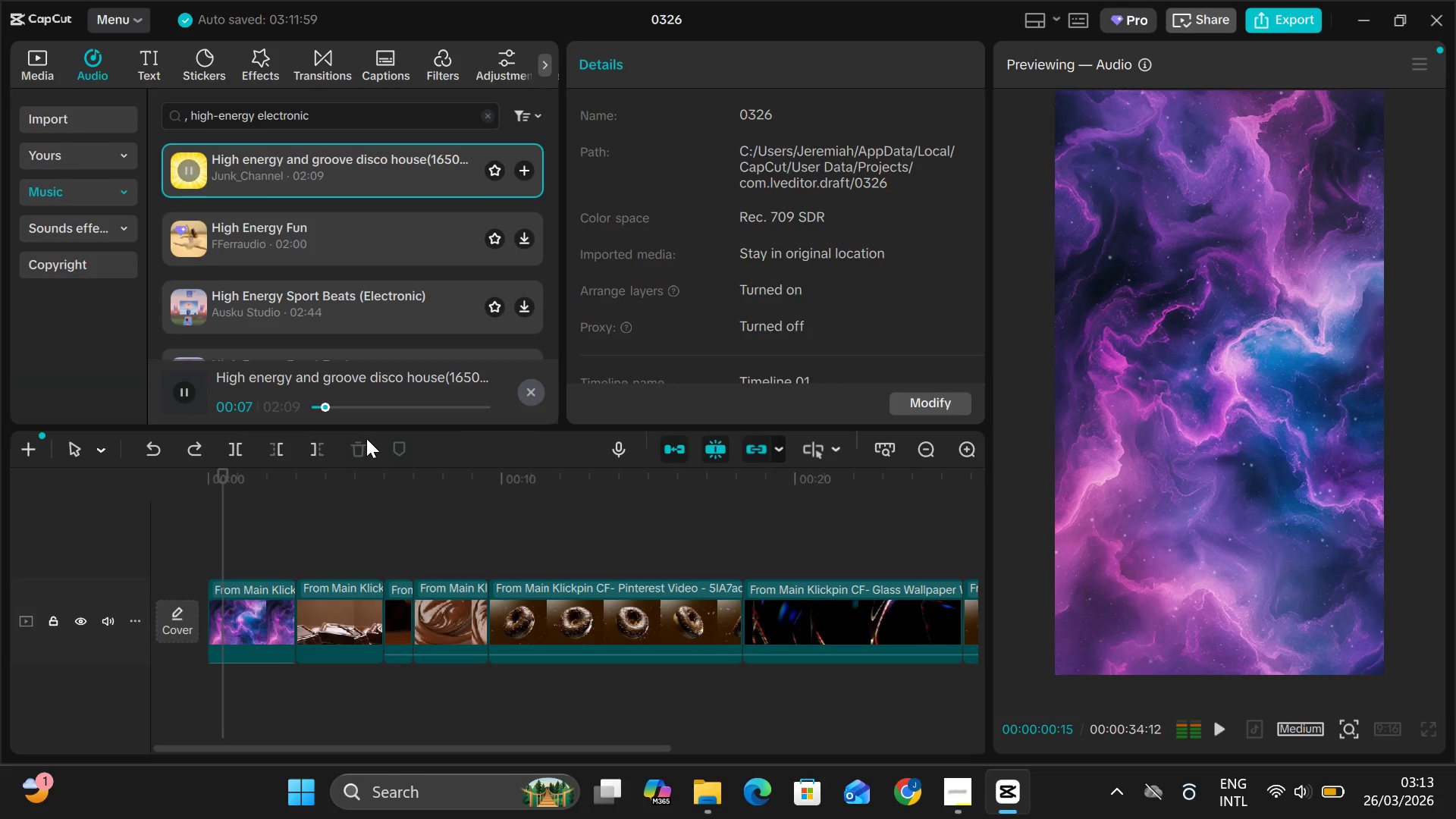 
wait(15.55)
 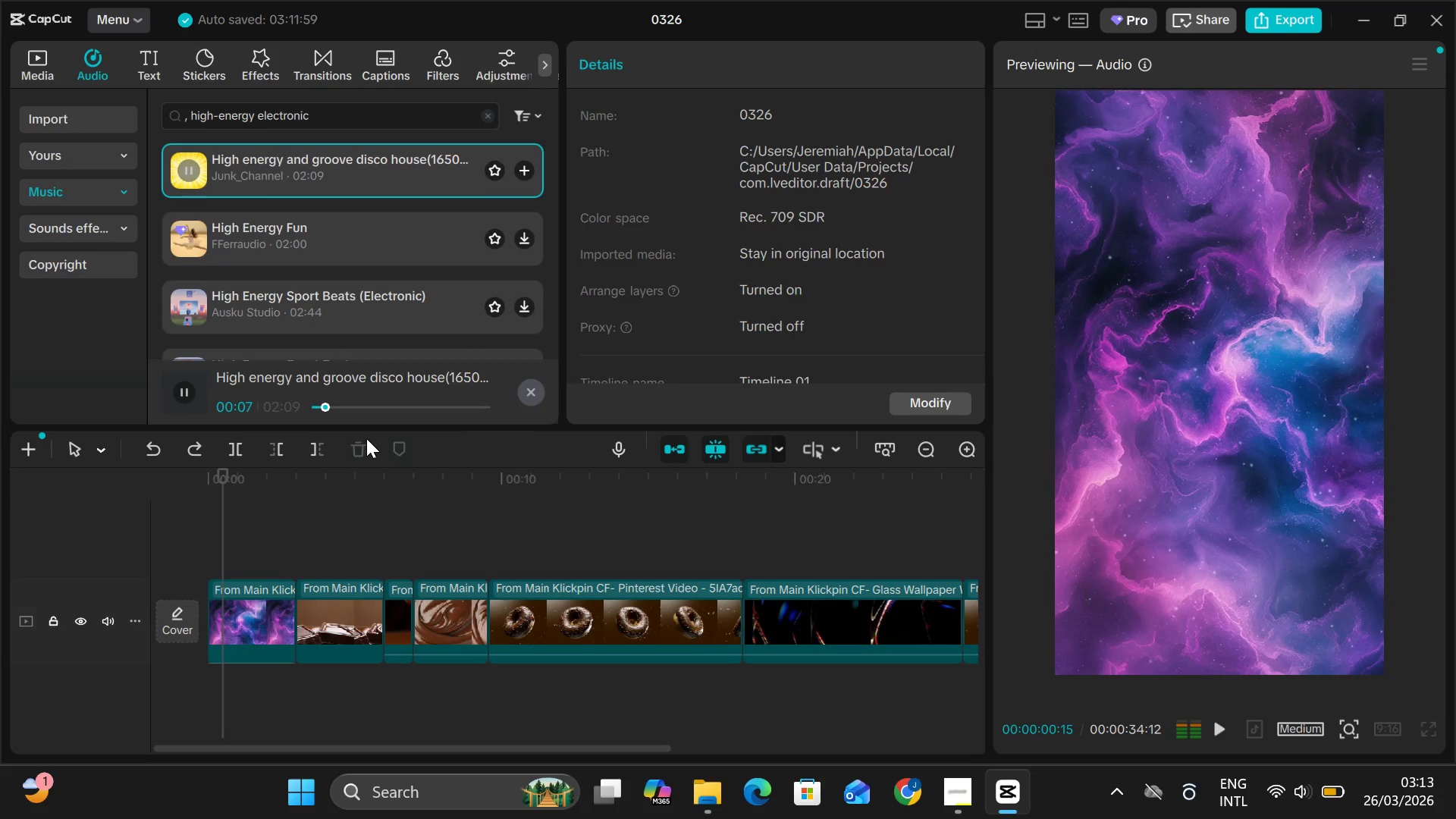 
left_click([435, 240])
 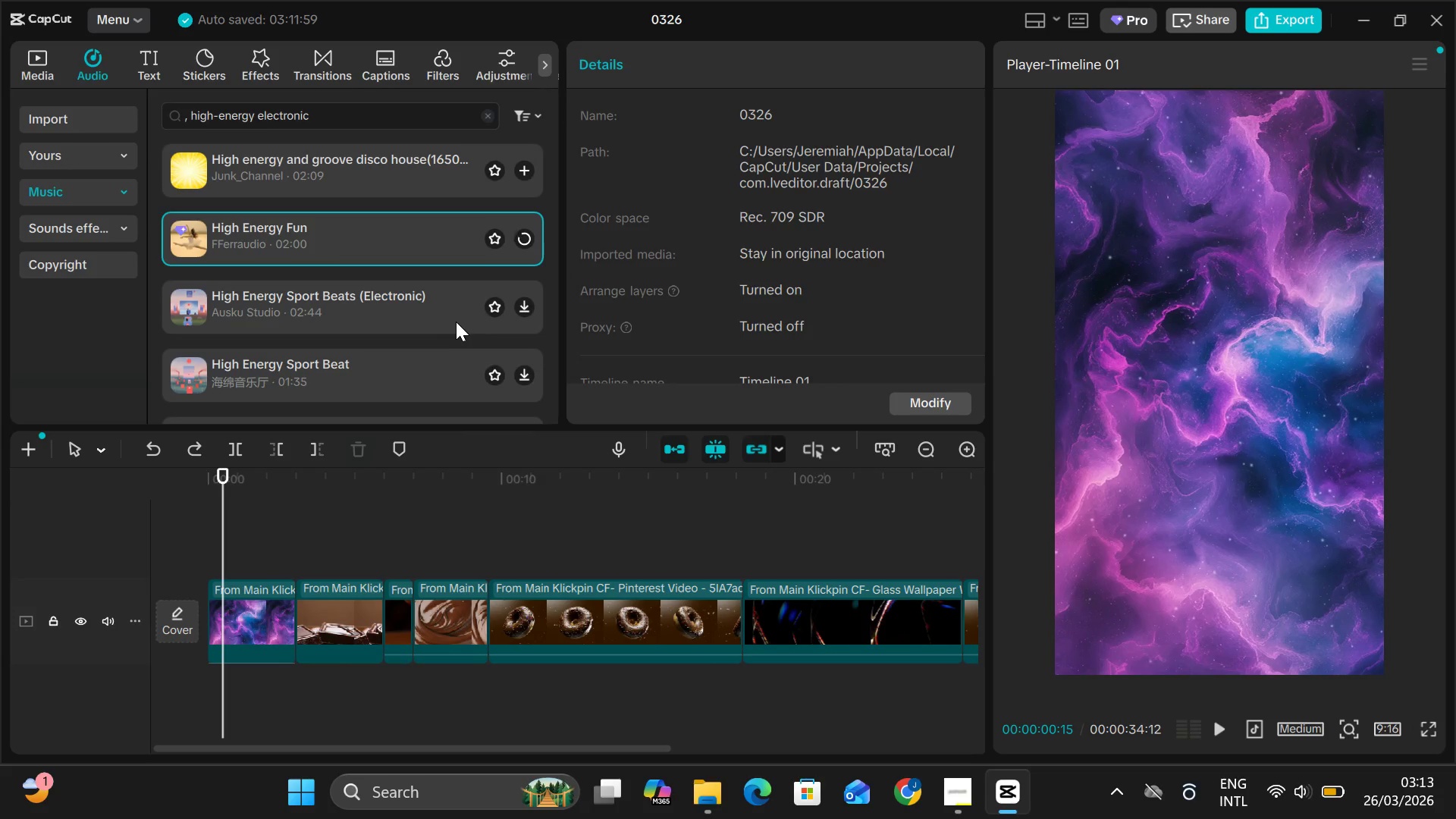 
wait(11.7)
 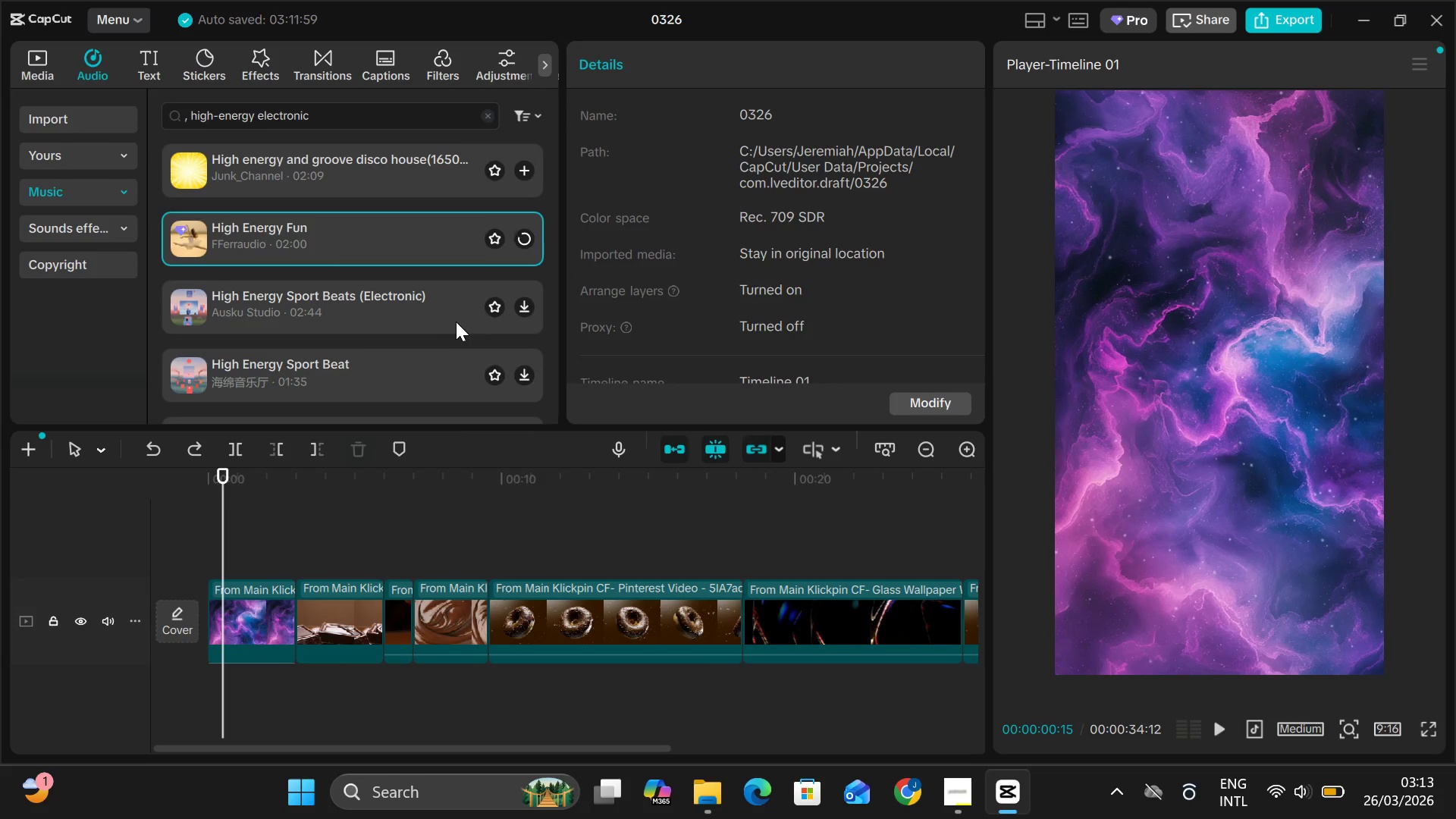 
hold_key(key=7, duration=0.39)
 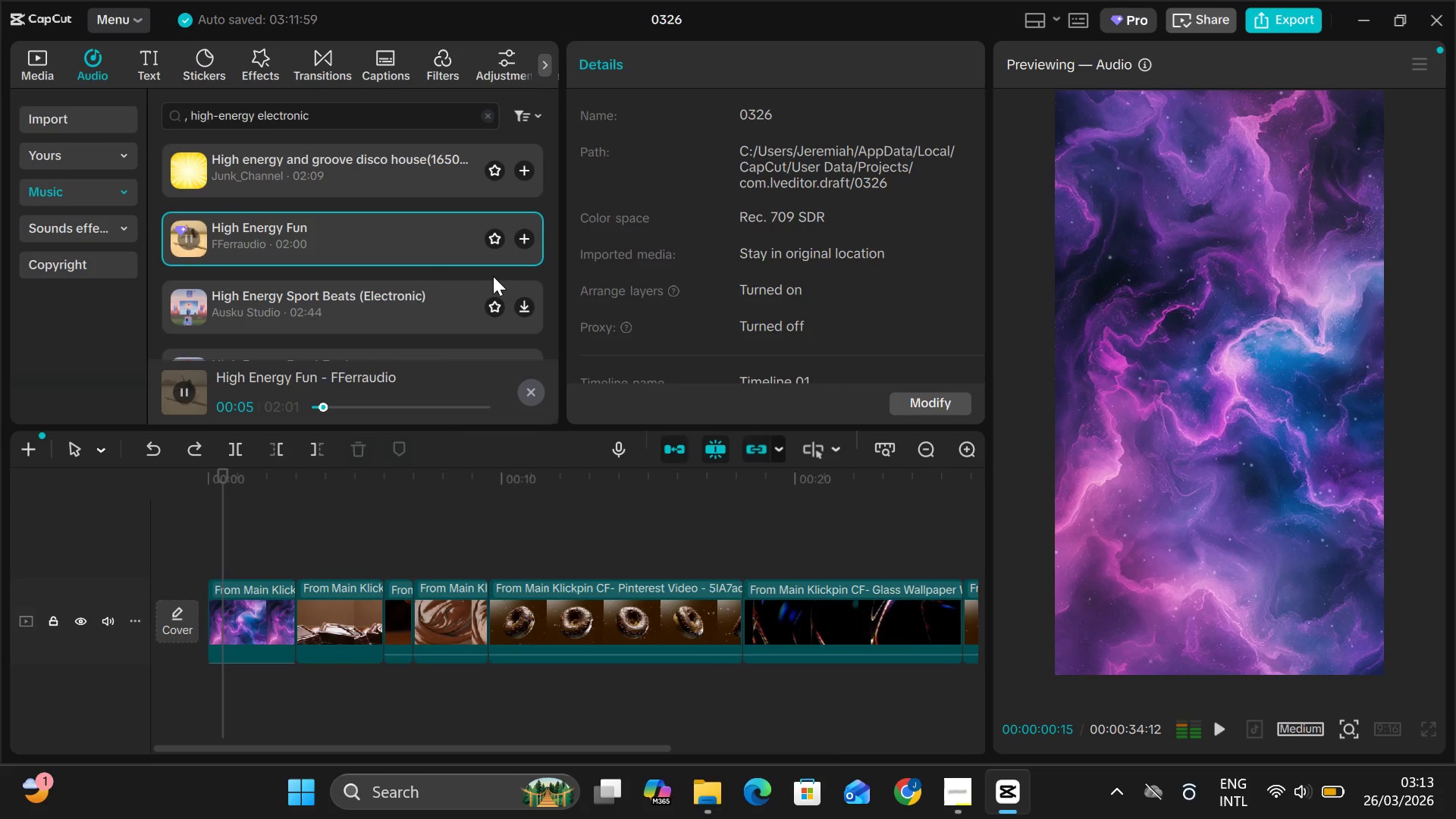 
hold_key(key=VolumeUp, duration=0.66)
 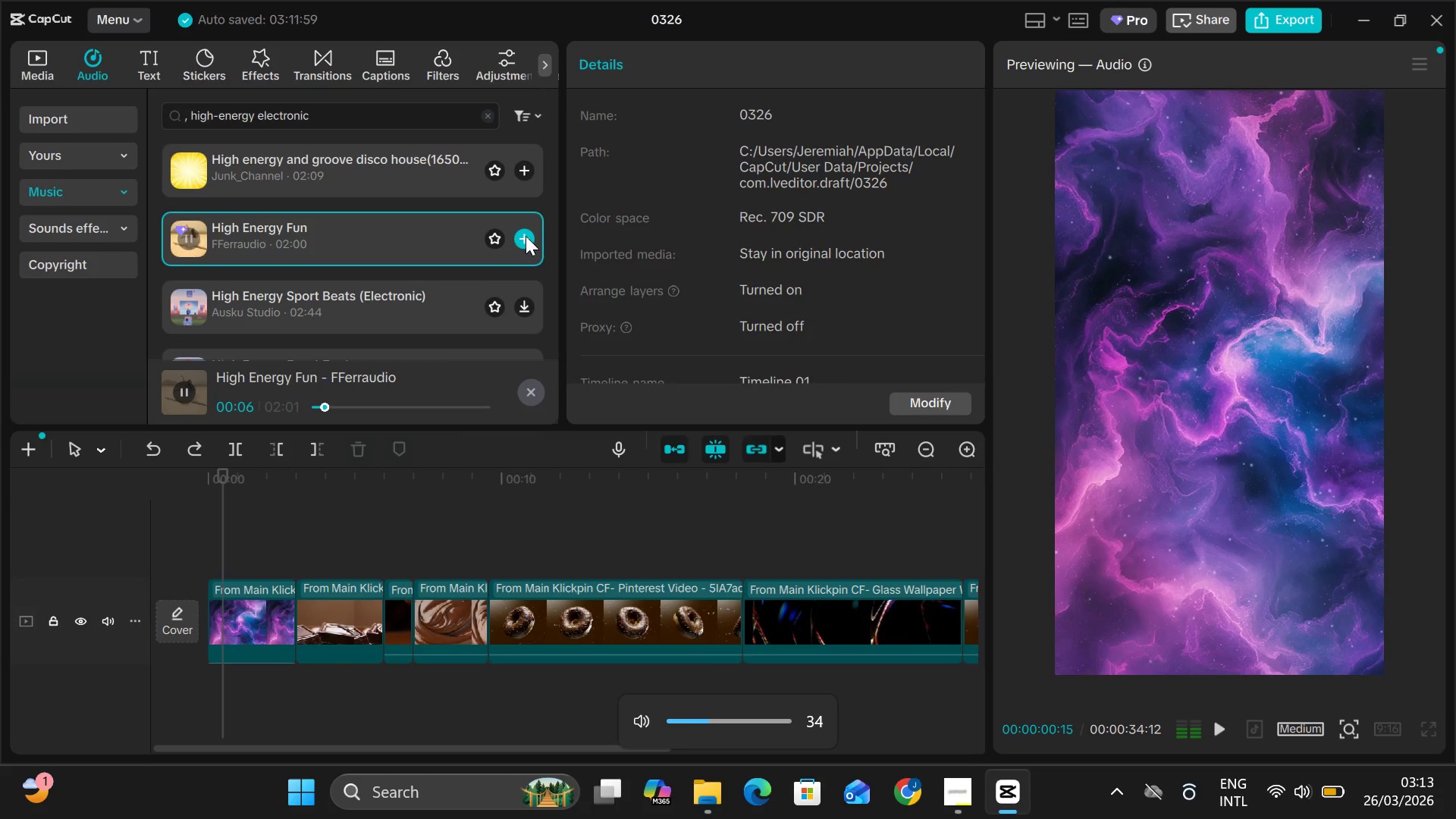 
key(VolumeUp)
 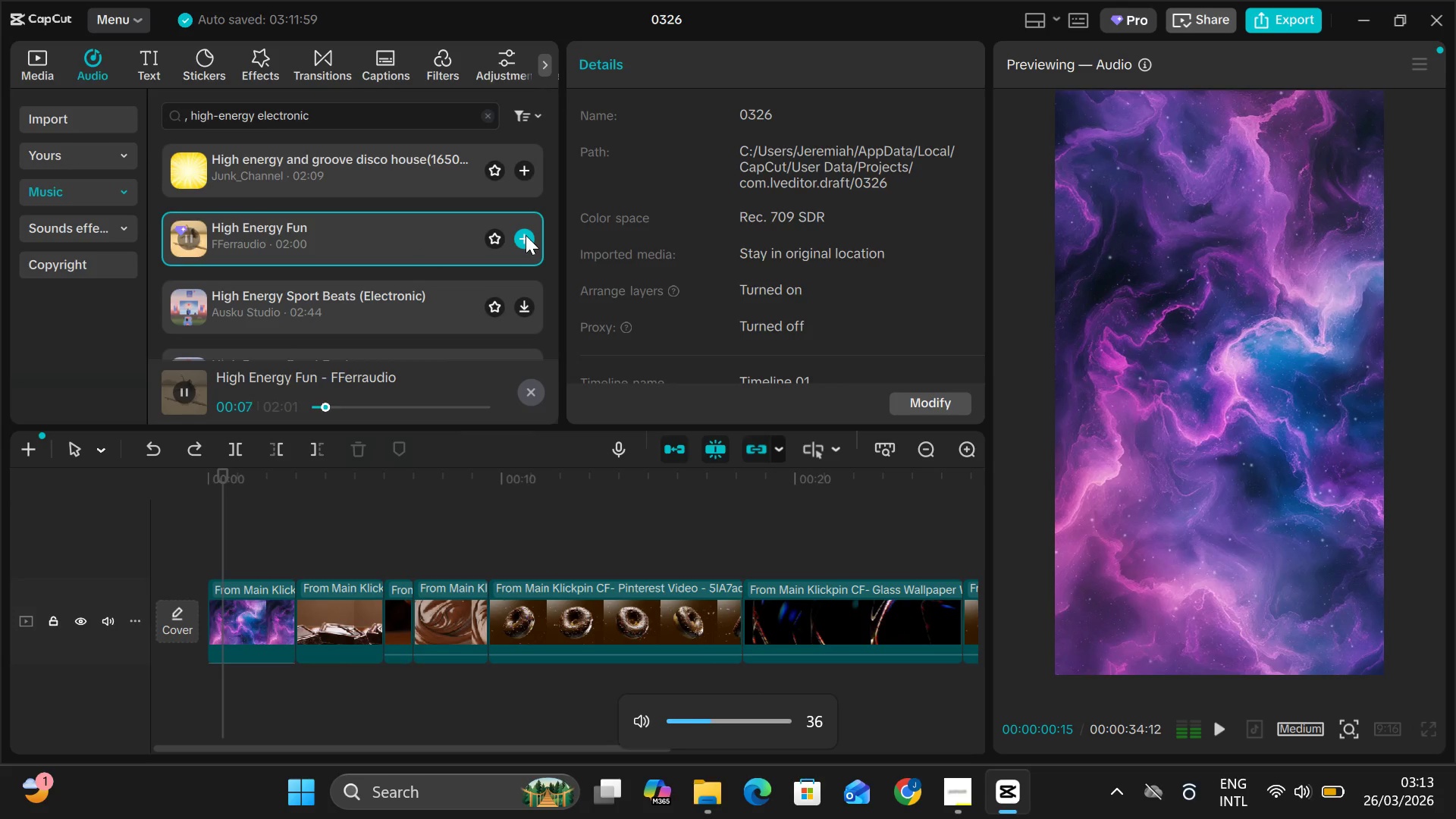 
key(VolumeUp)
 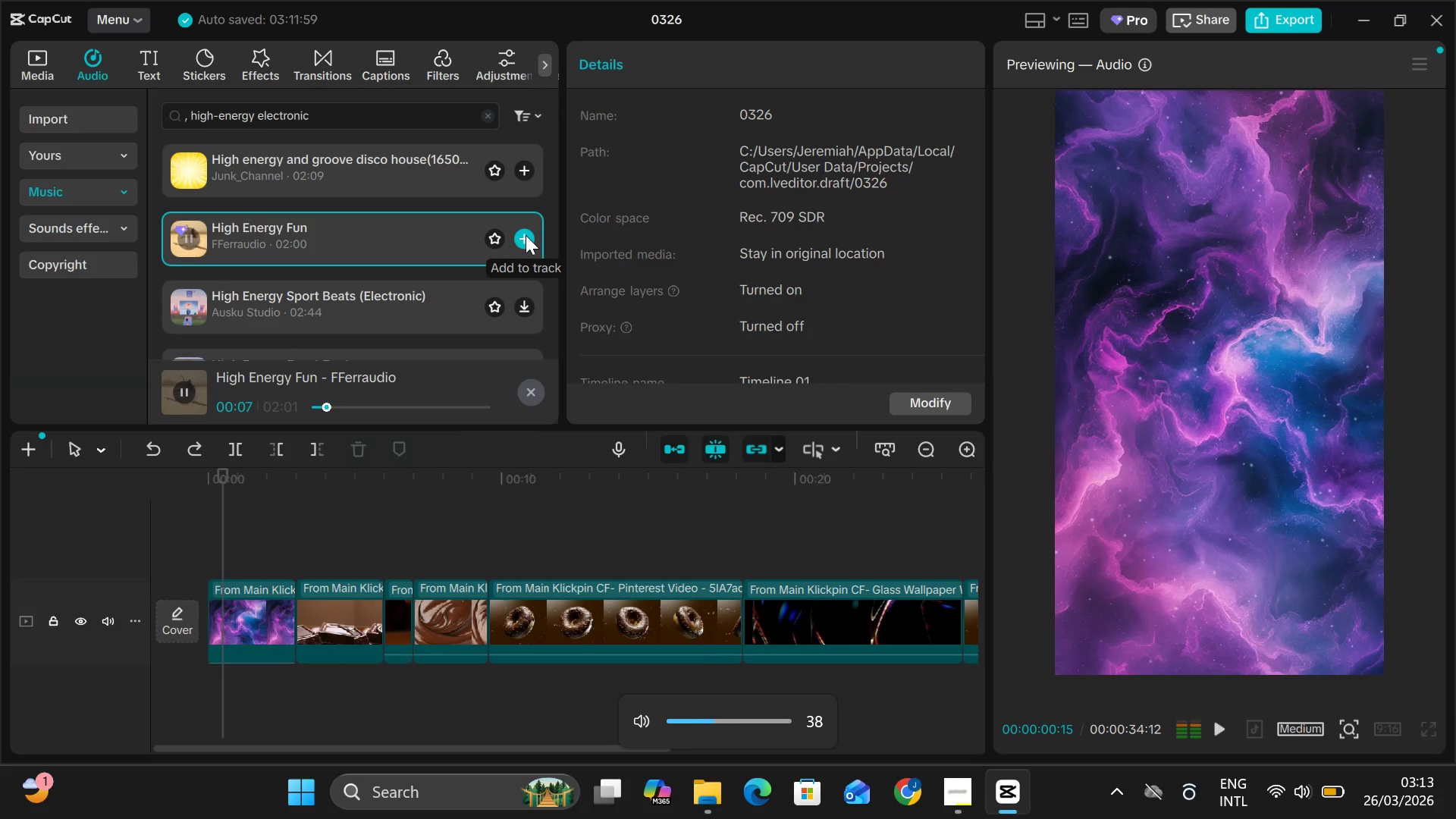 
left_click([526, 235])
 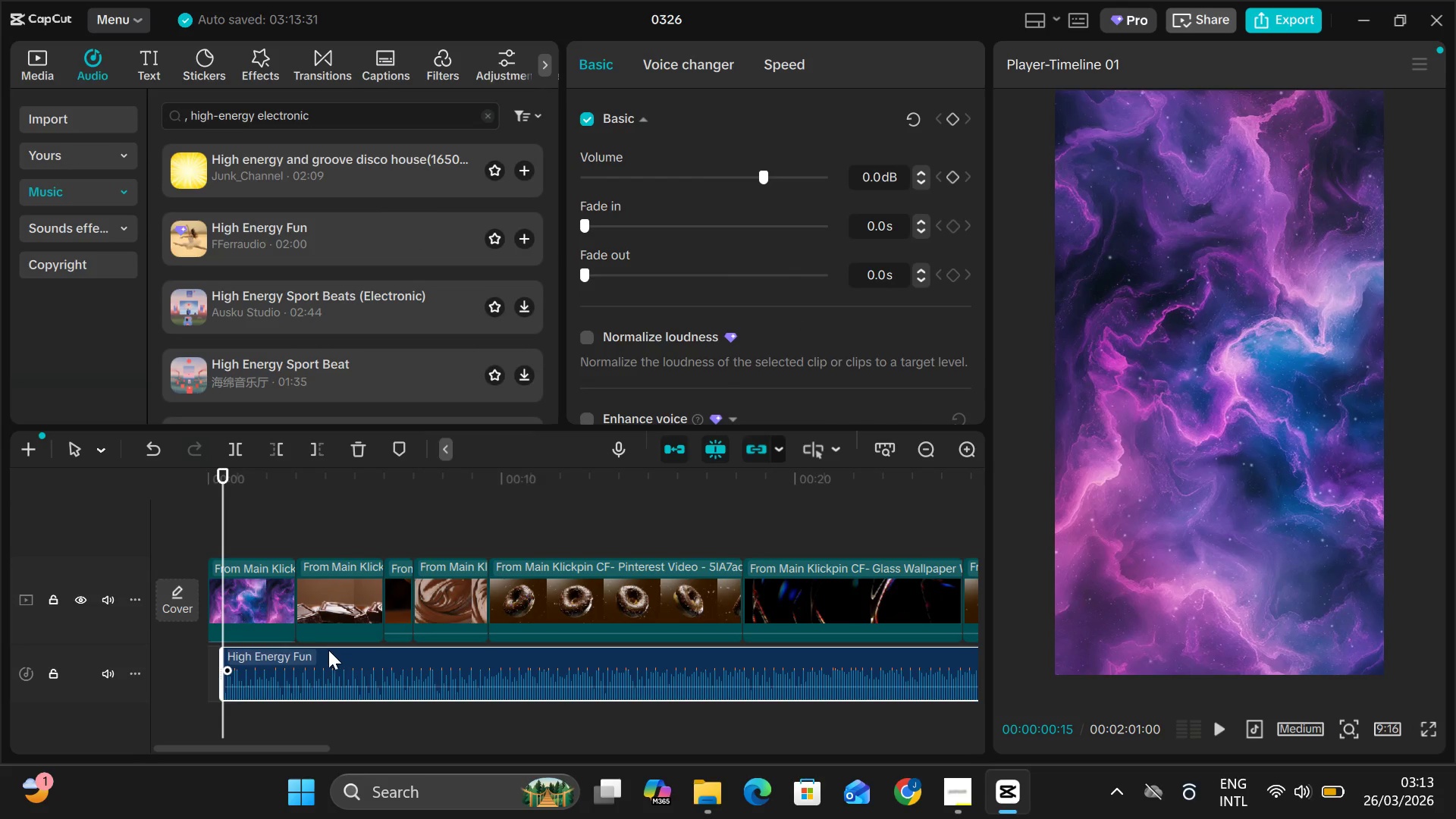 
left_click([325, 659])
 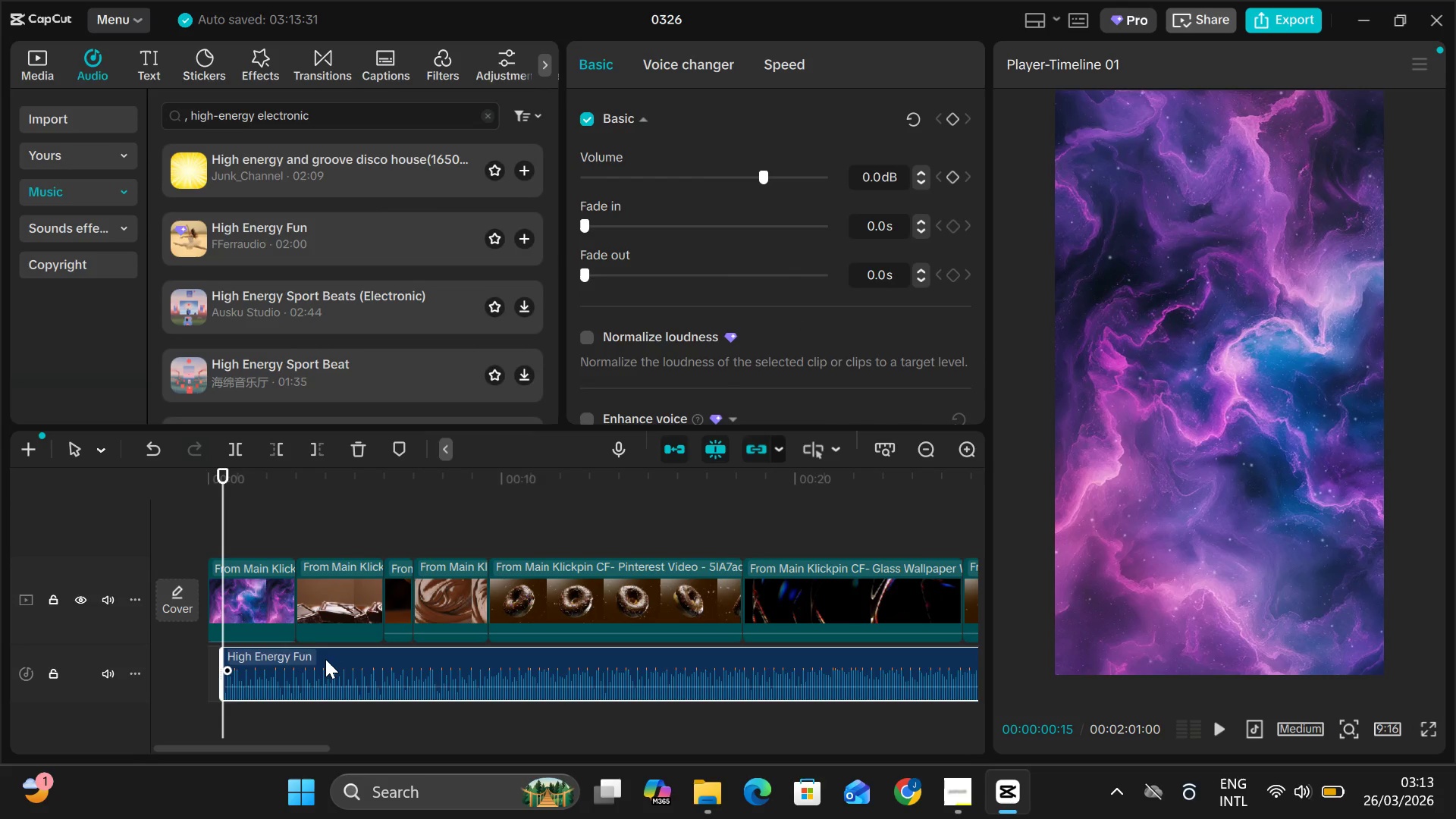 
left_click_drag(start_coordinate=[325, 659], to_coordinate=[310, 659])
 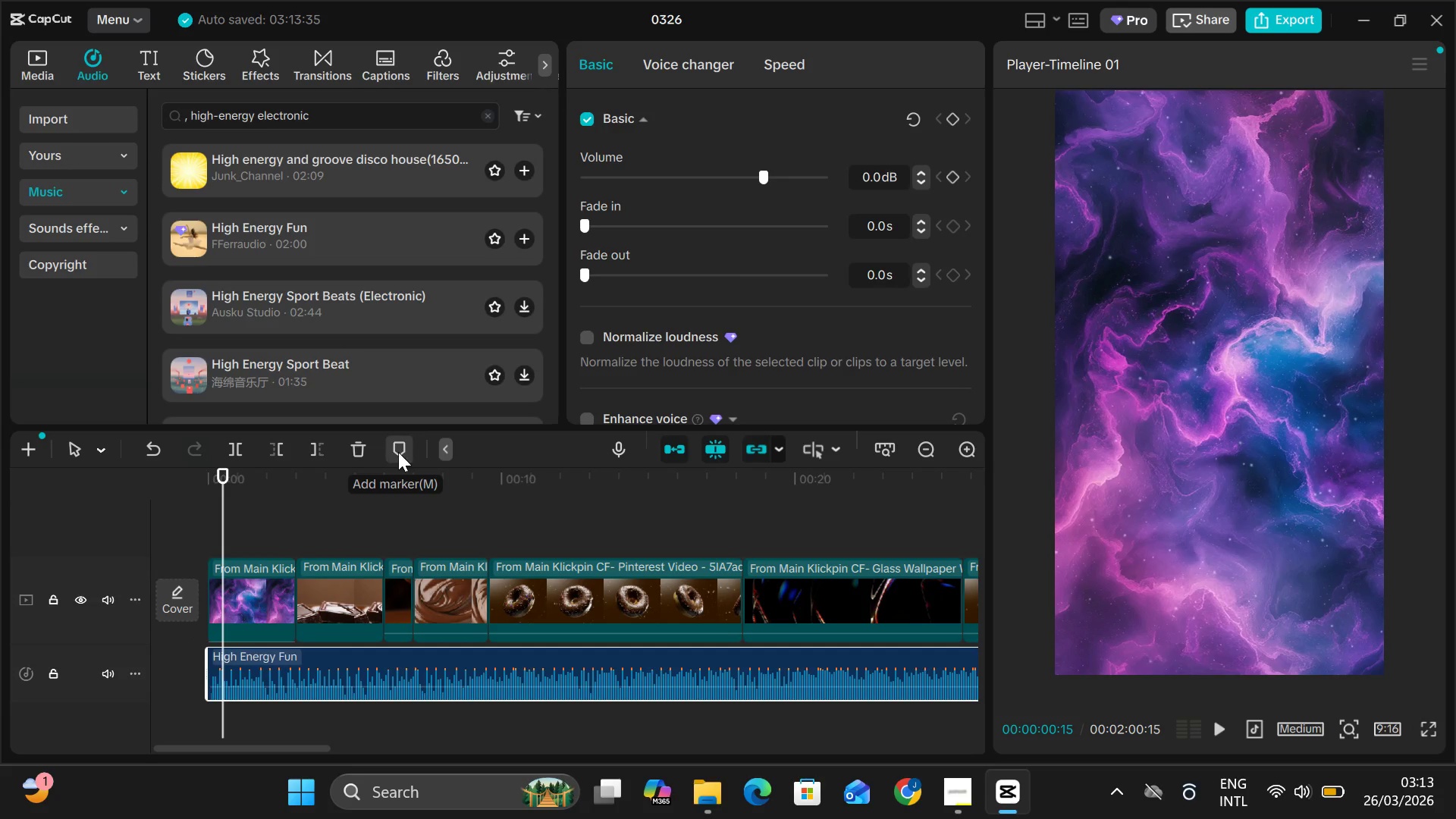 
left_click([444, 449])
 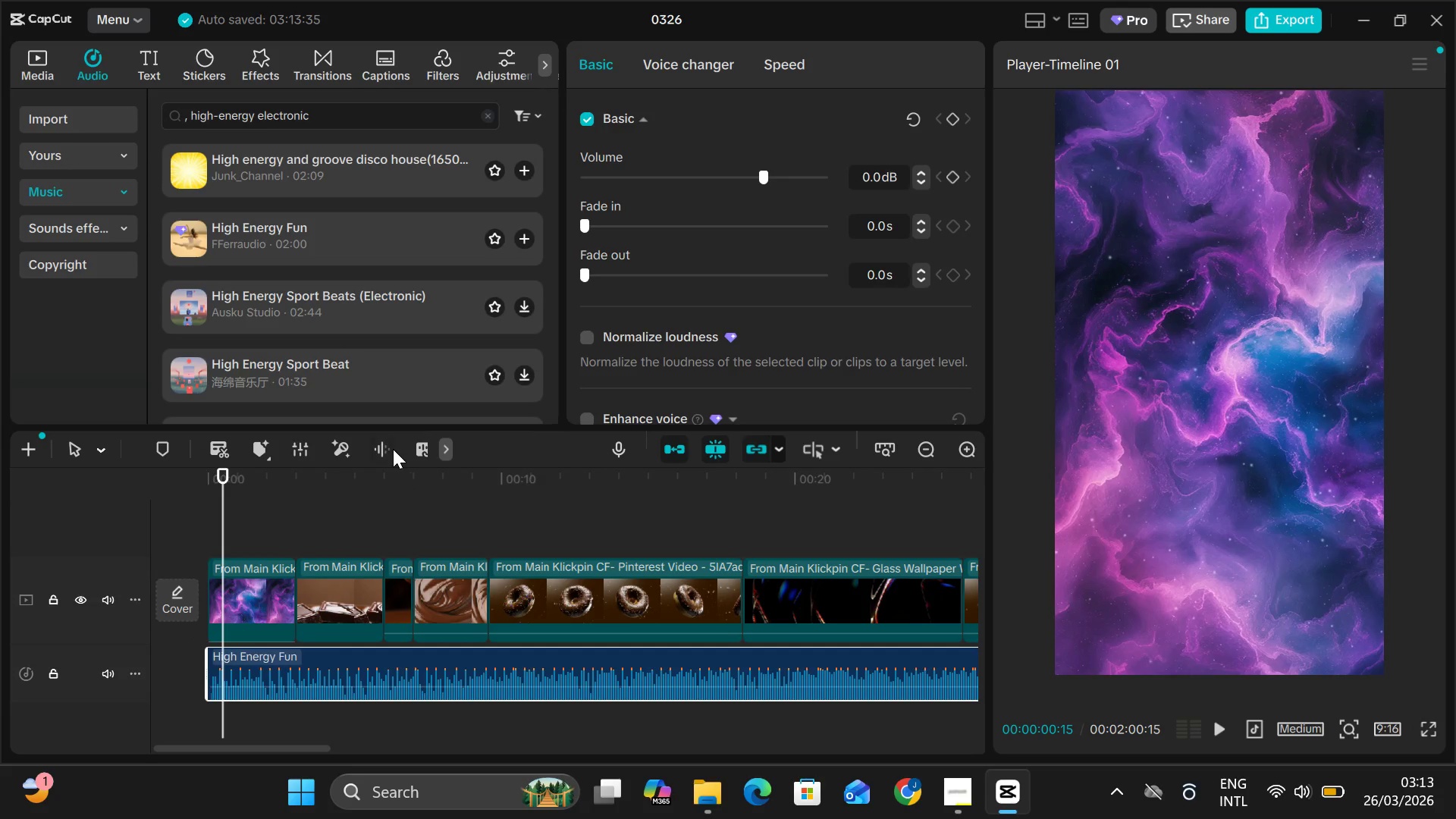 
scroll: coordinate [393, 449], scroll_direction: down, amount: 2.0
 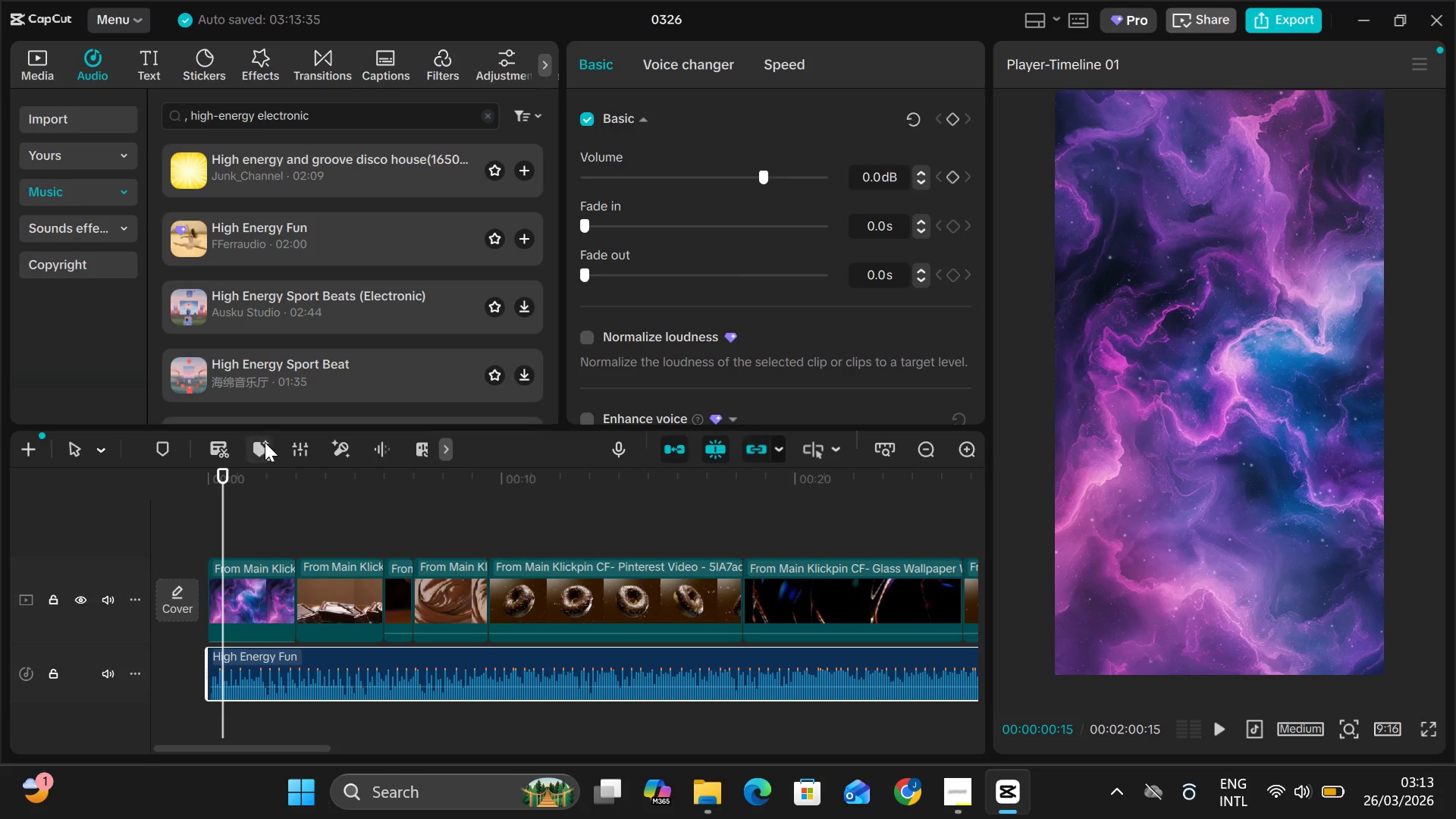 
wait(6.45)
 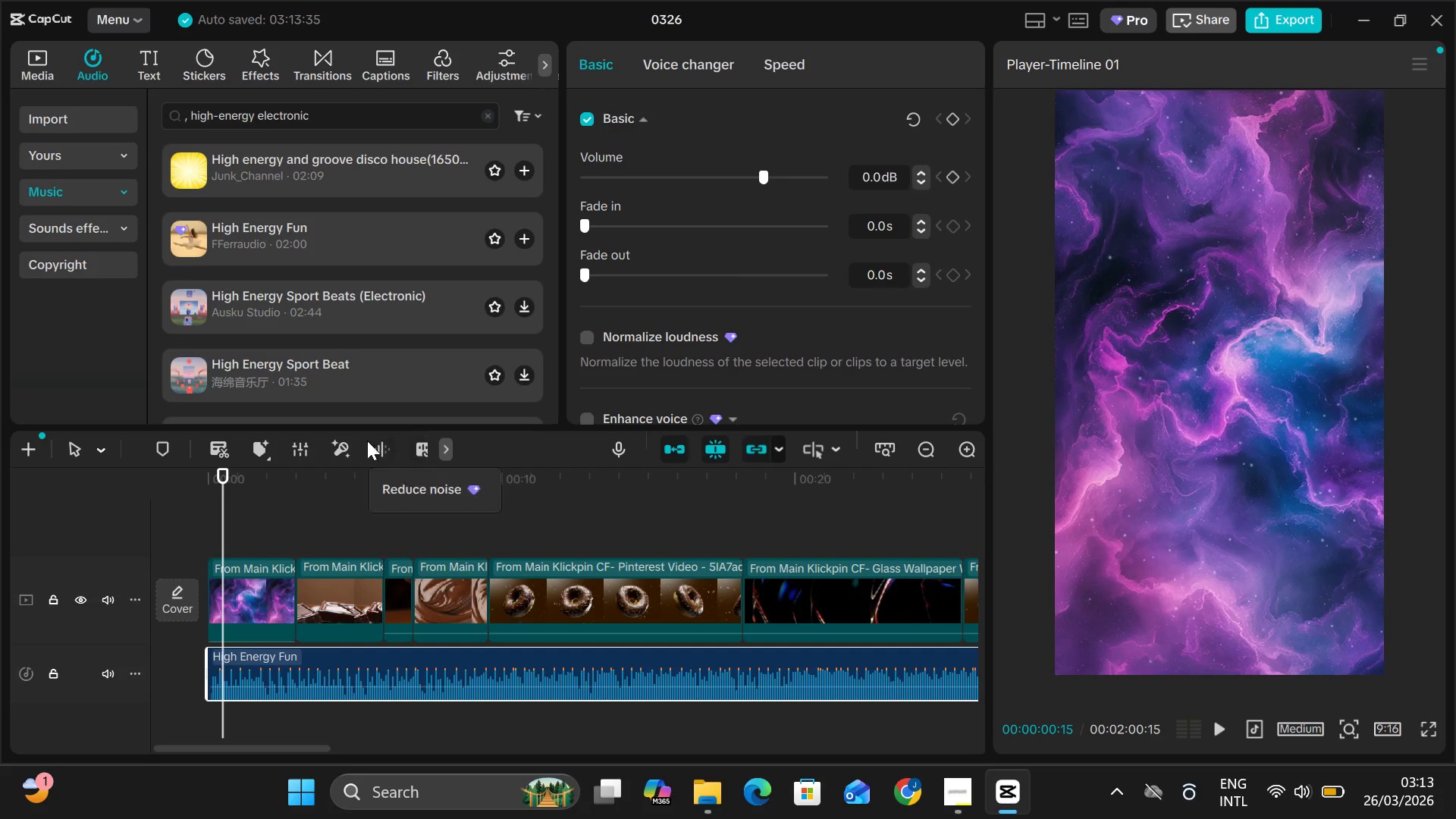 
left_click([322, 582])
 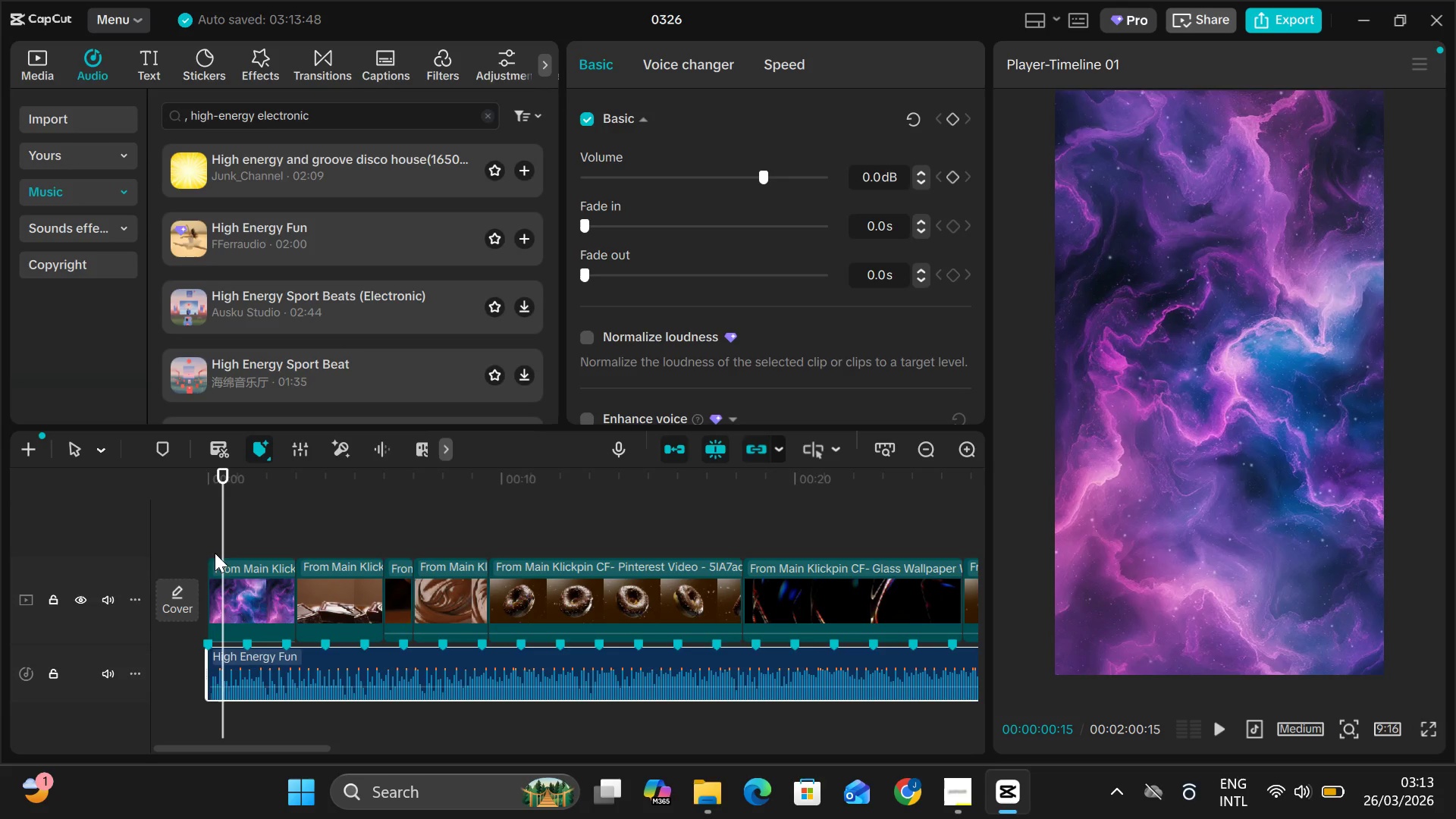 
left_click_drag(start_coordinate=[221, 559], to_coordinate=[178, 556])
 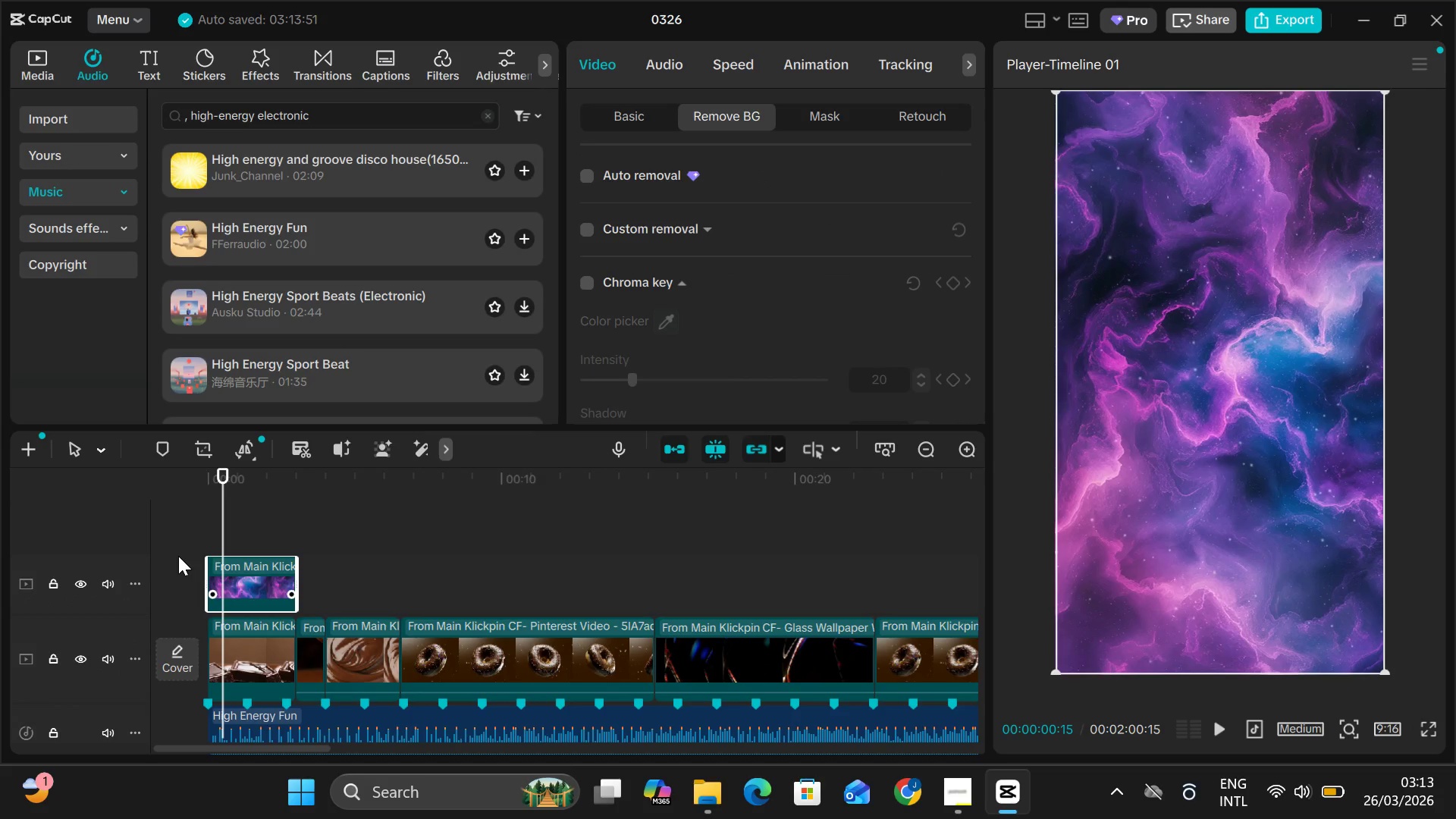 
key(Control+Z)
 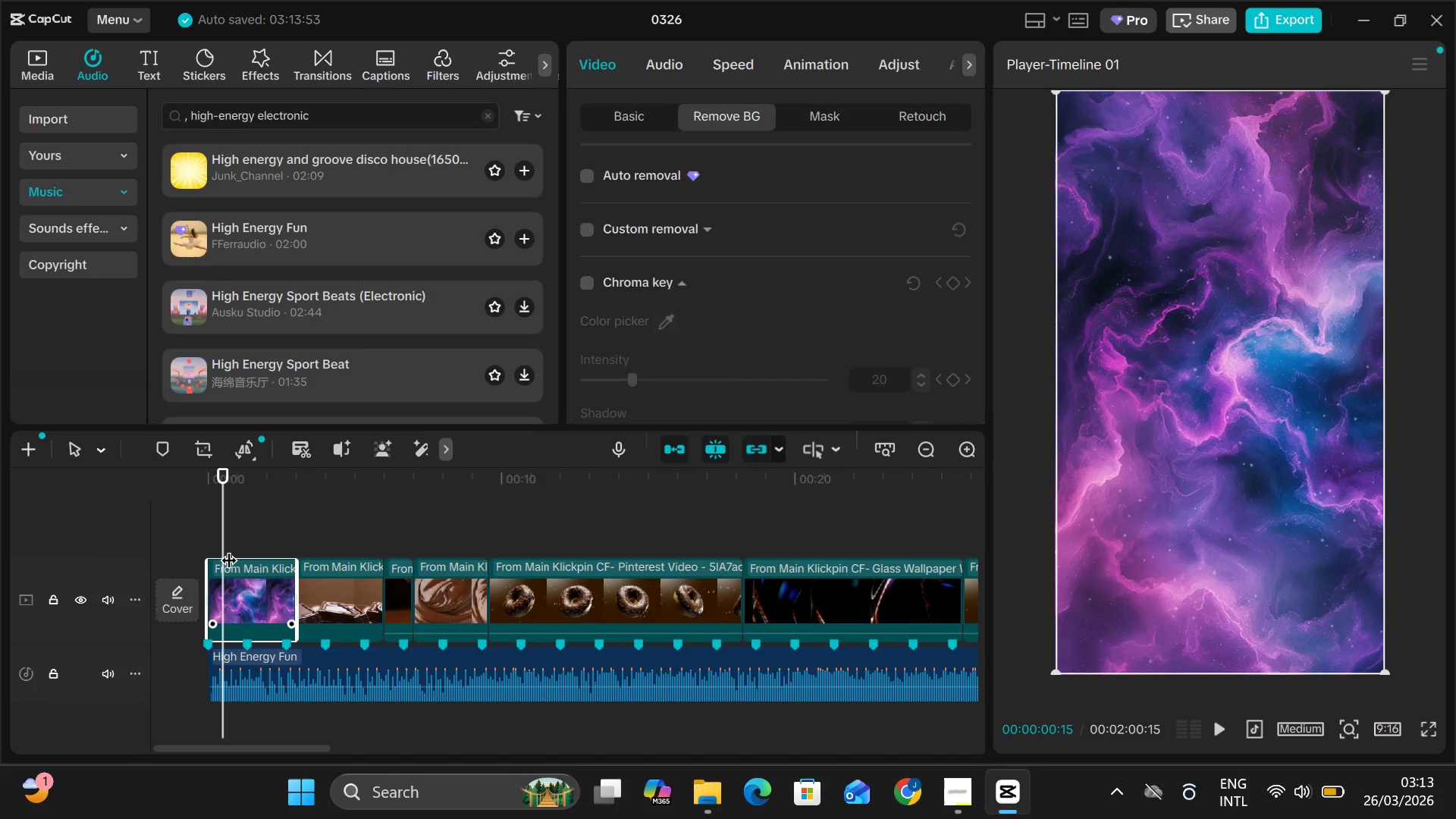 
key(Home)
 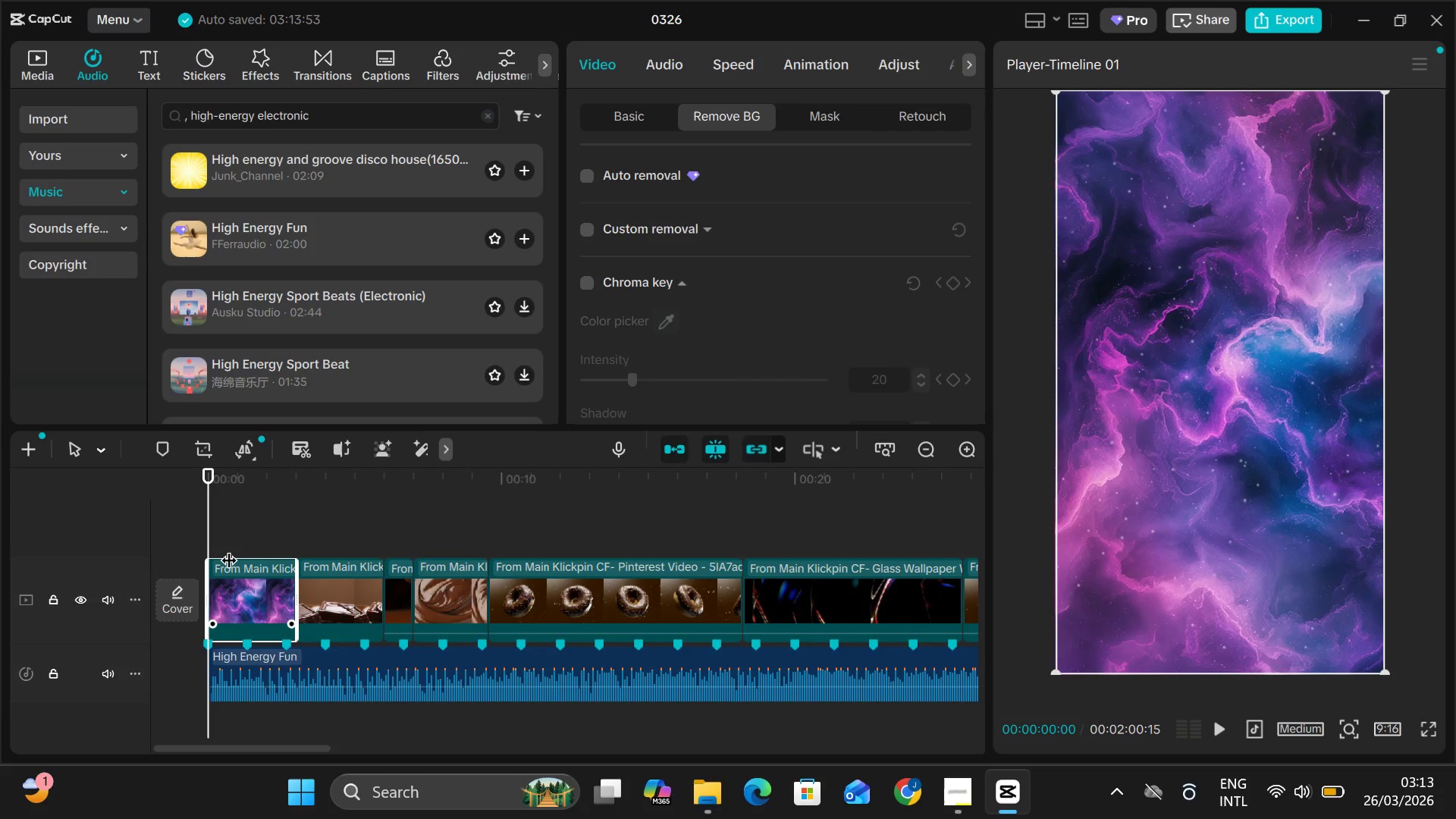 
key(Space)
 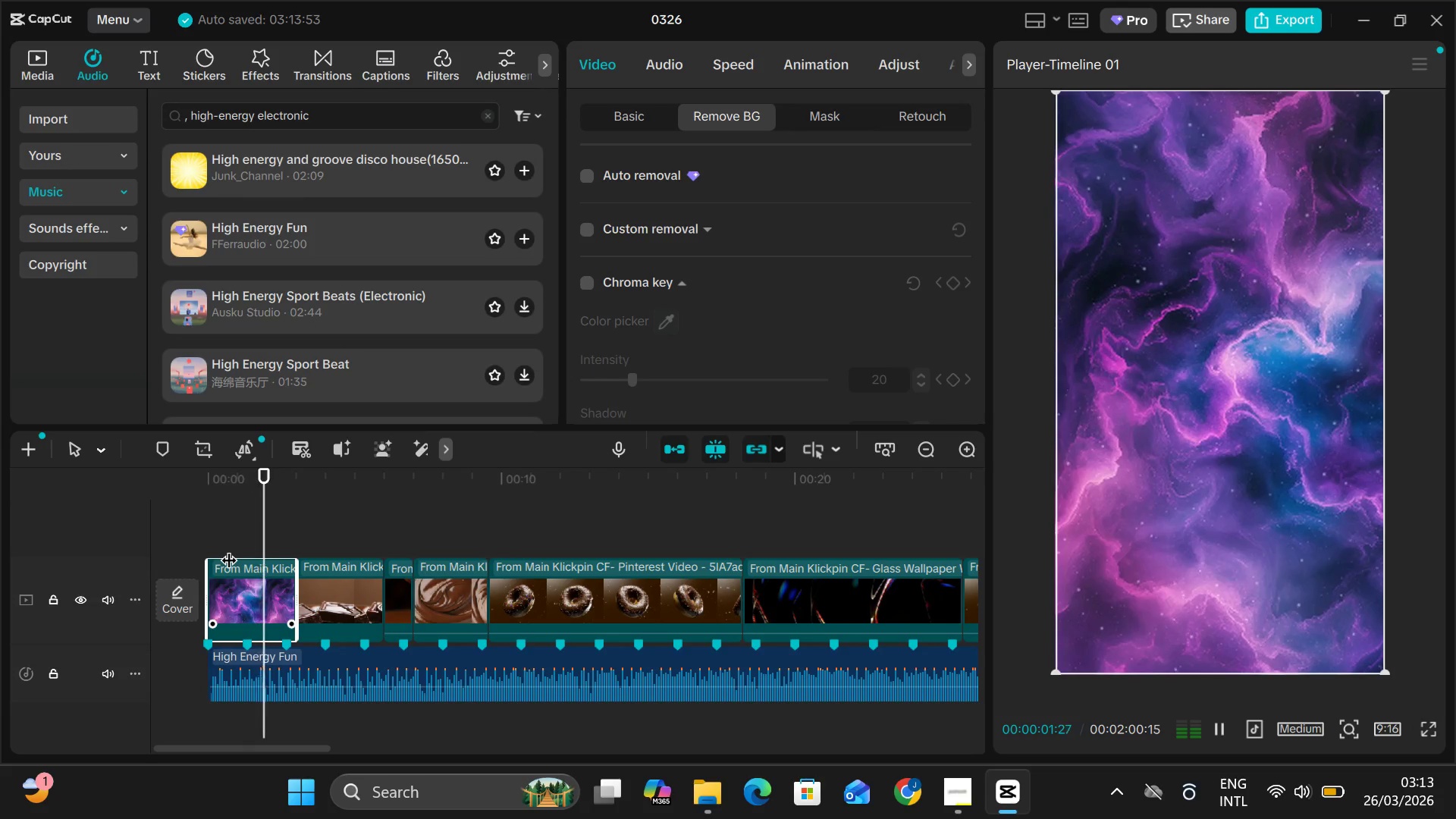 
key(Space)
 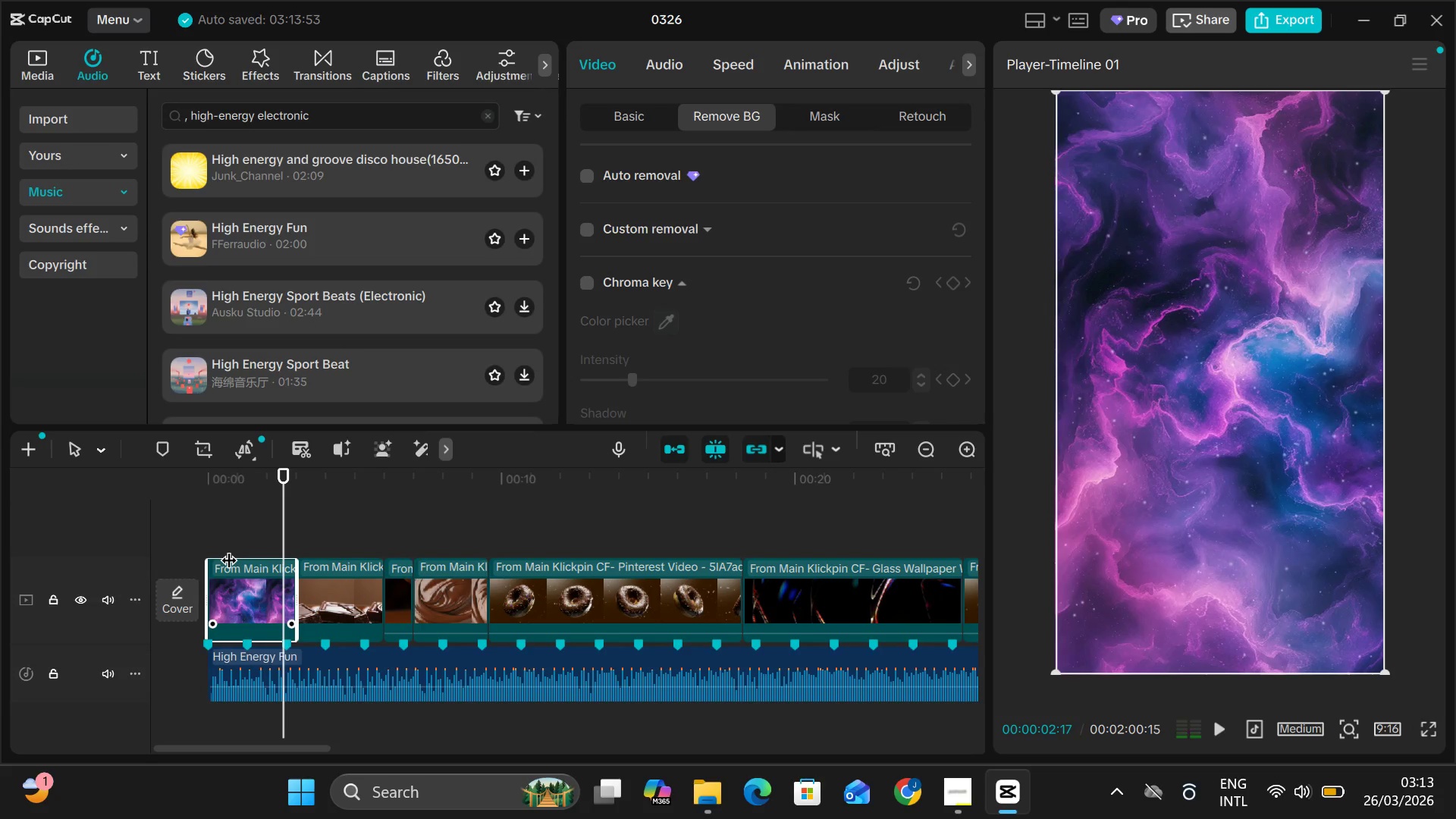 
key(Space)
 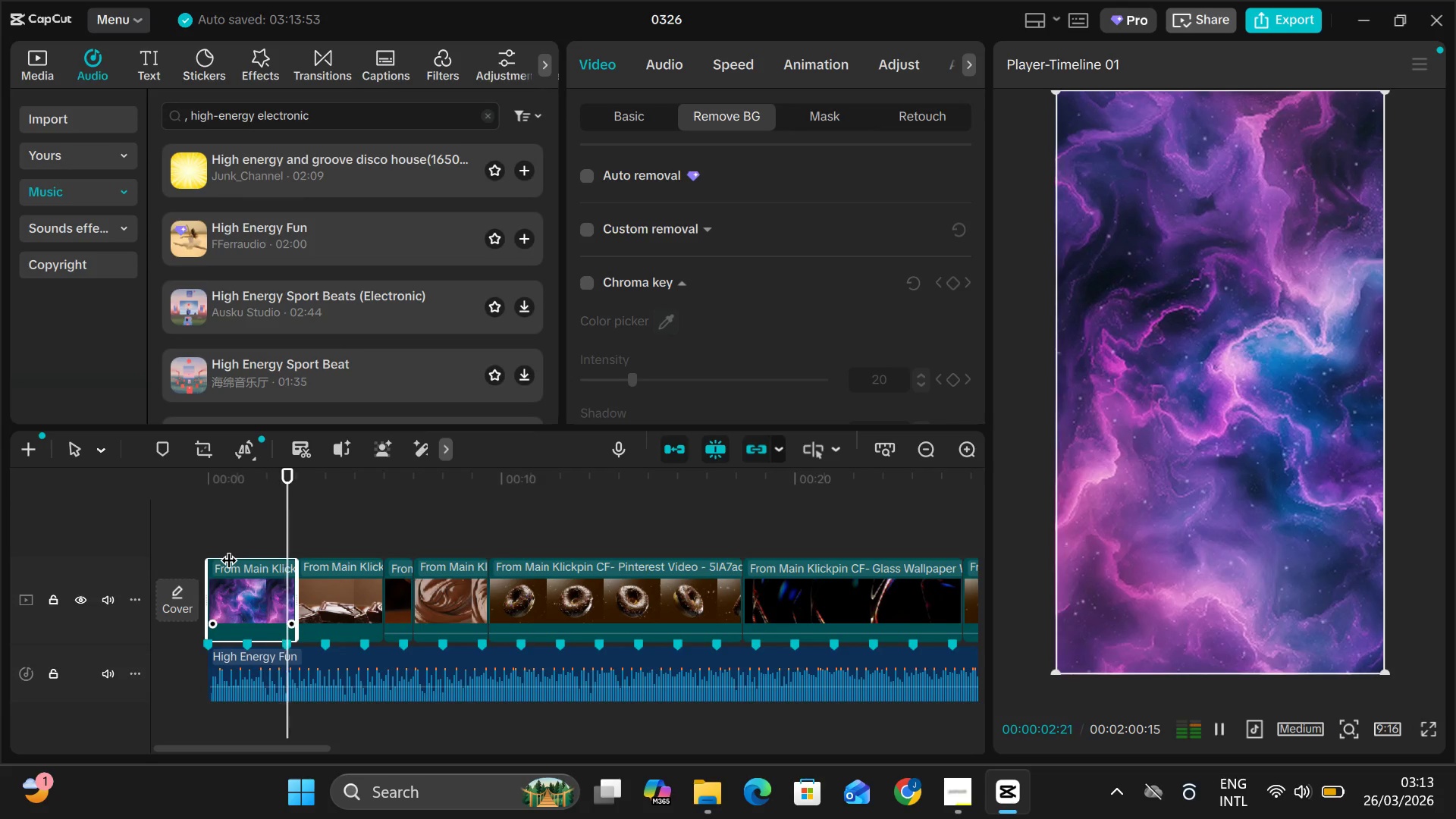 
hold_key(key=Space, duration=0.33)
 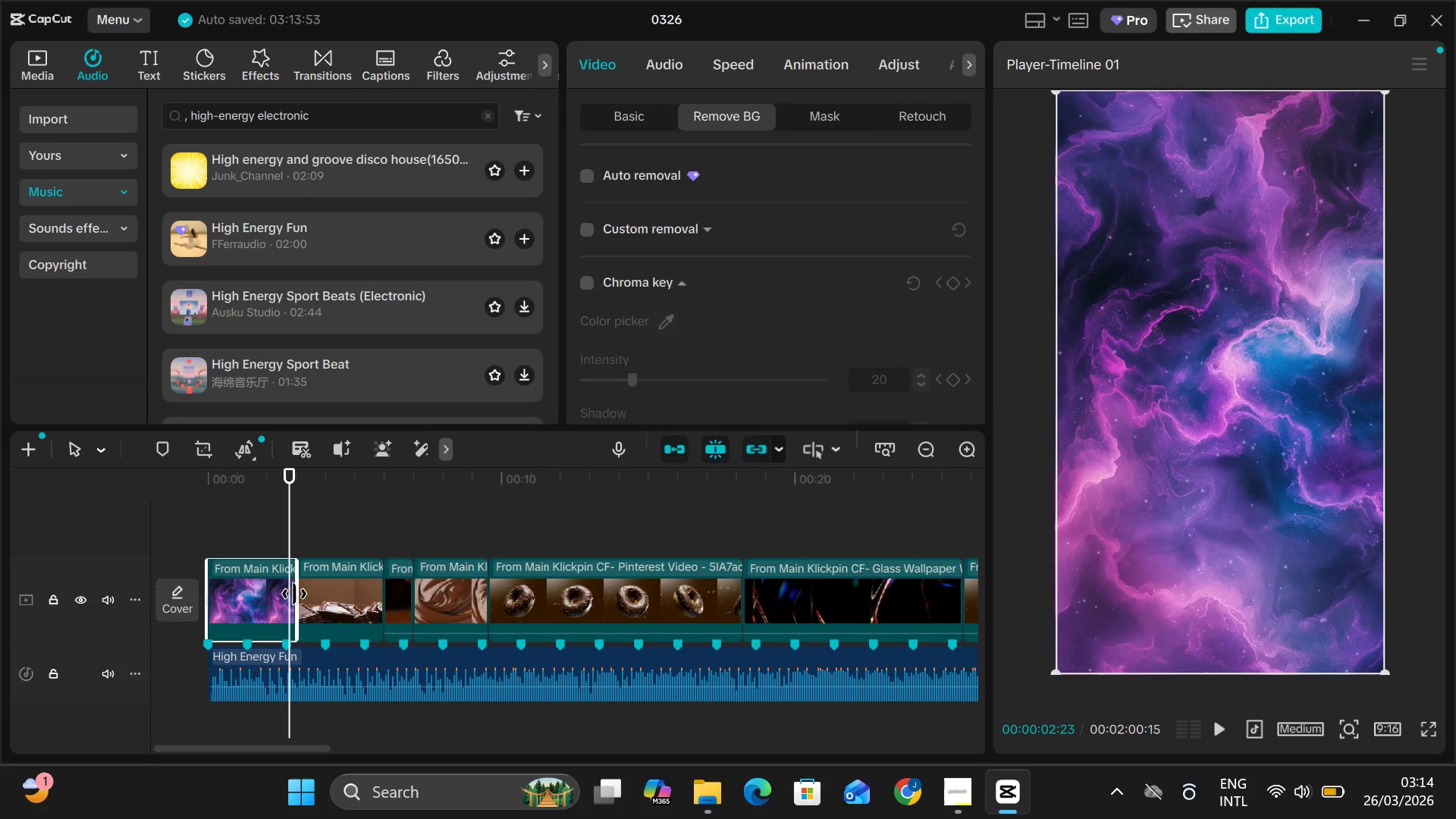 
left_click_drag(start_coordinate=[294, 594], to_coordinate=[281, 600])
 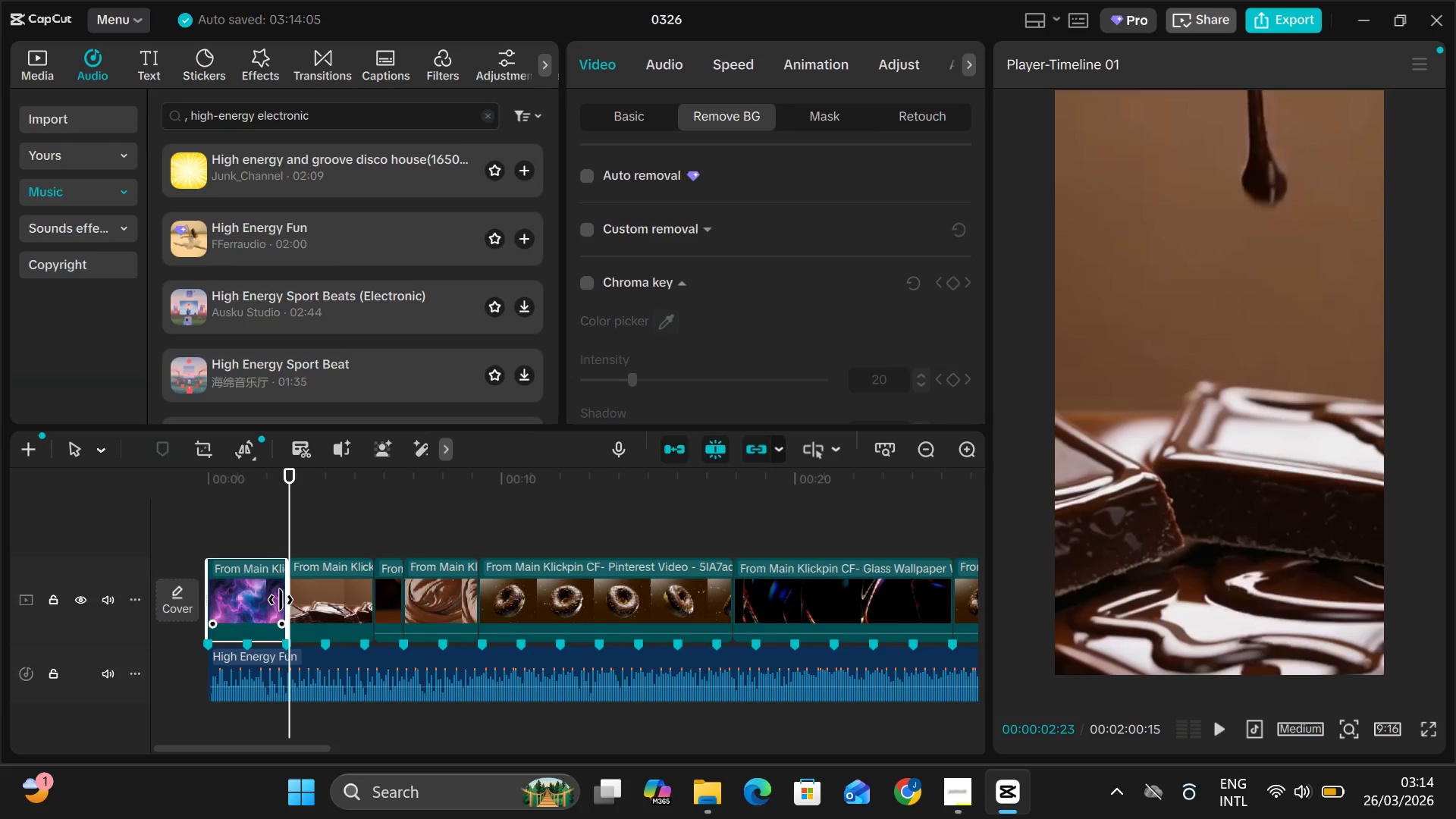 
key(Space)
 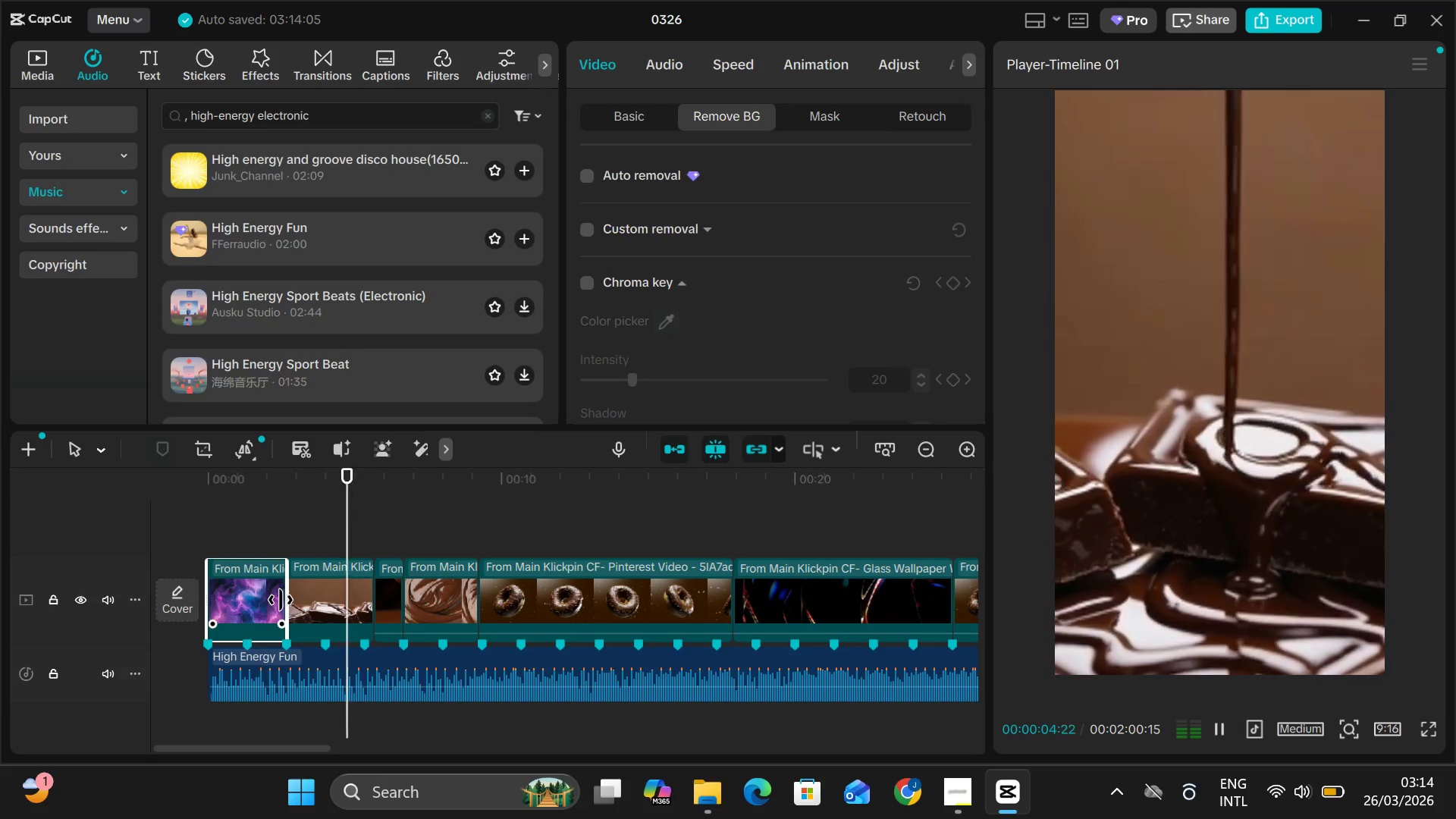 
key(Space)
 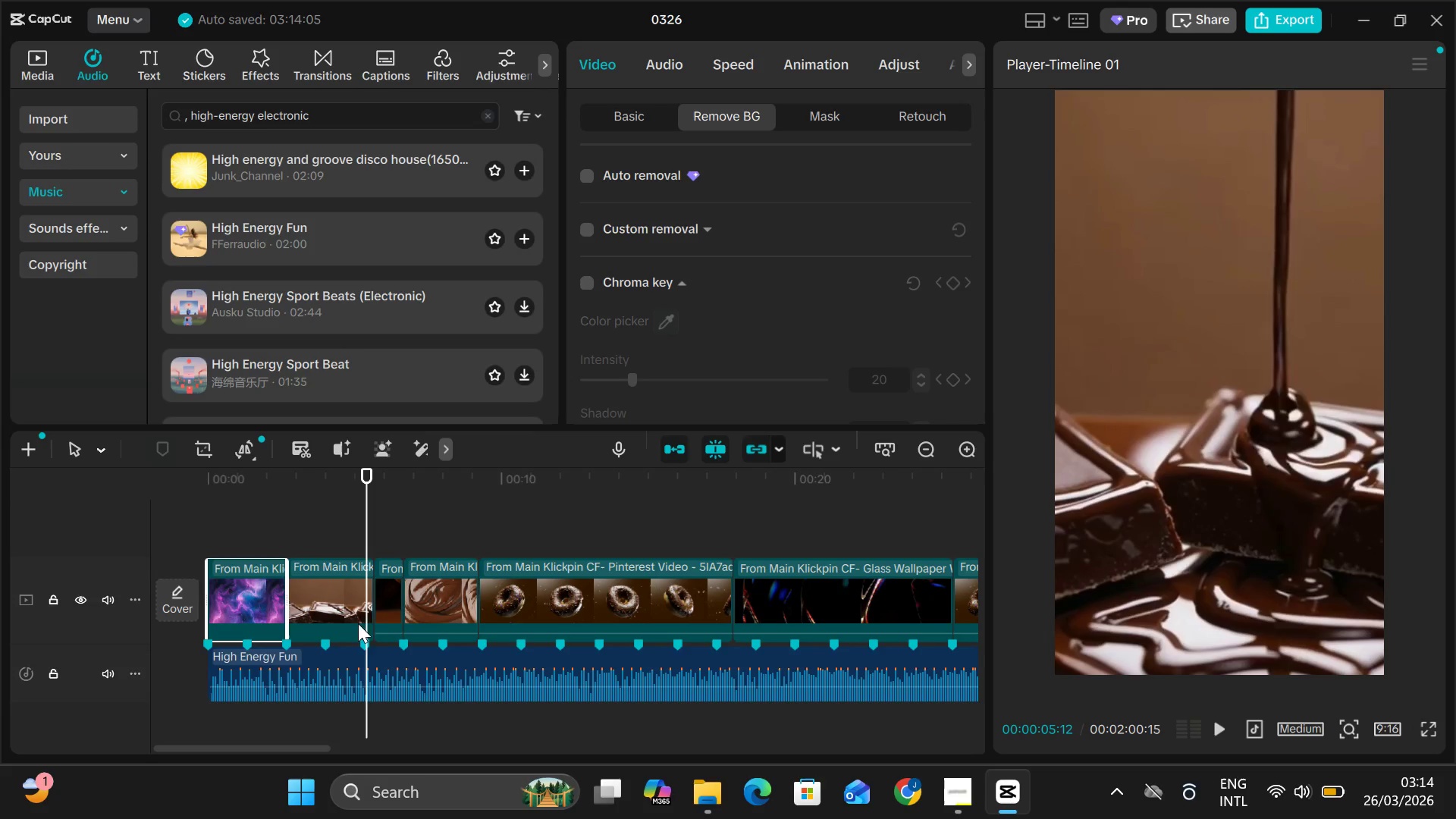 
left_click([362, 614])
 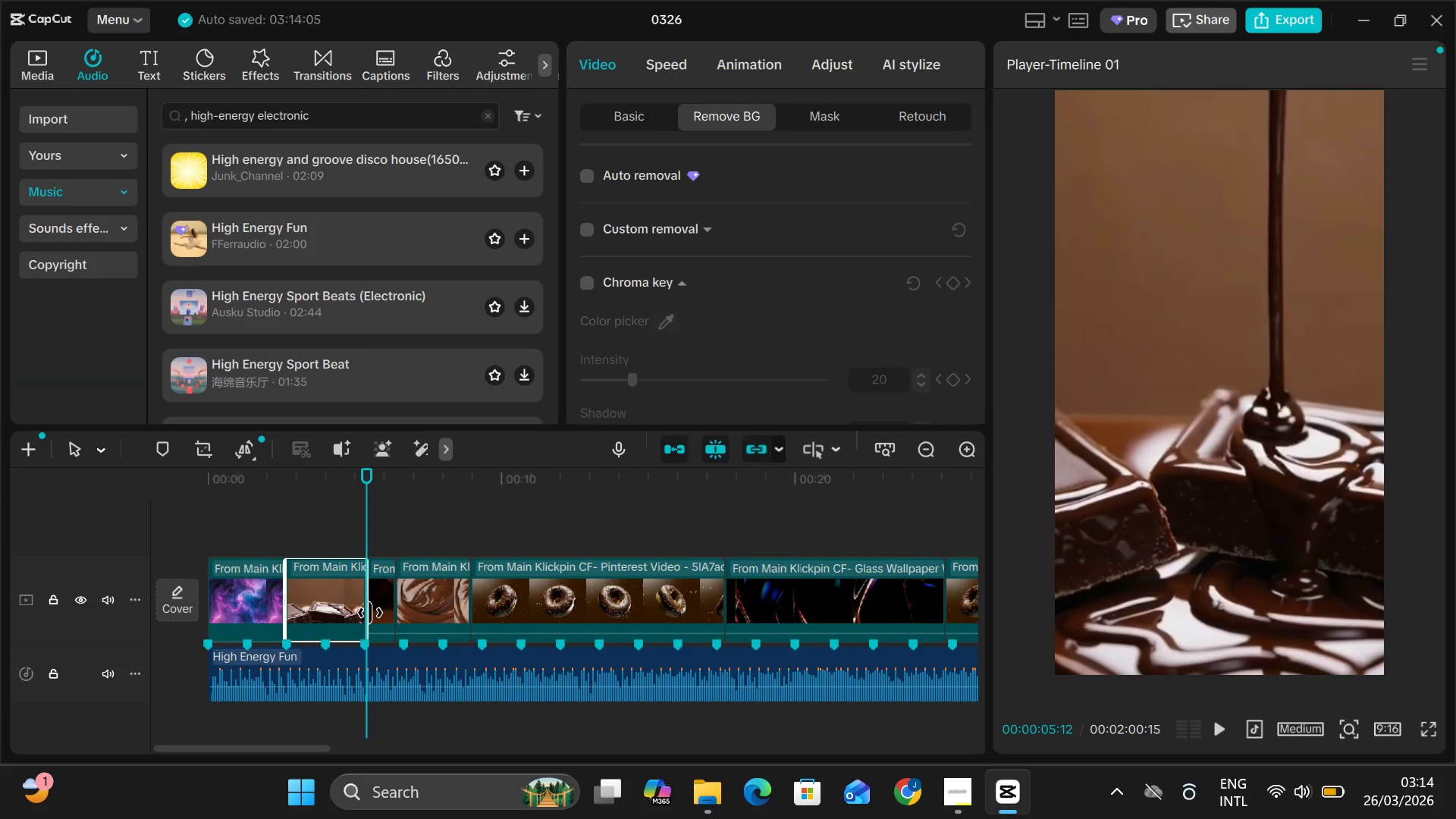 
key(Space)
 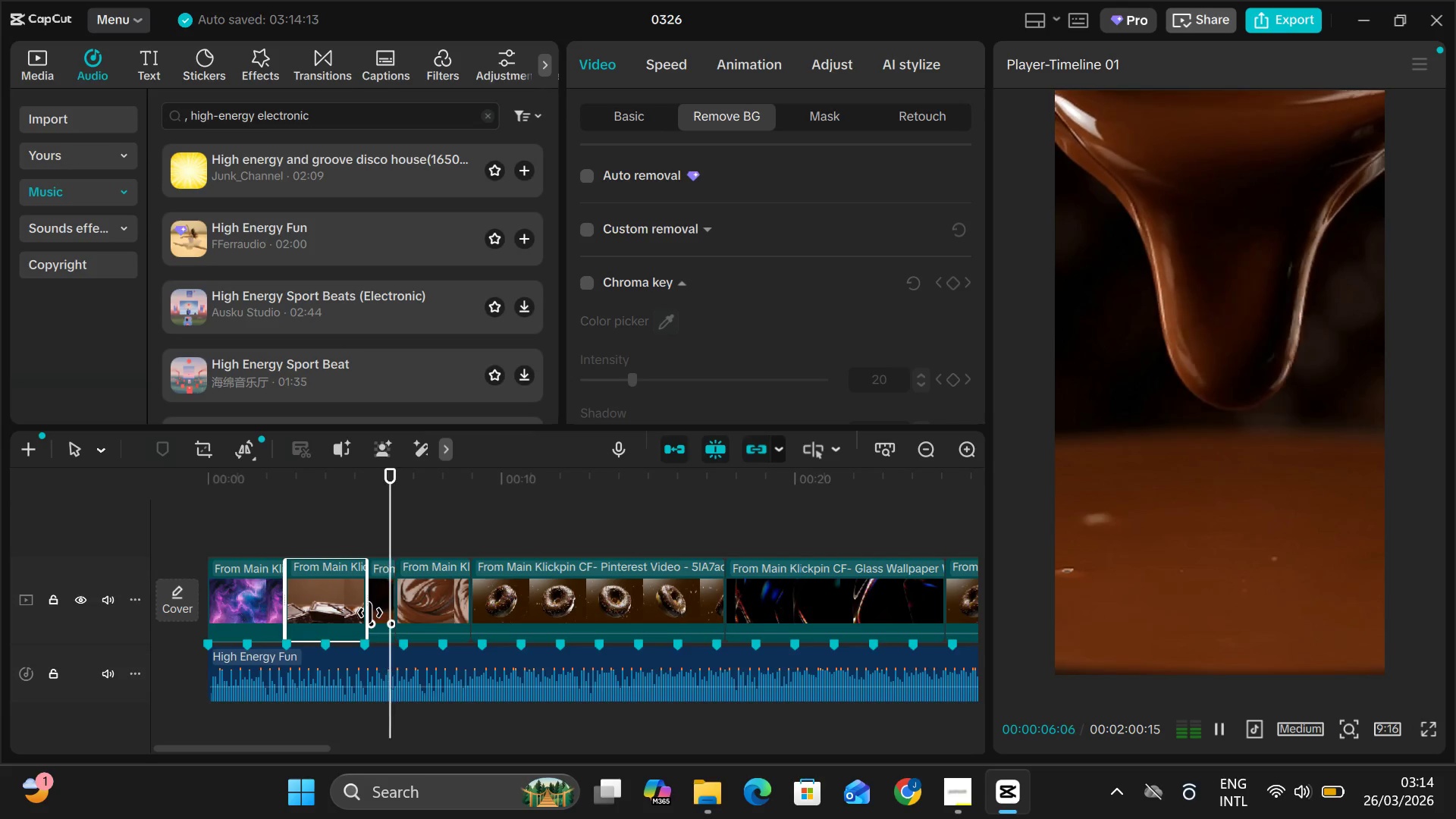 
right_click([370, 613])
 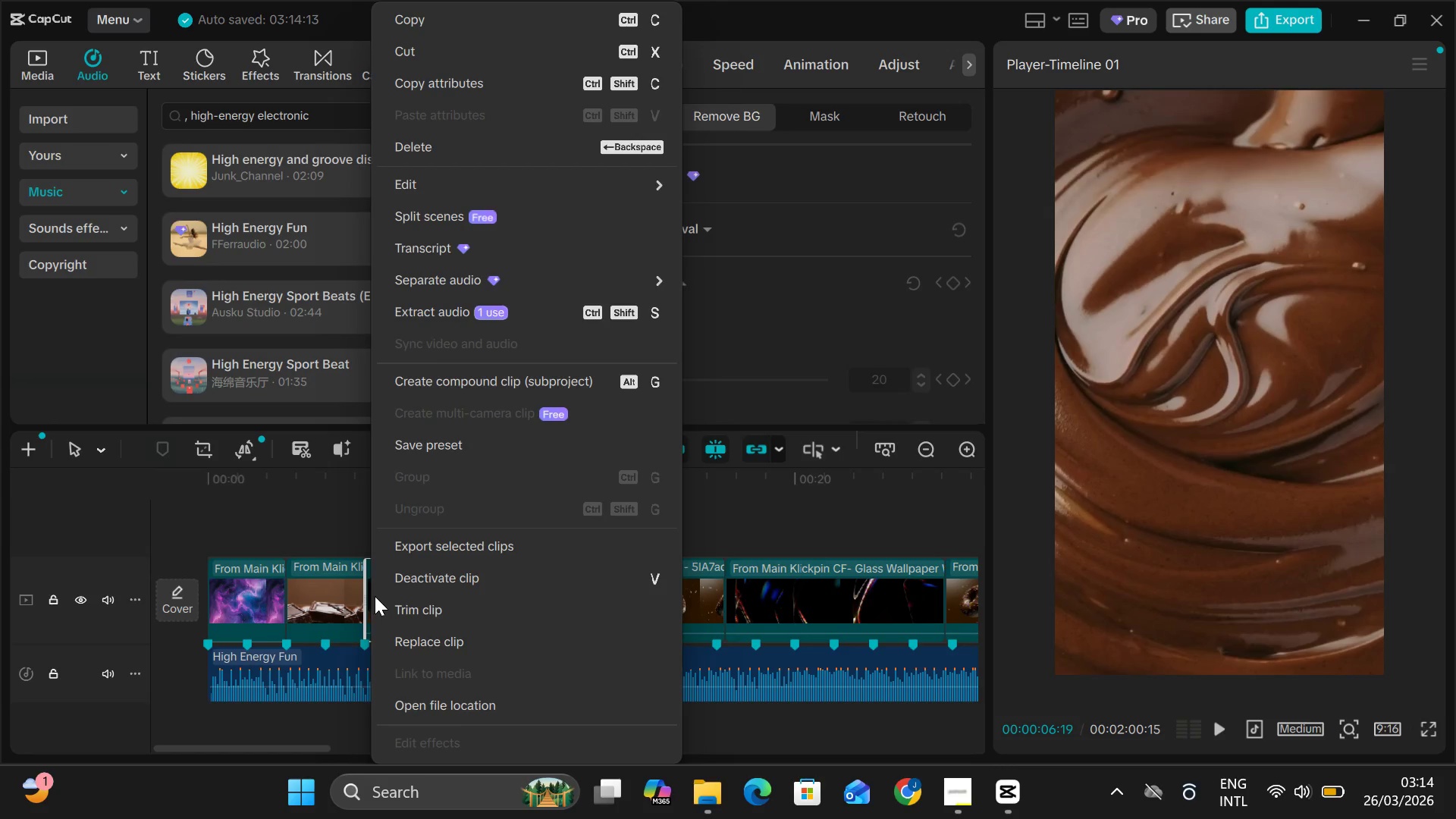 
left_click([307, 455])
 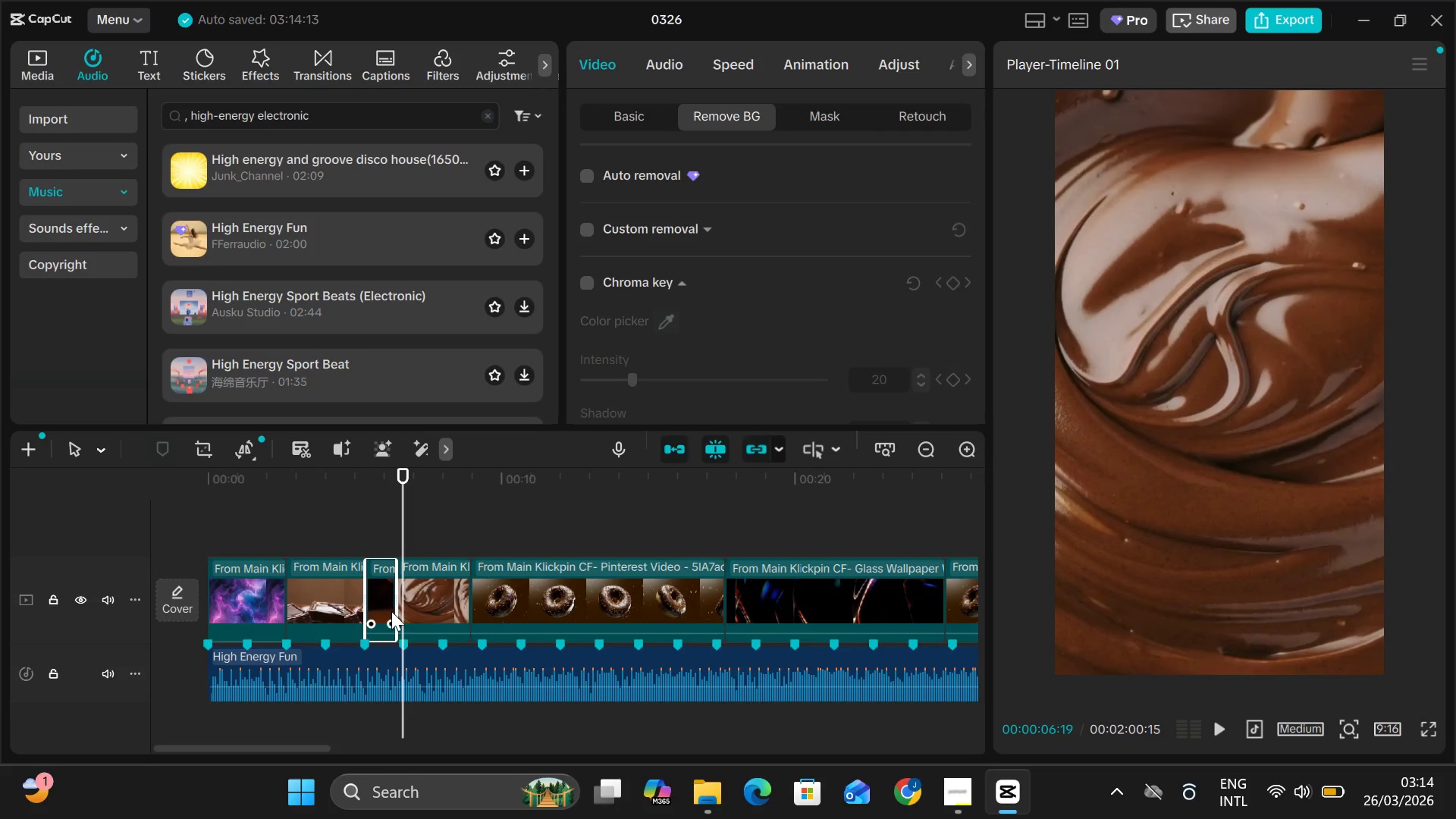 
left_click_drag(start_coordinate=[397, 610], to_coordinate=[401, 615])
 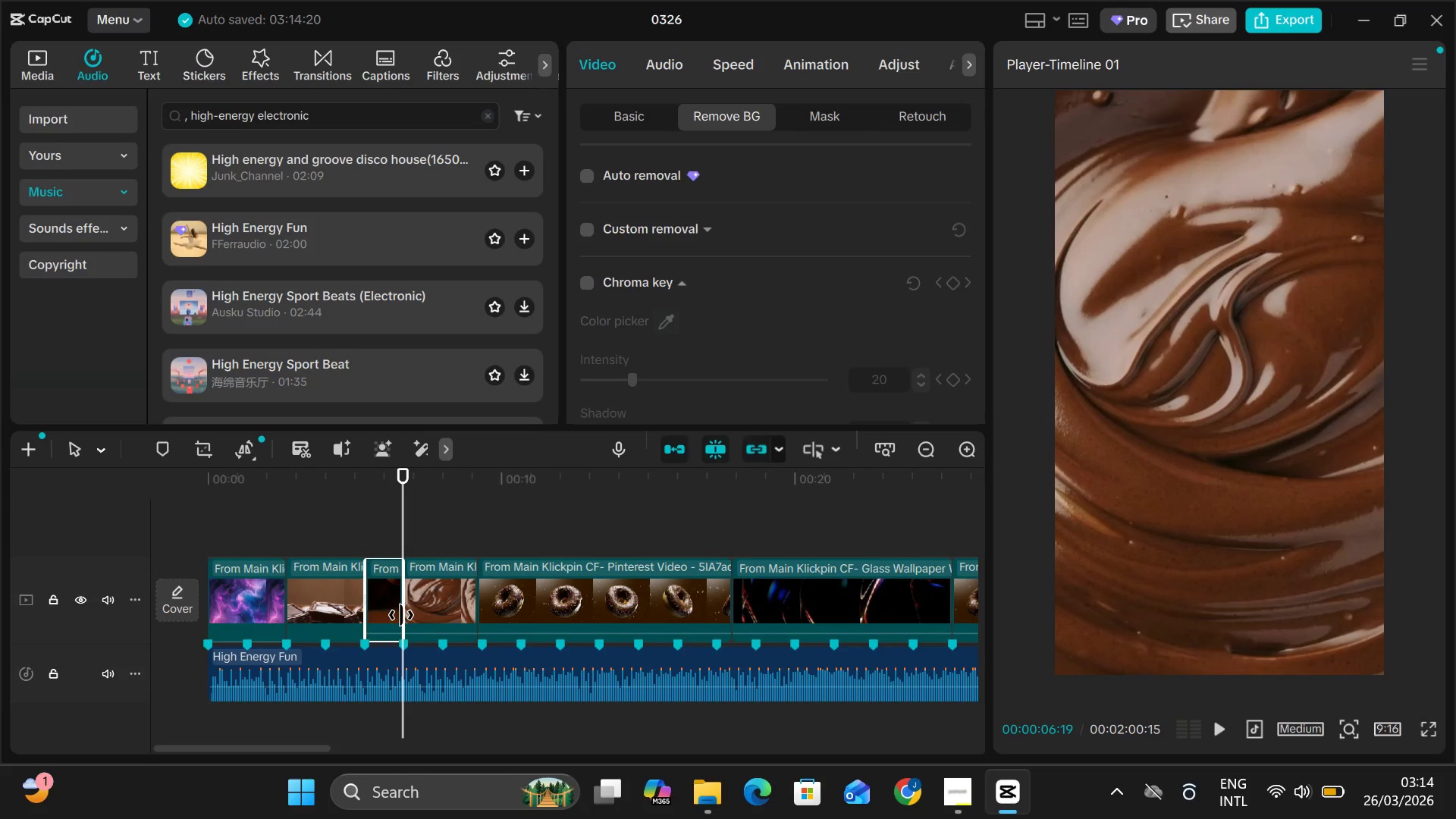 
key(Space)
 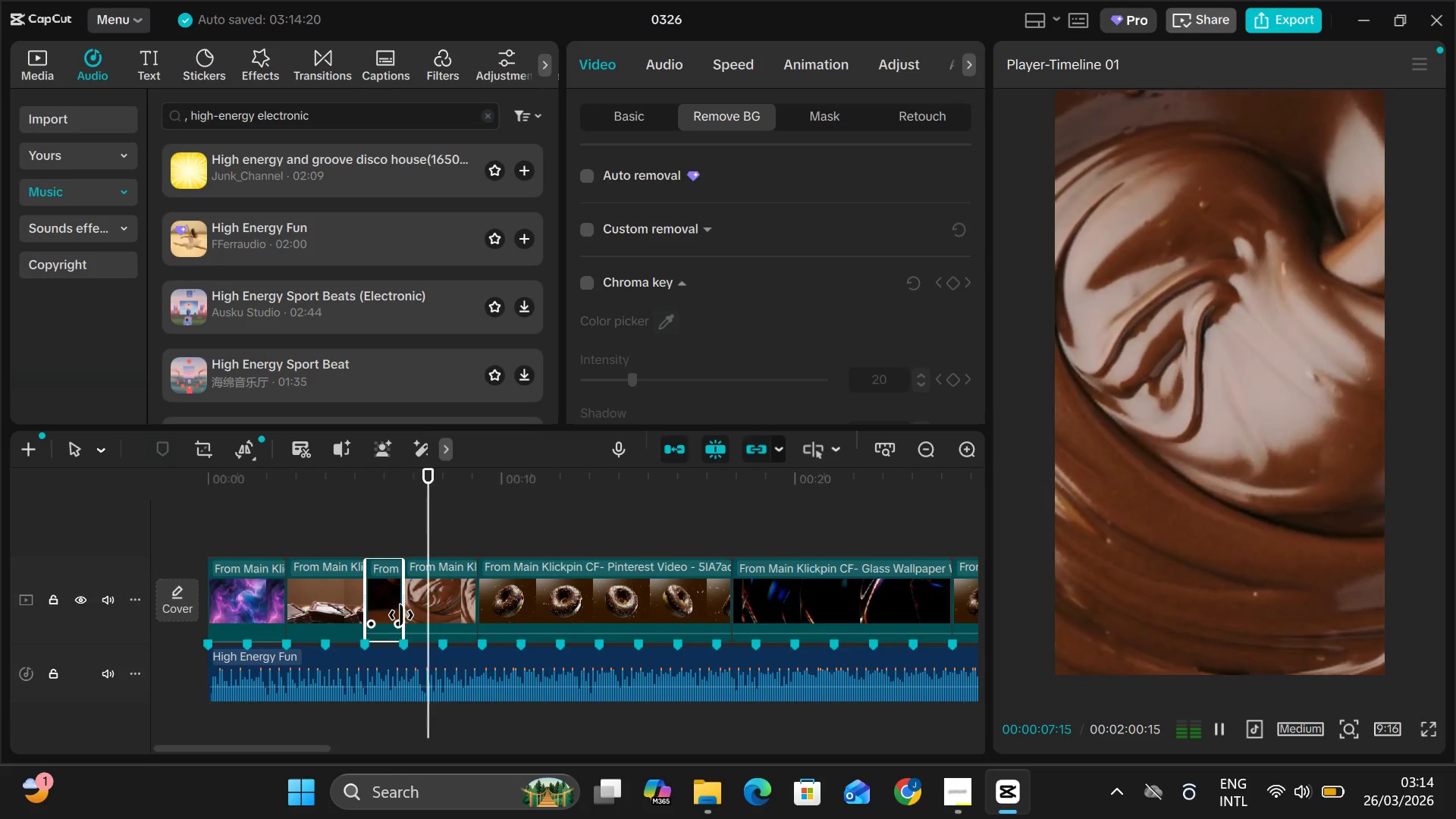 
key(Space)
 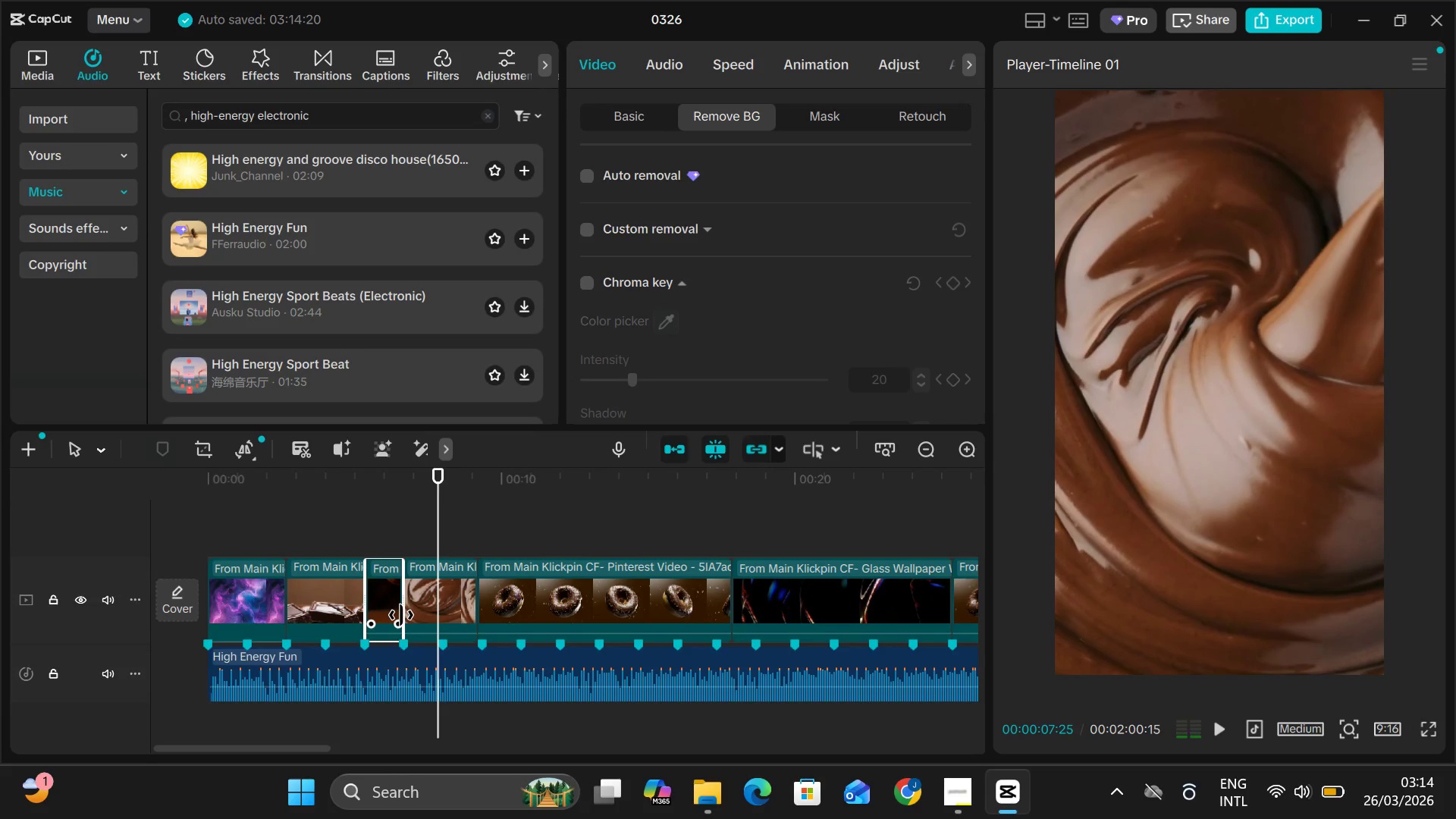 
key(Space)
 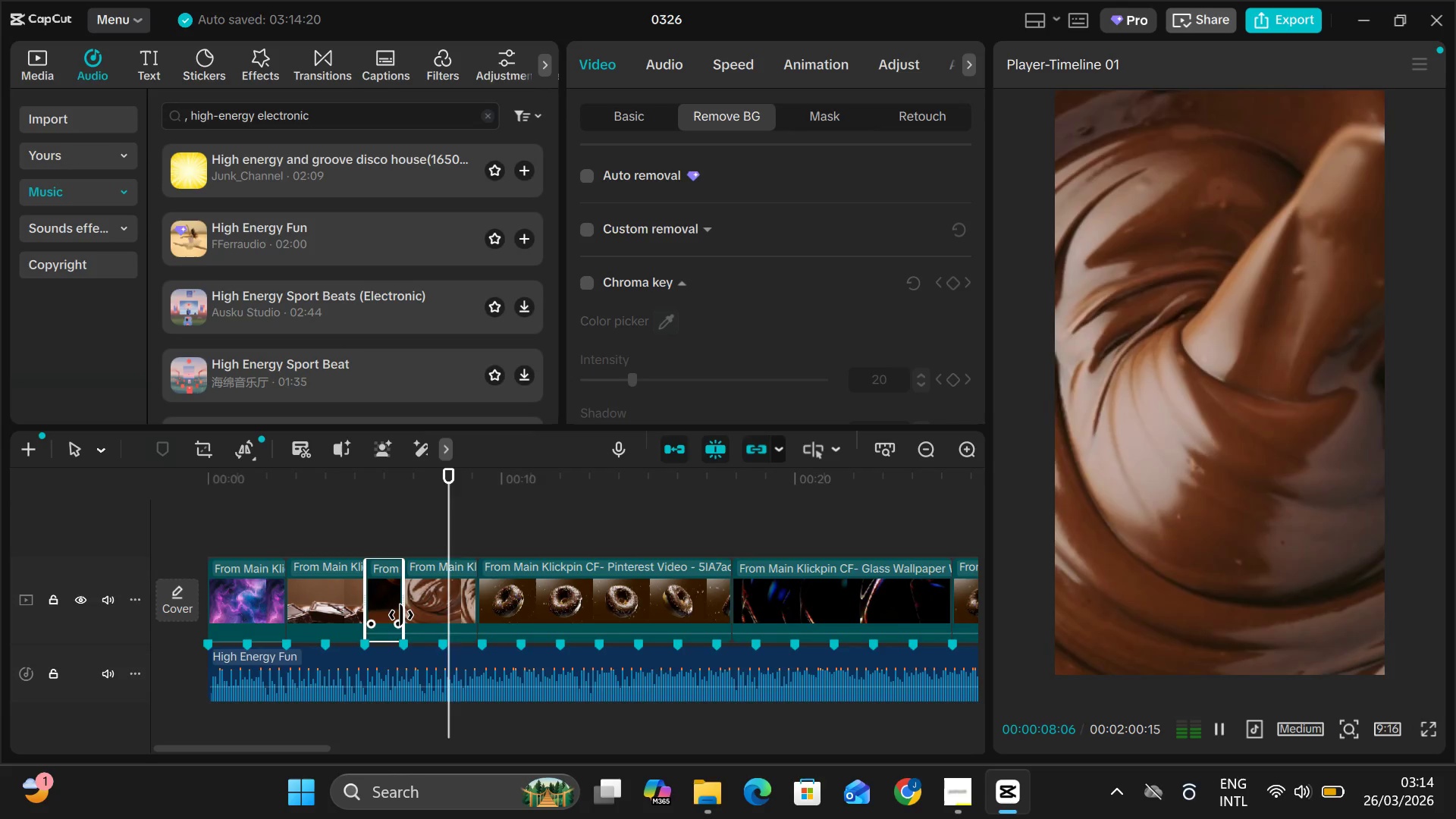 
key(Space)
 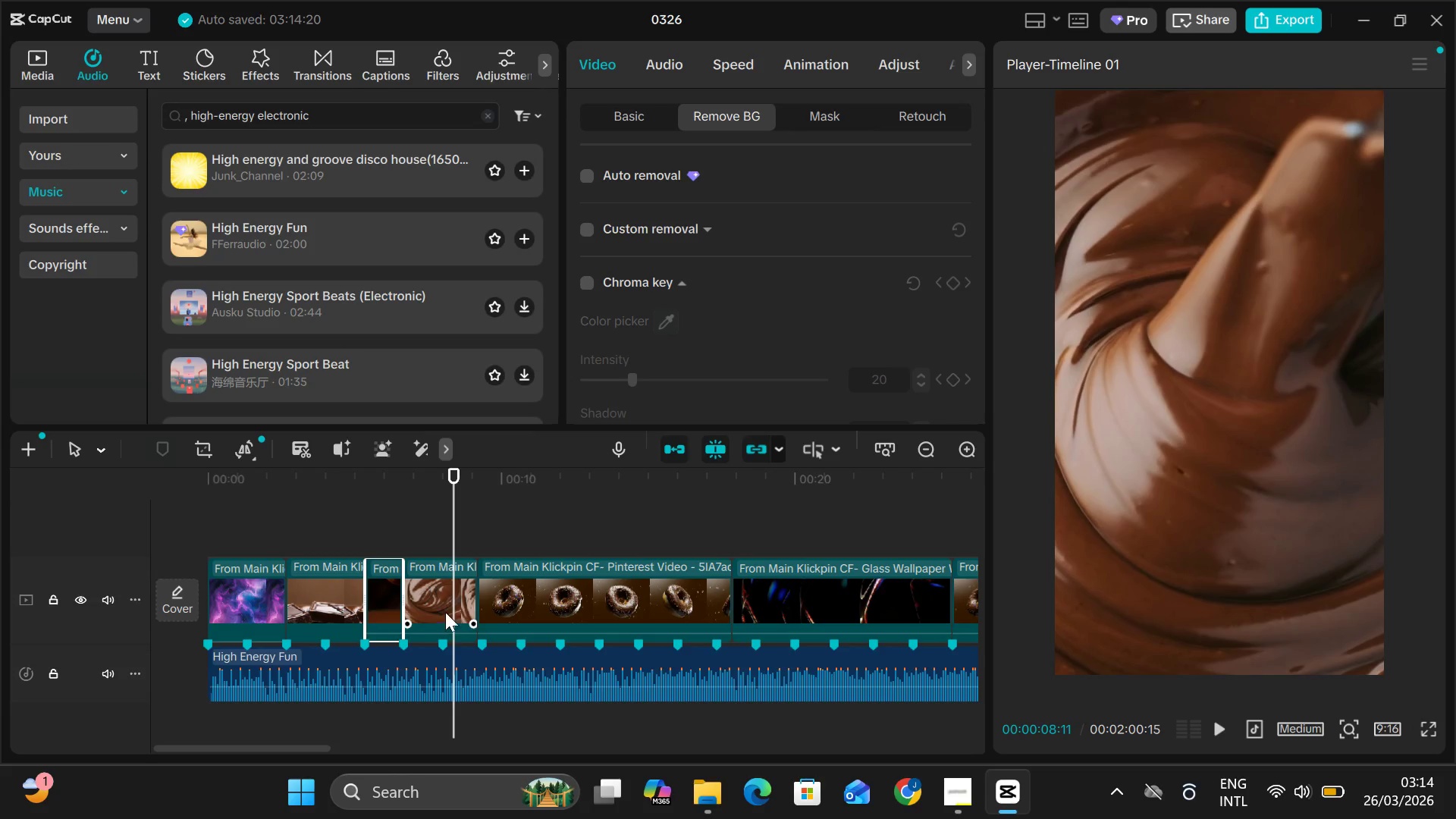 
left_click([447, 607])
 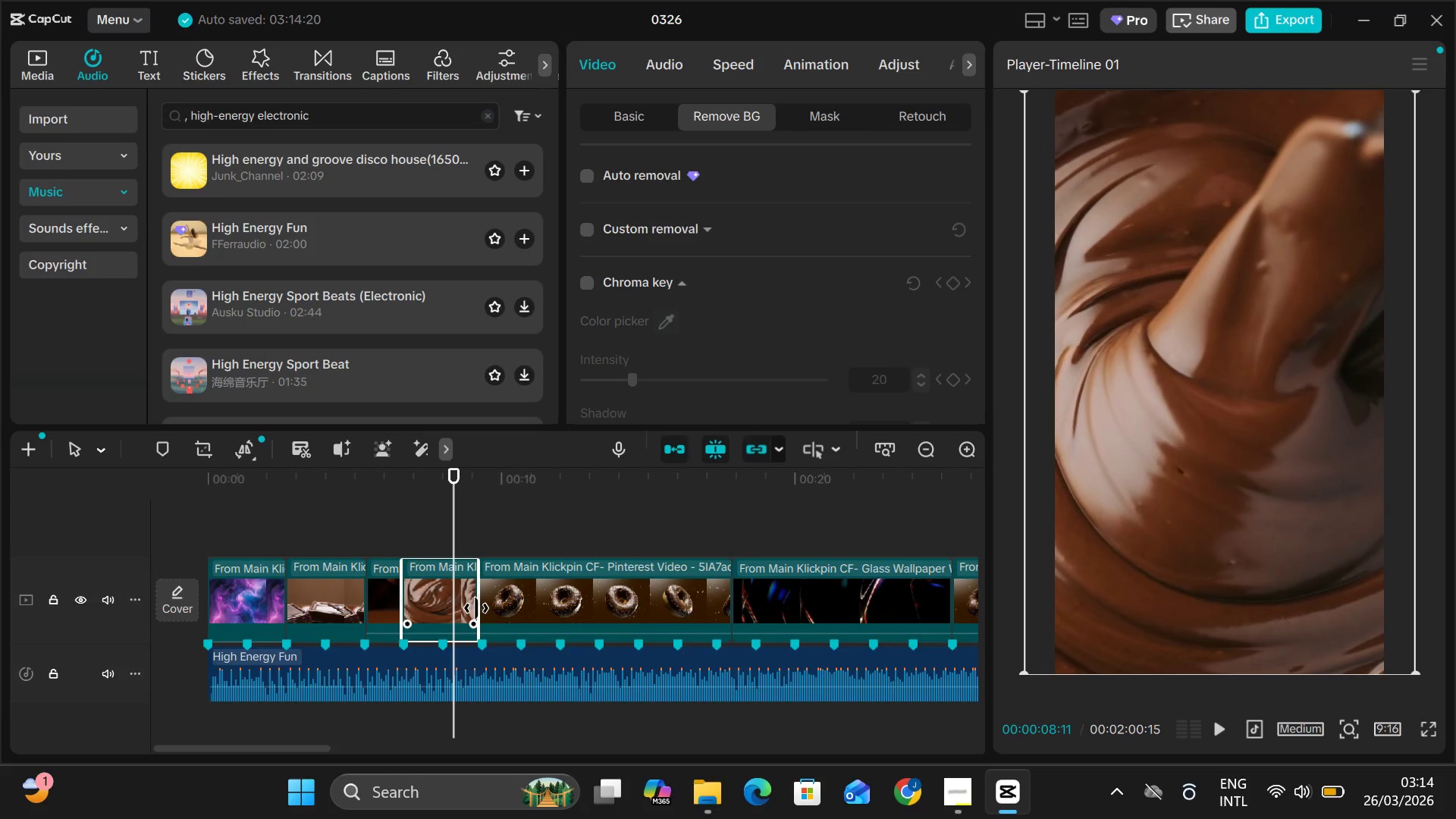 
left_click_drag(start_coordinate=[476, 608], to_coordinate=[485, 616])
 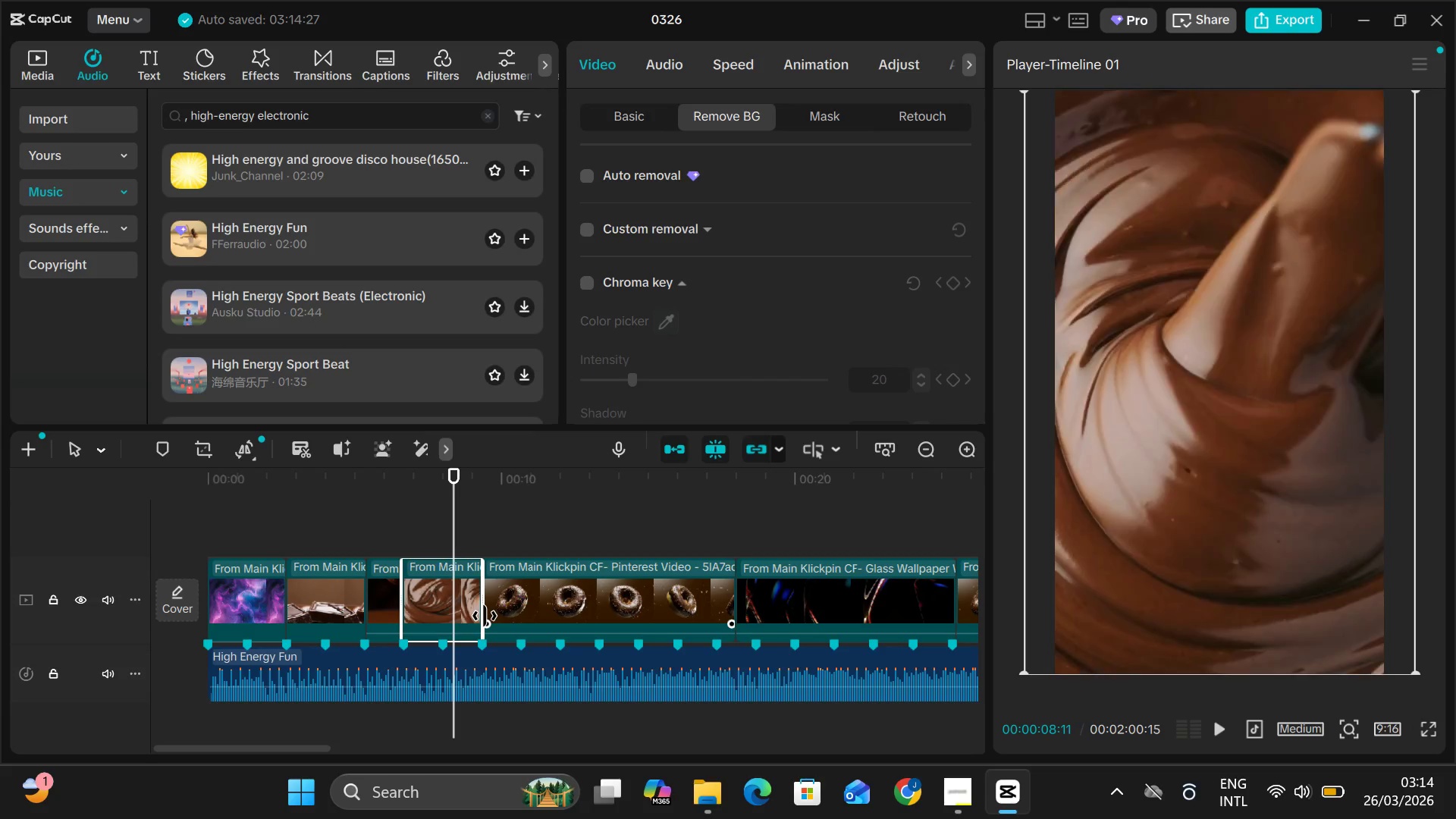 
key(Space)
 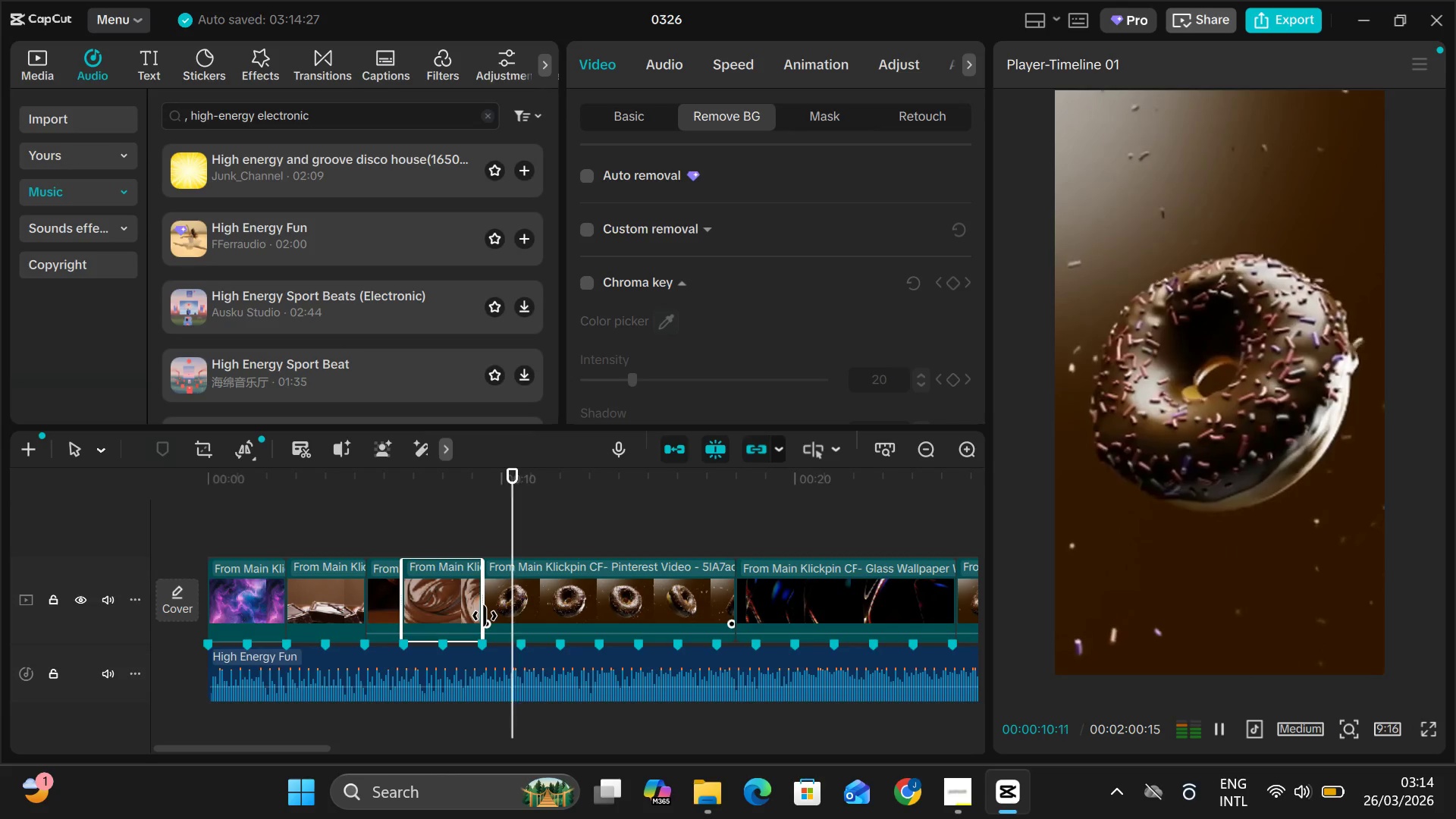 
key(Space)
 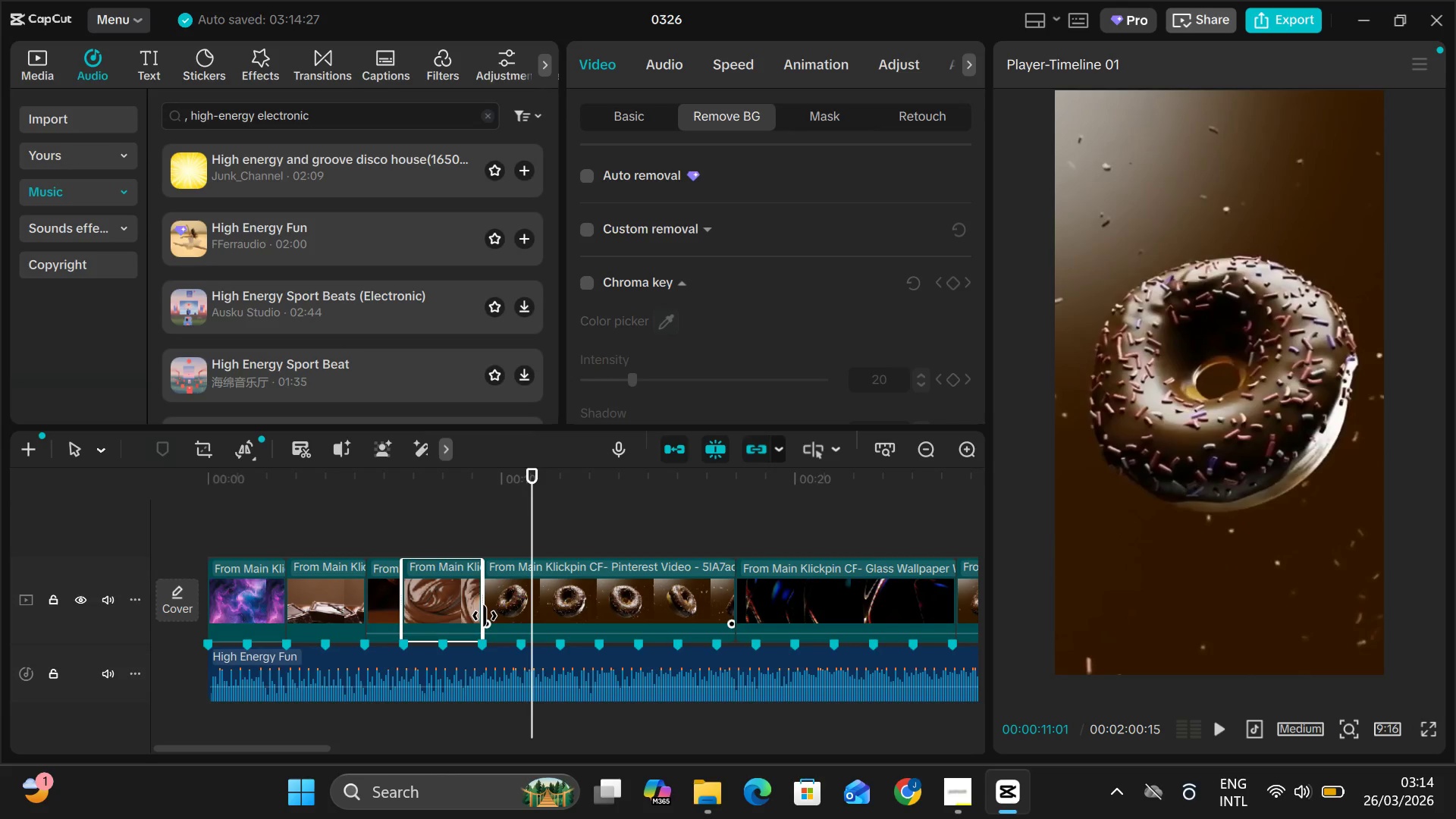 
key(Space)
 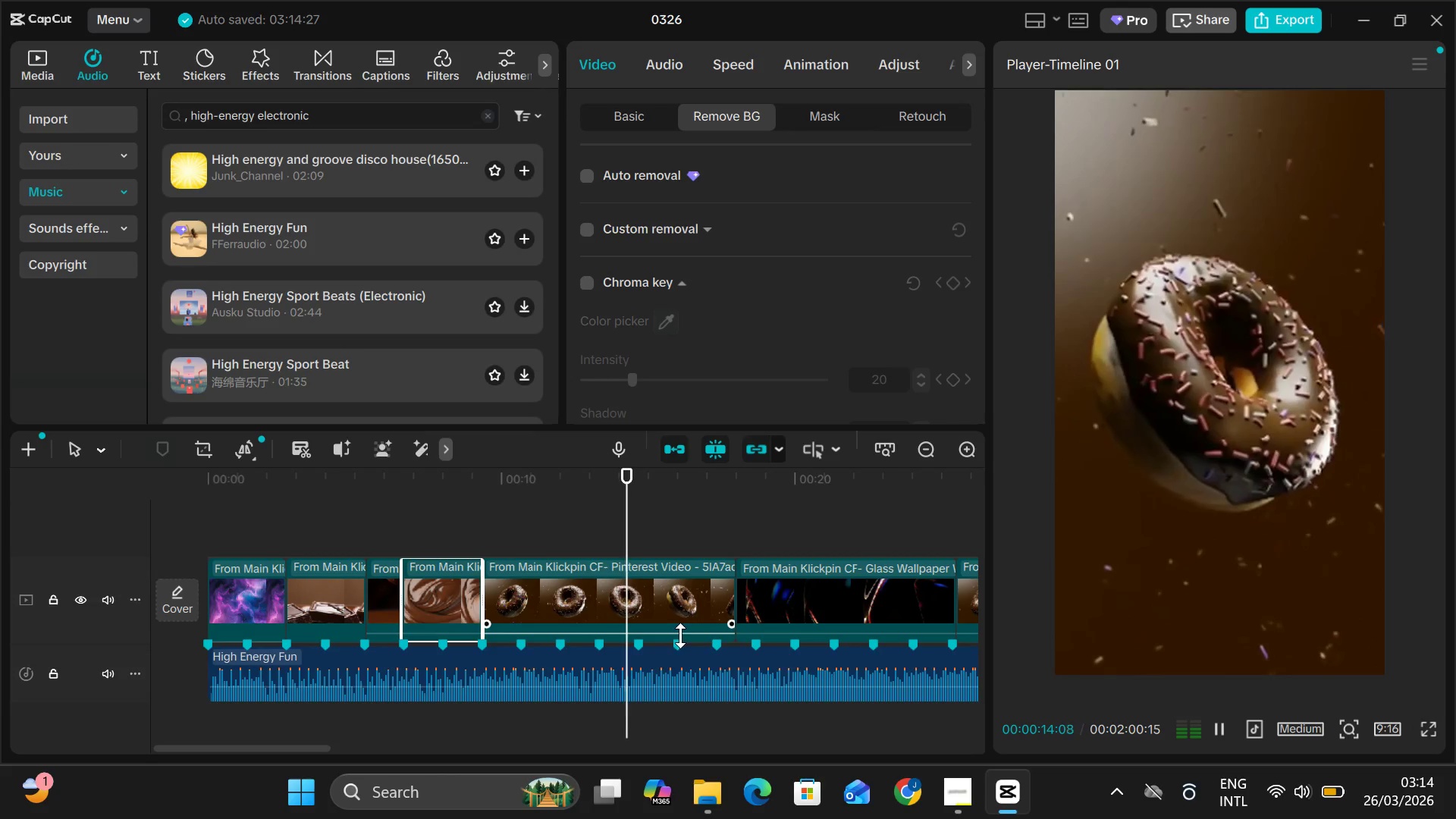 
left_click([607, 596])
 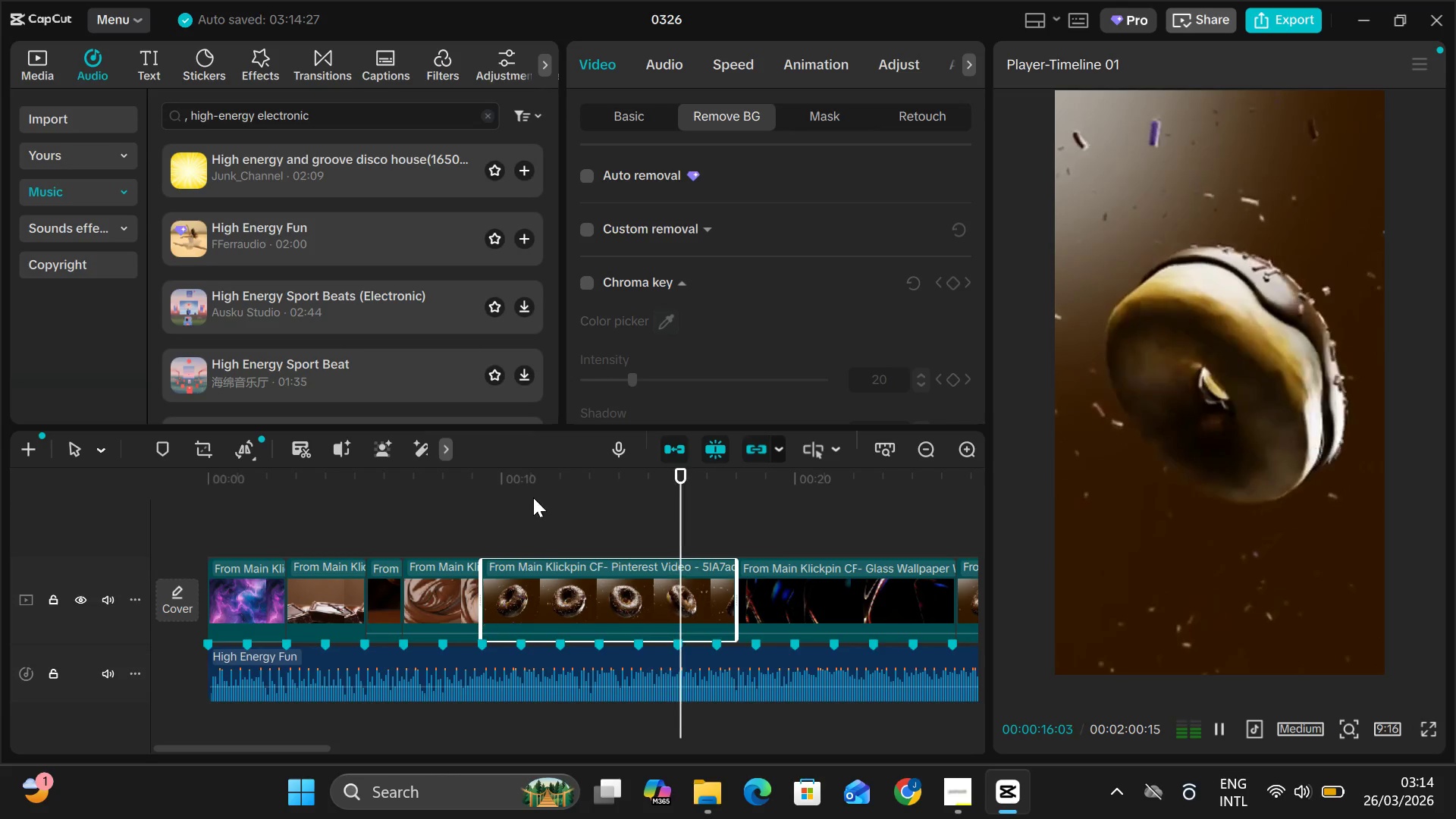 
key(Space)
 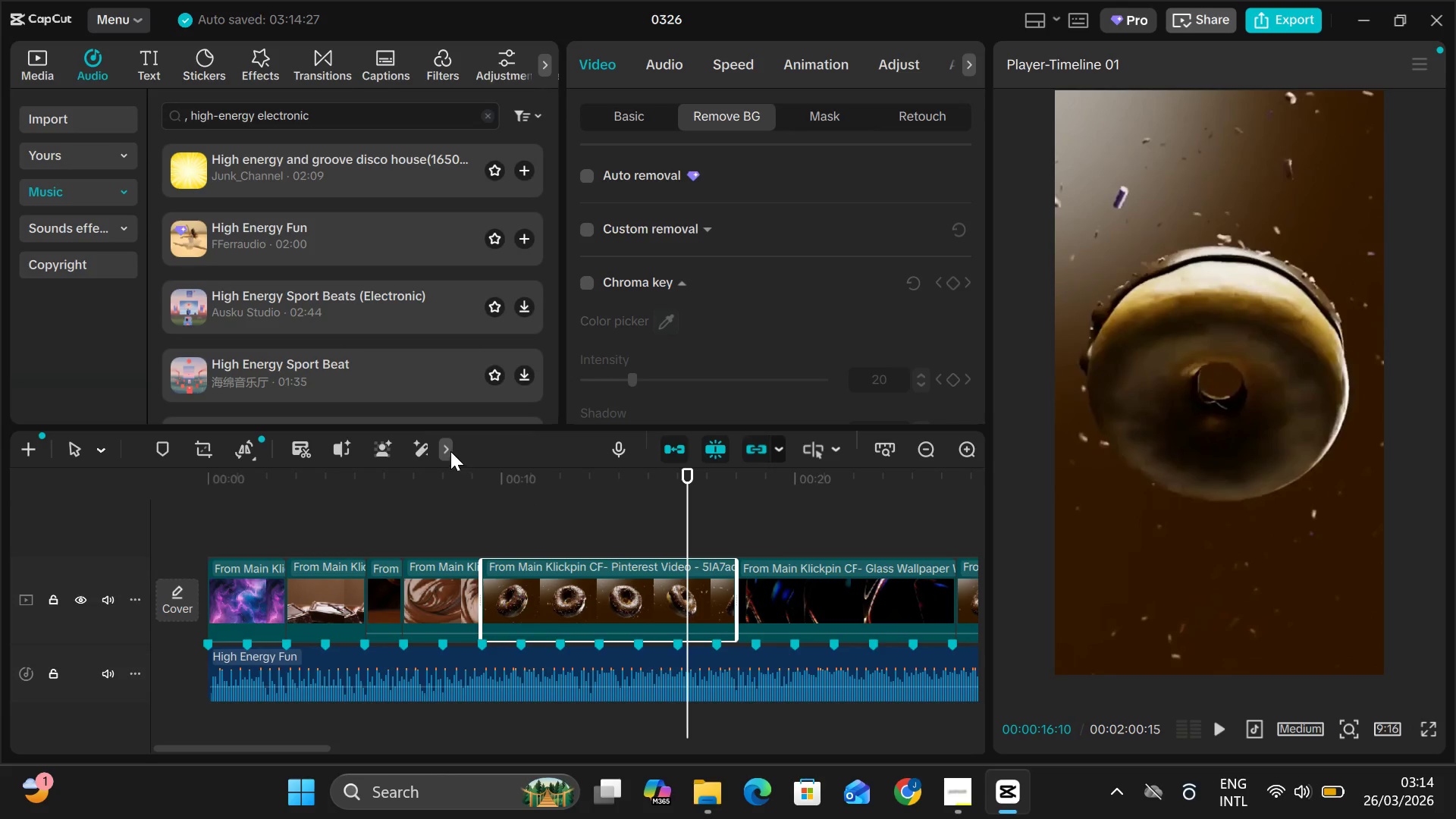 
left_click([441, 449])
 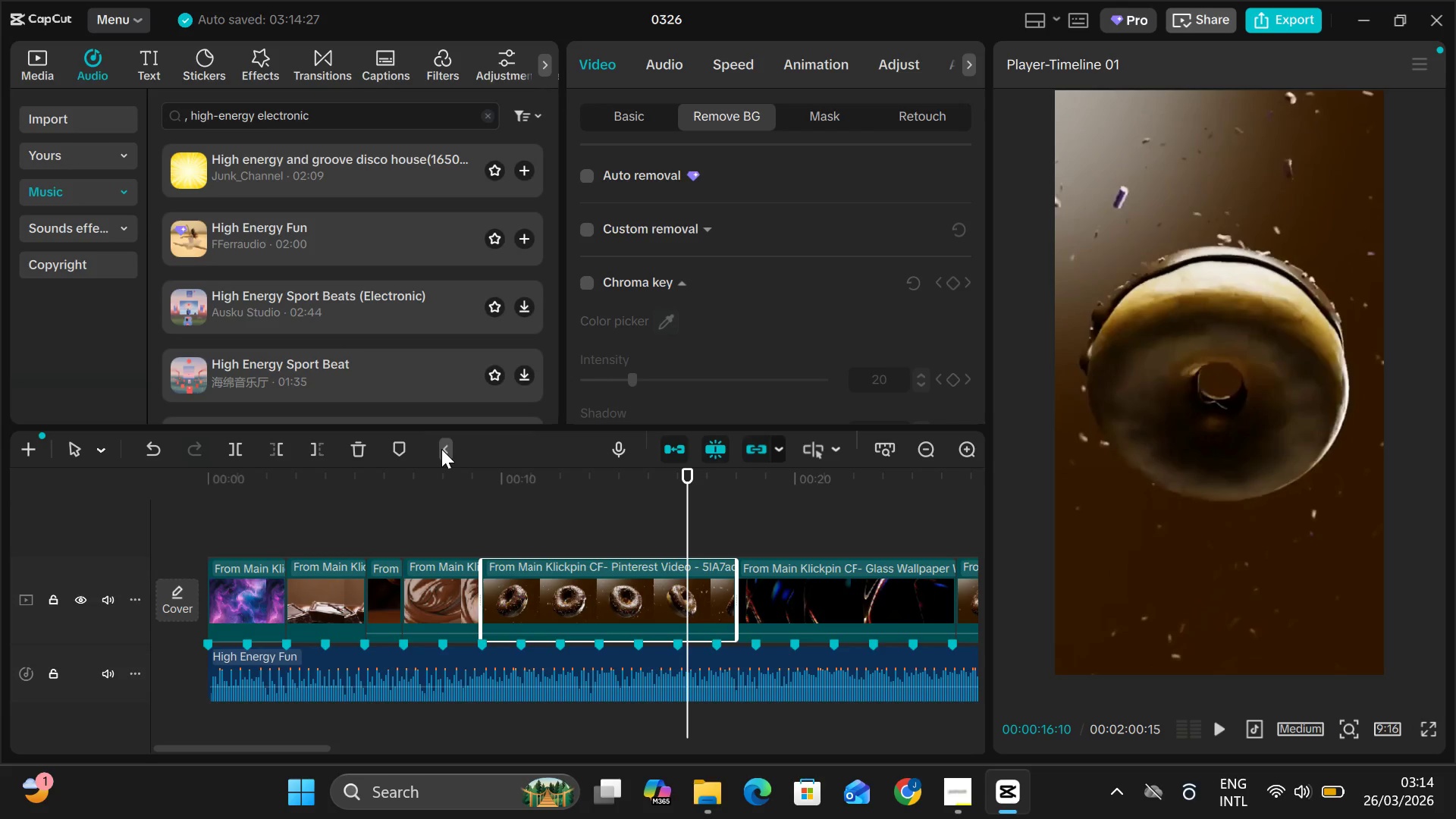 
left_click([441, 449])
 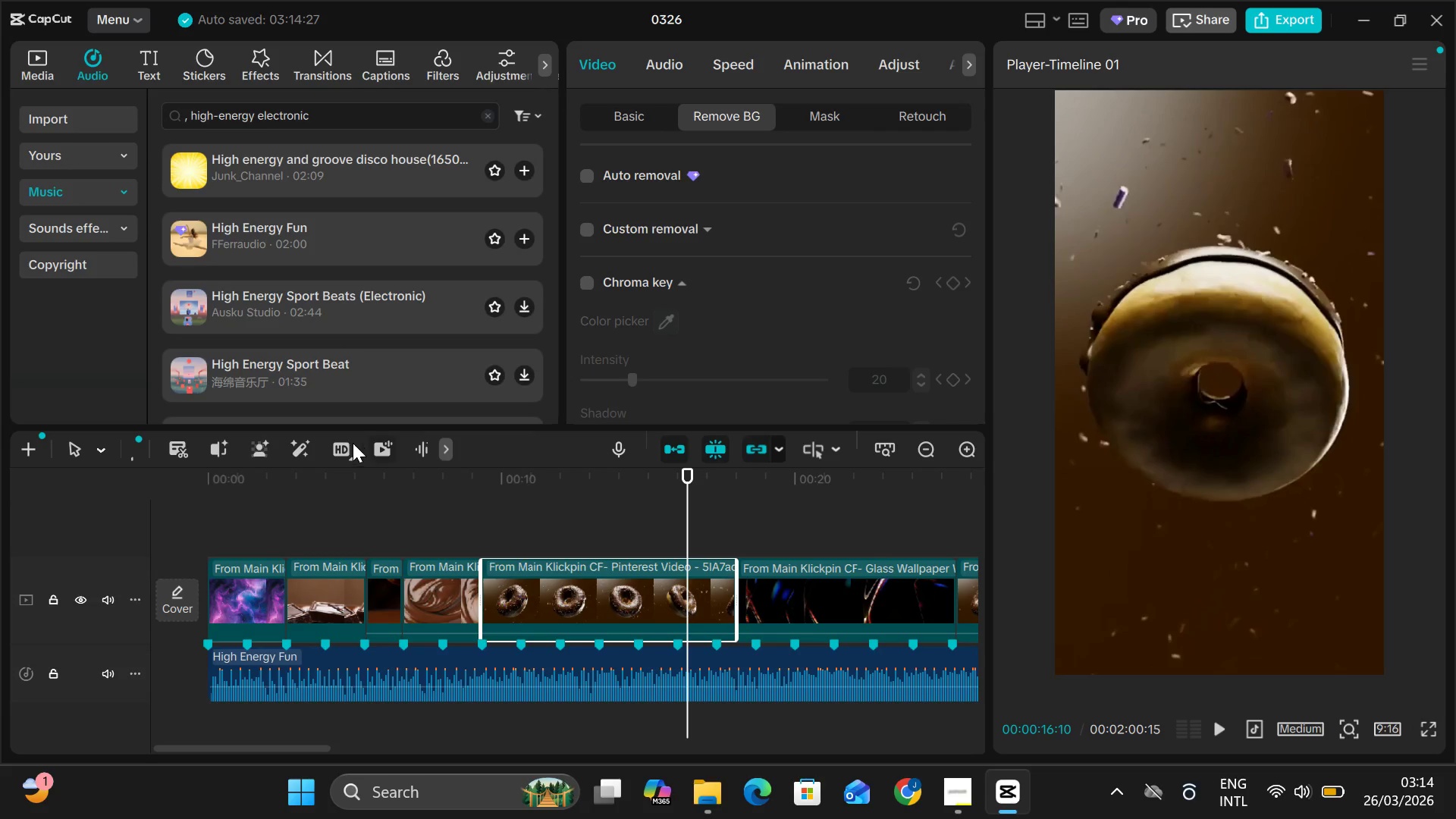 
left_click([344, 444])
 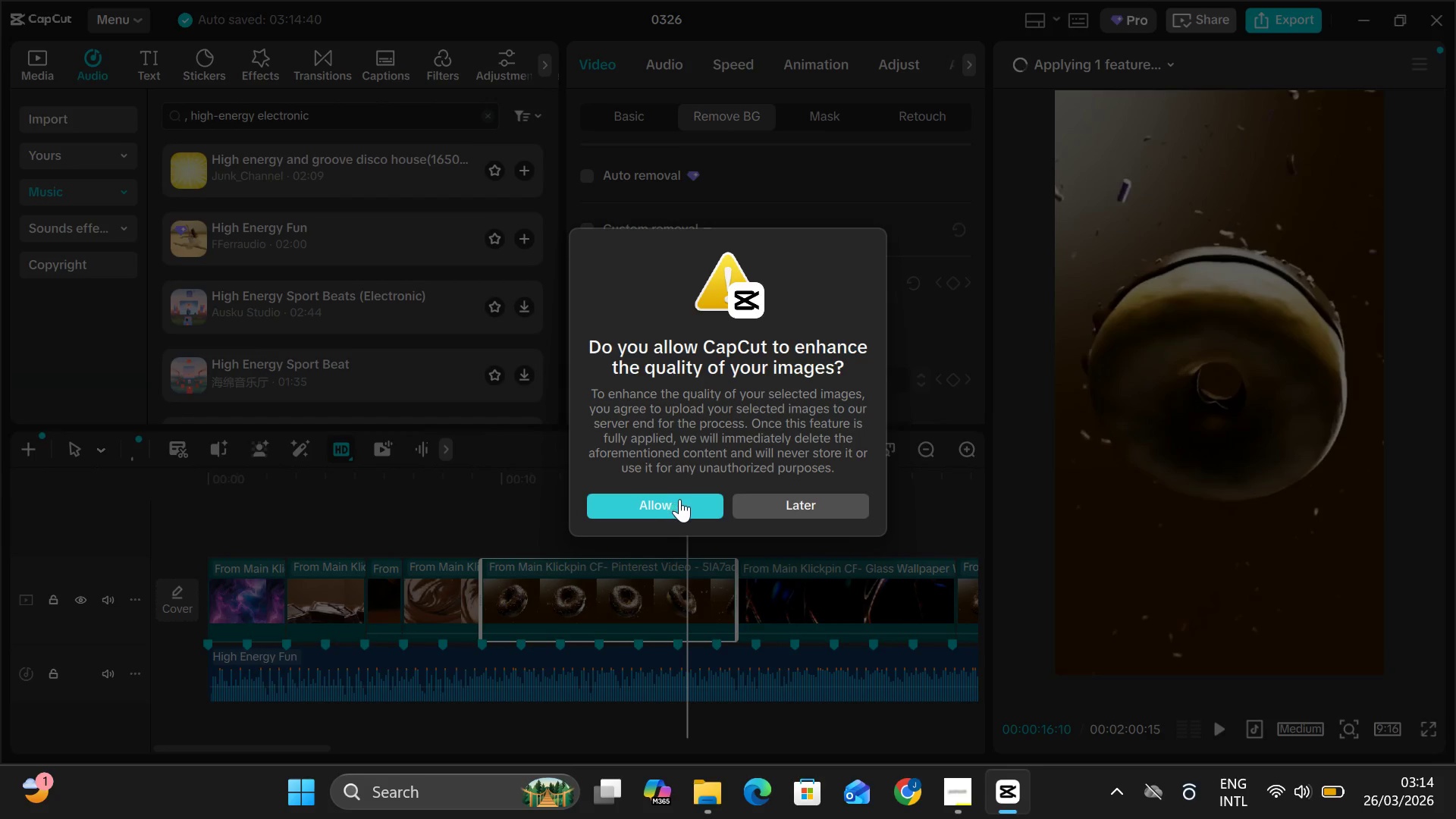 
left_click([681, 500])
 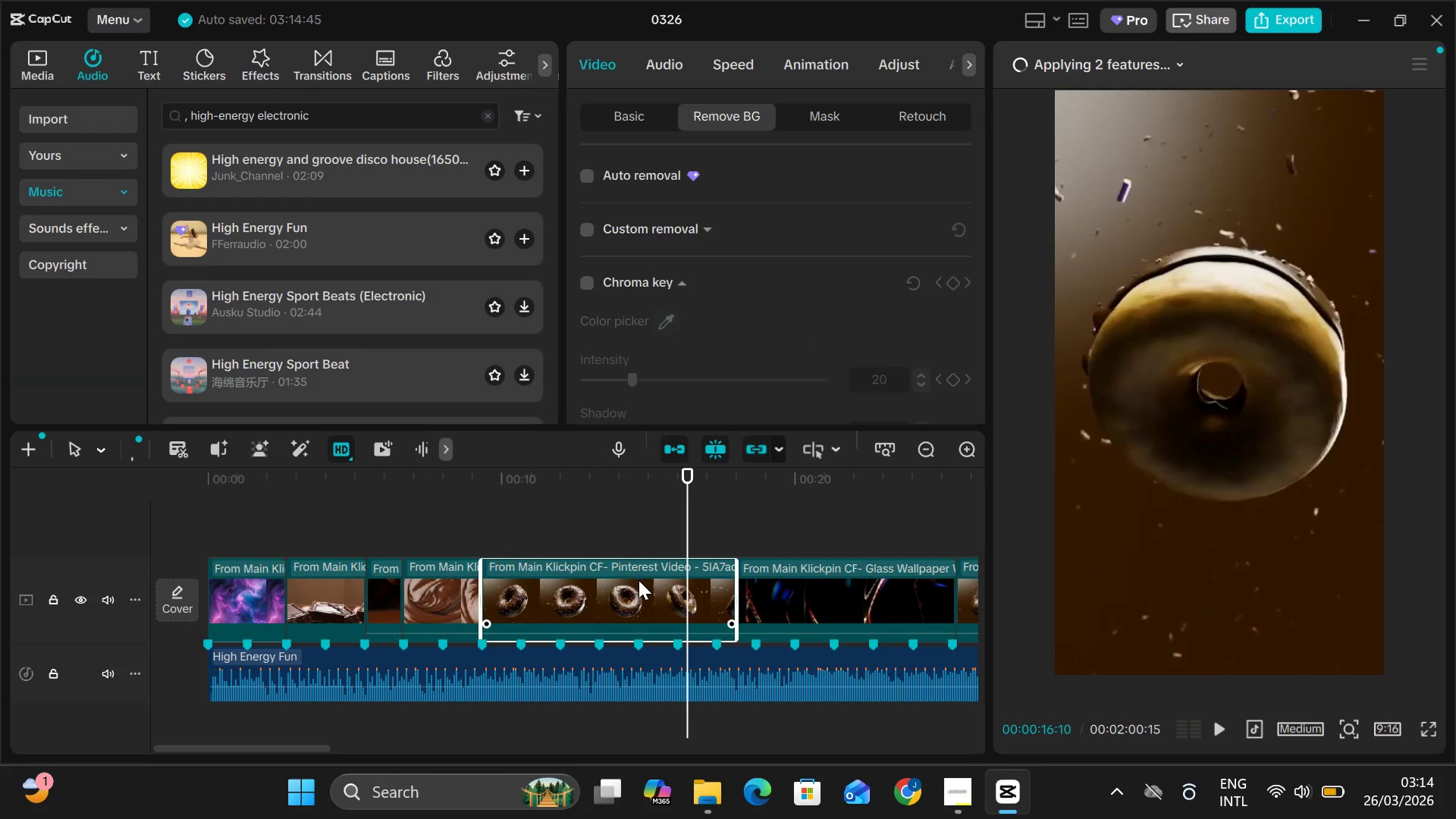 
key(Space)
 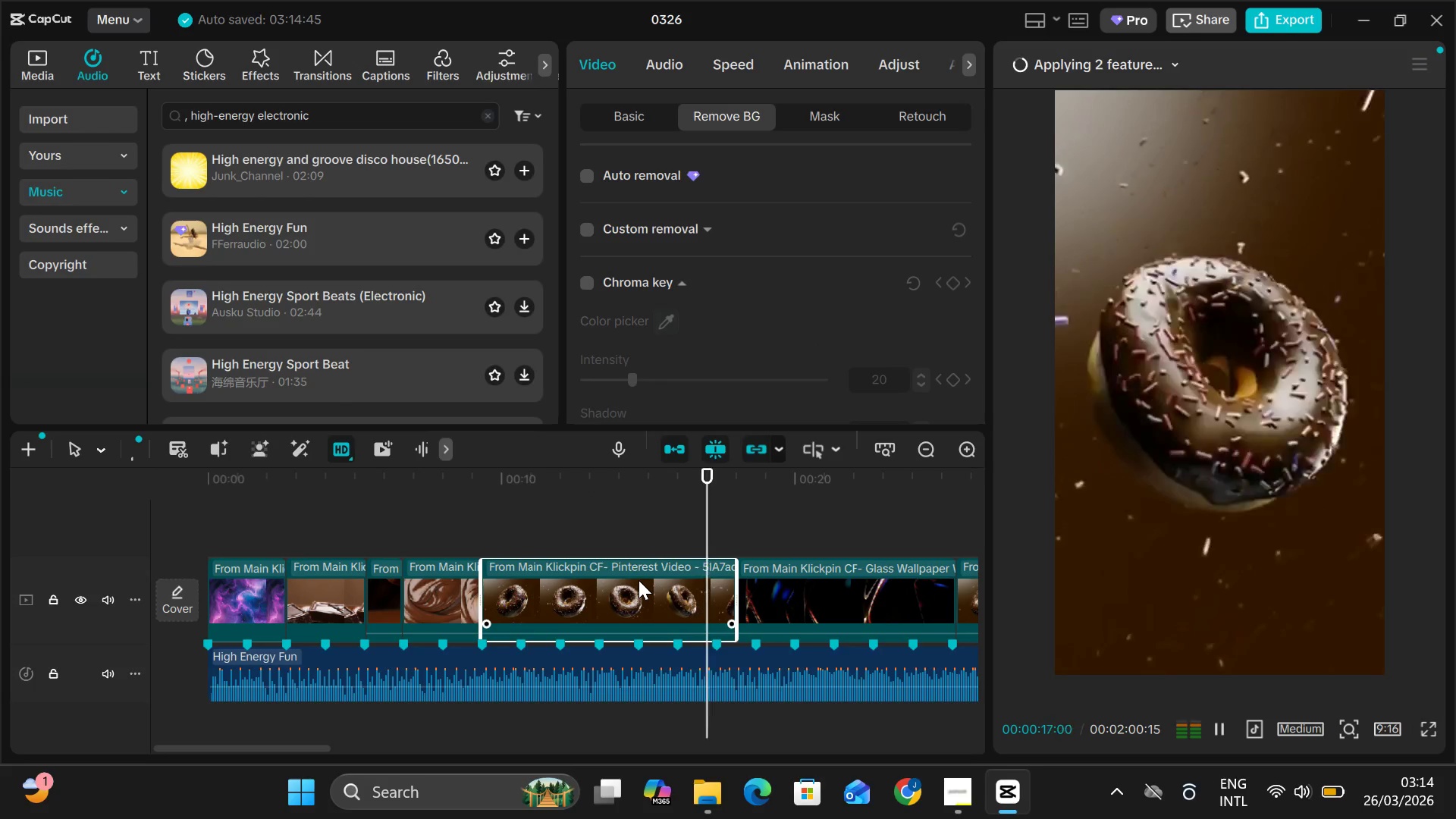 
key(Space)
 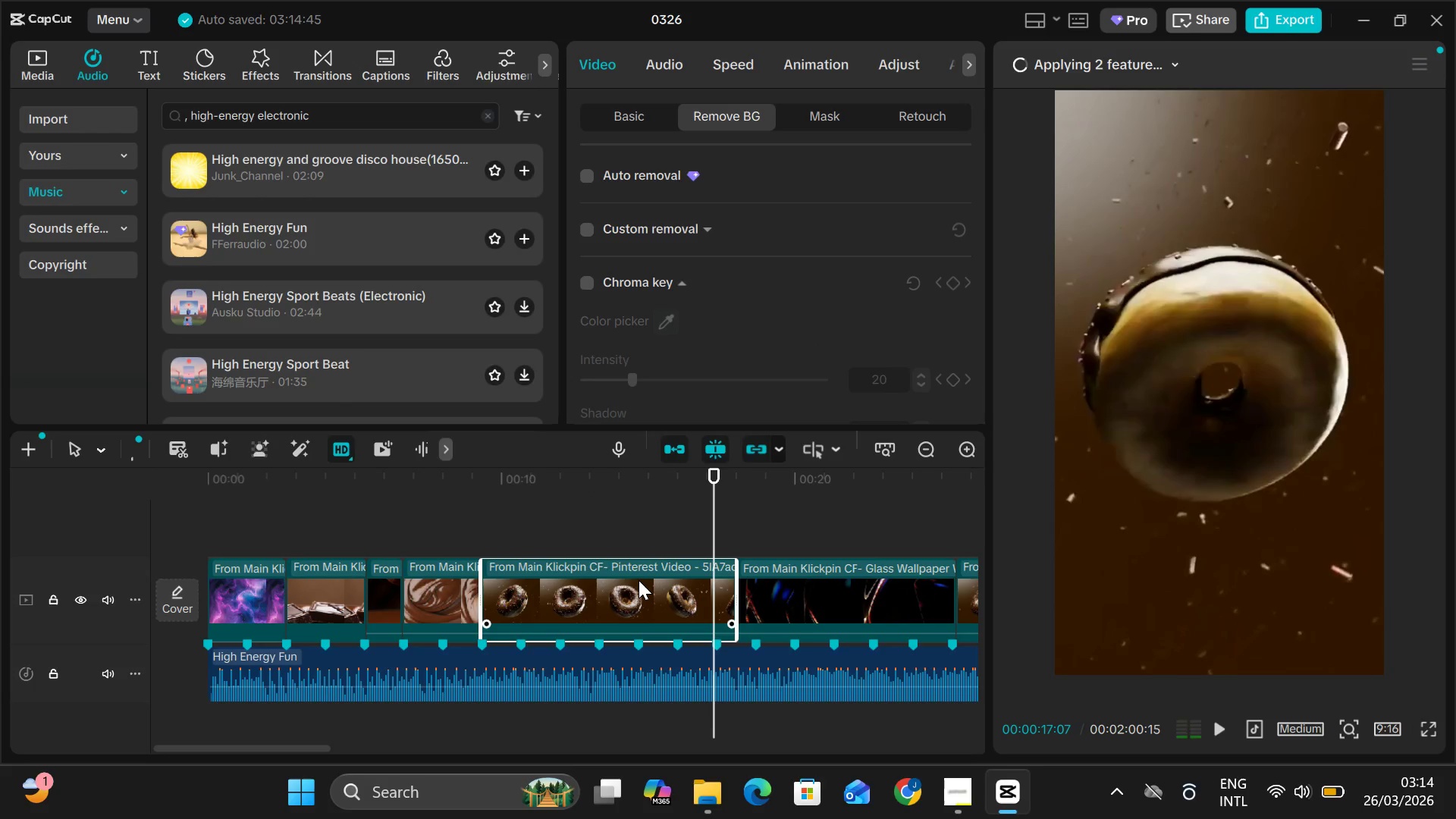 
key(Space)
 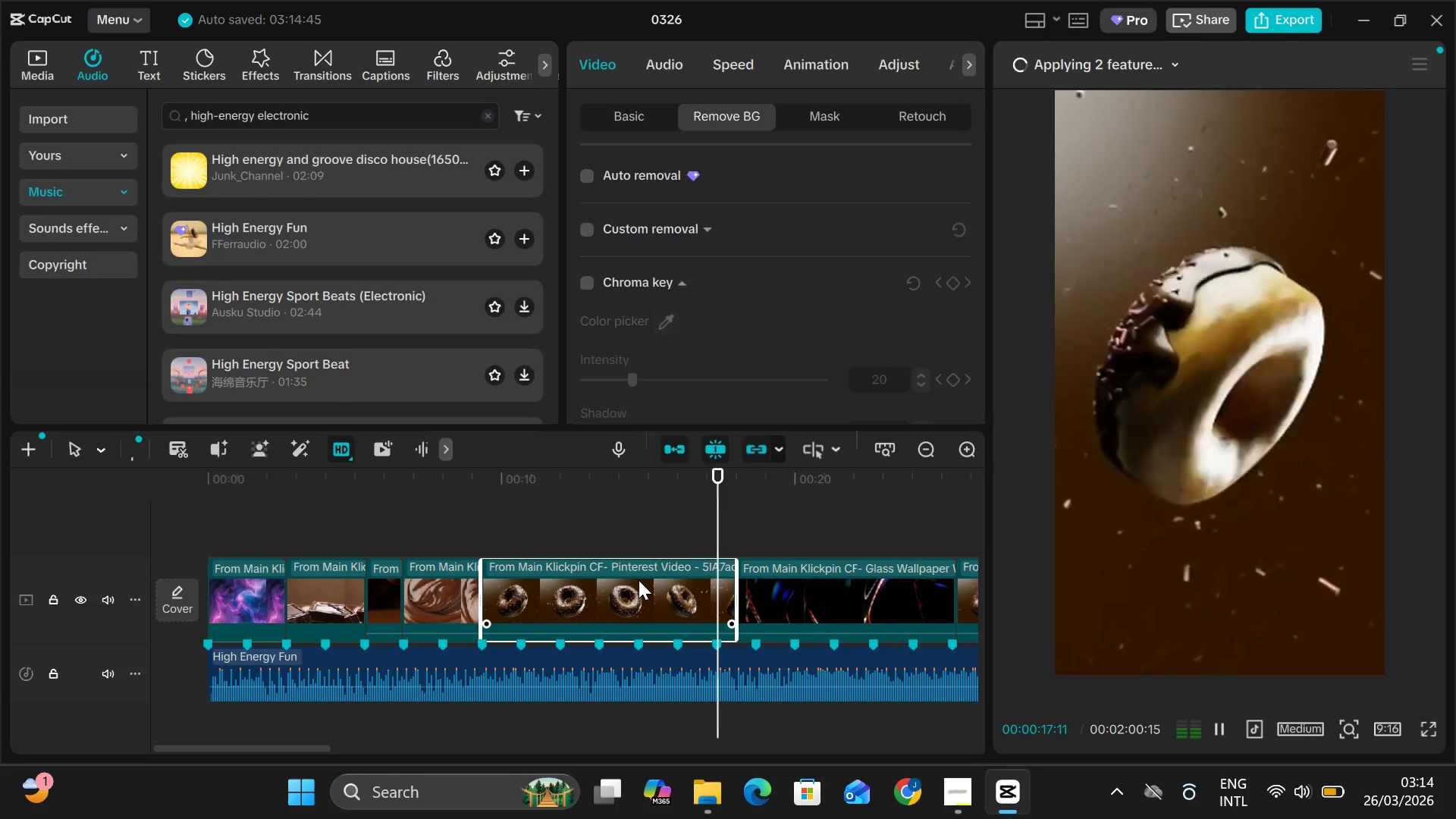 
key(Space)
 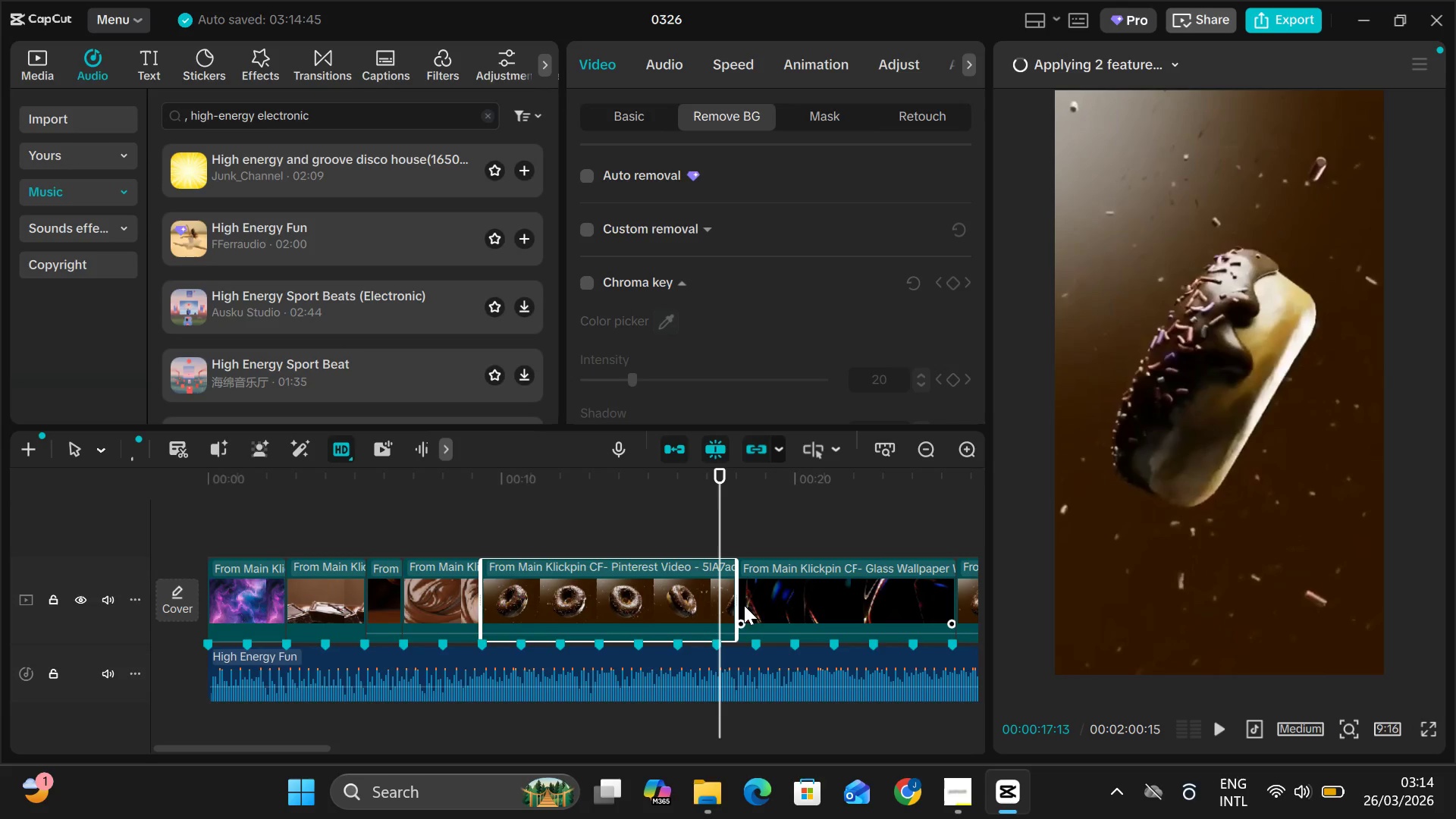 
left_click_drag(start_coordinate=[739, 604], to_coordinate=[709, 607])
 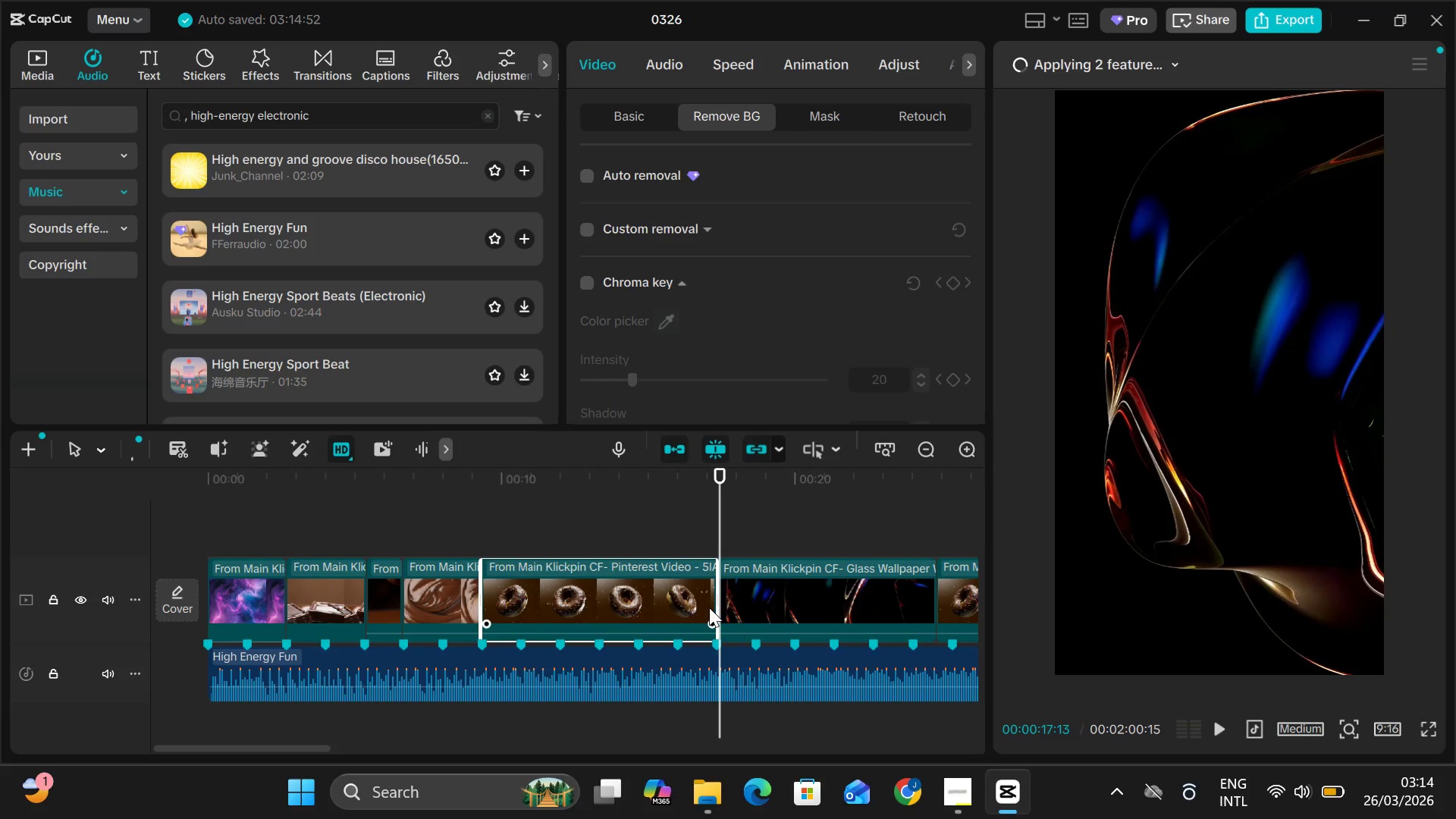 
key(Space)
 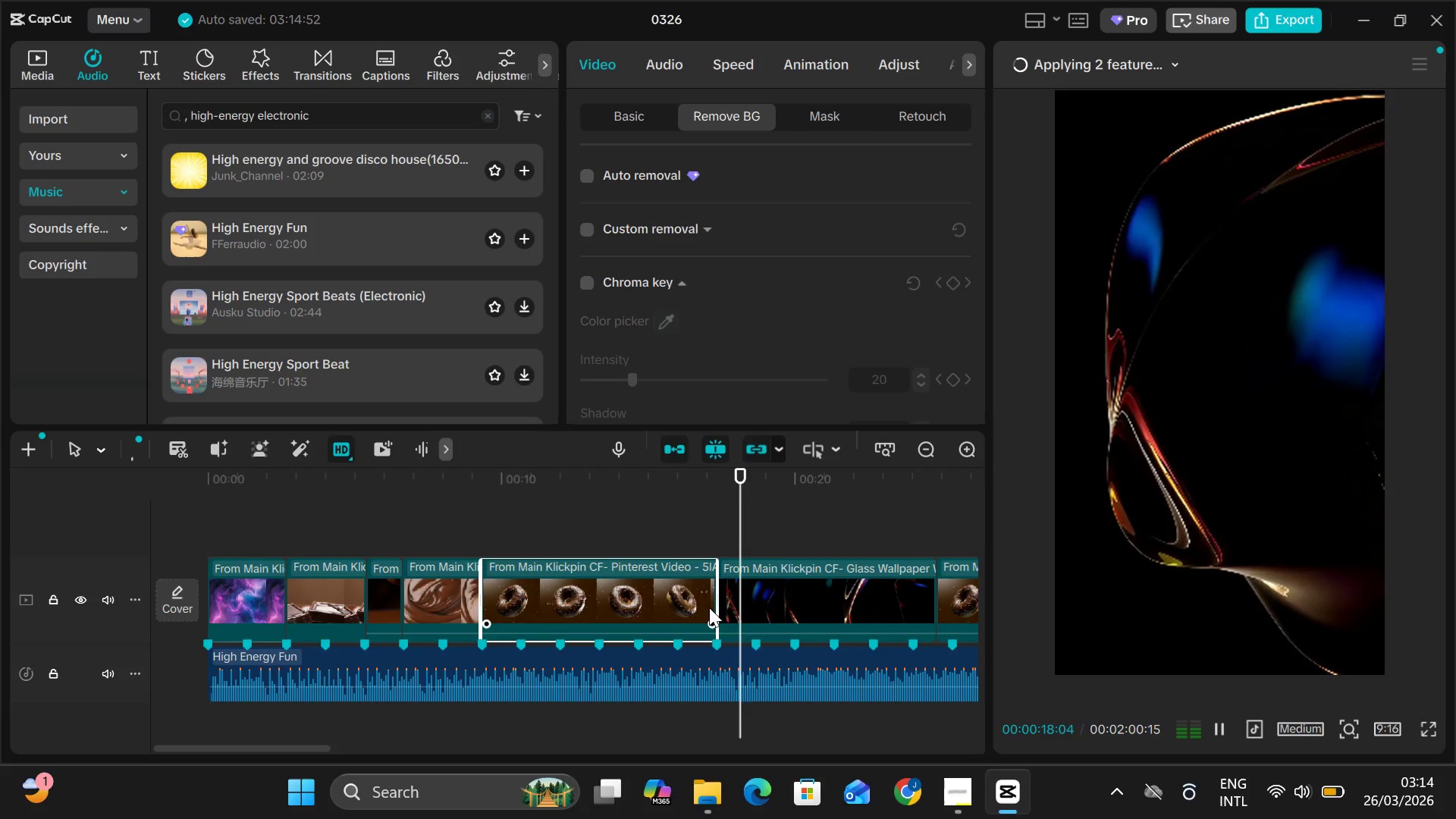 
scroll: coordinate [709, 607], scroll_direction: none, amount: 0.0
 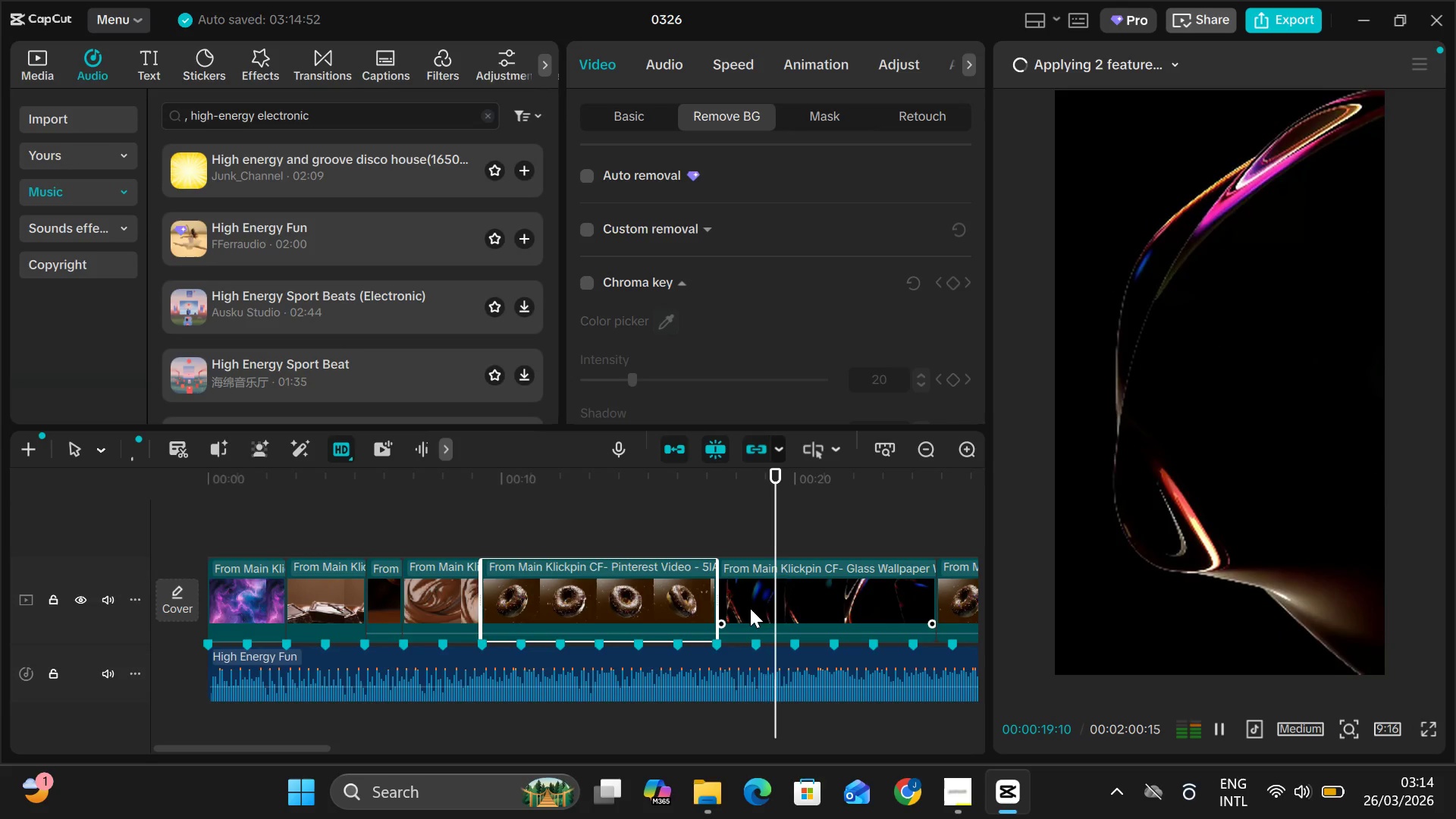 
scroll: coordinate [750, 608], scroll_direction: down, amount: 1.0
 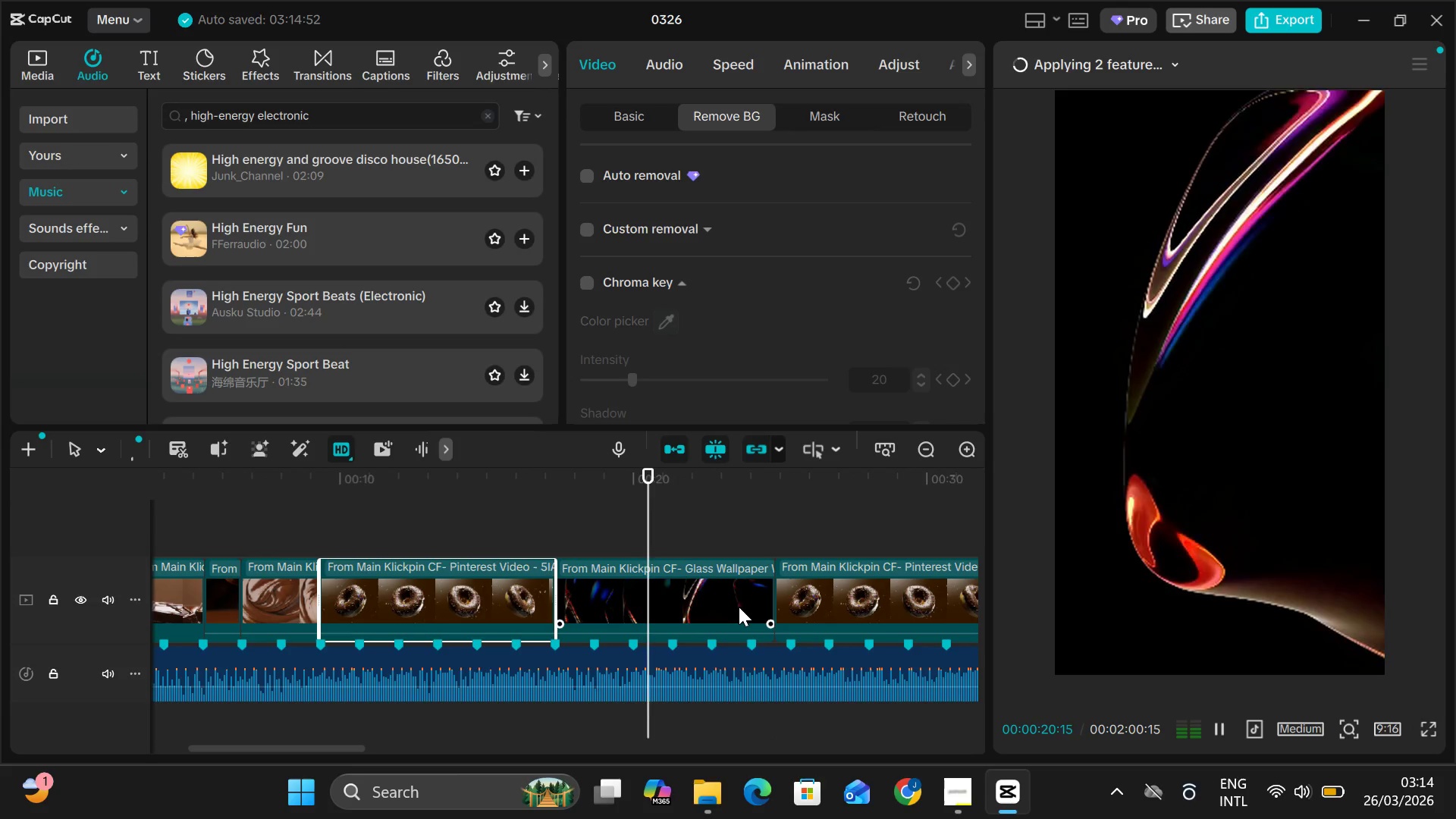 
left_click([739, 607])
 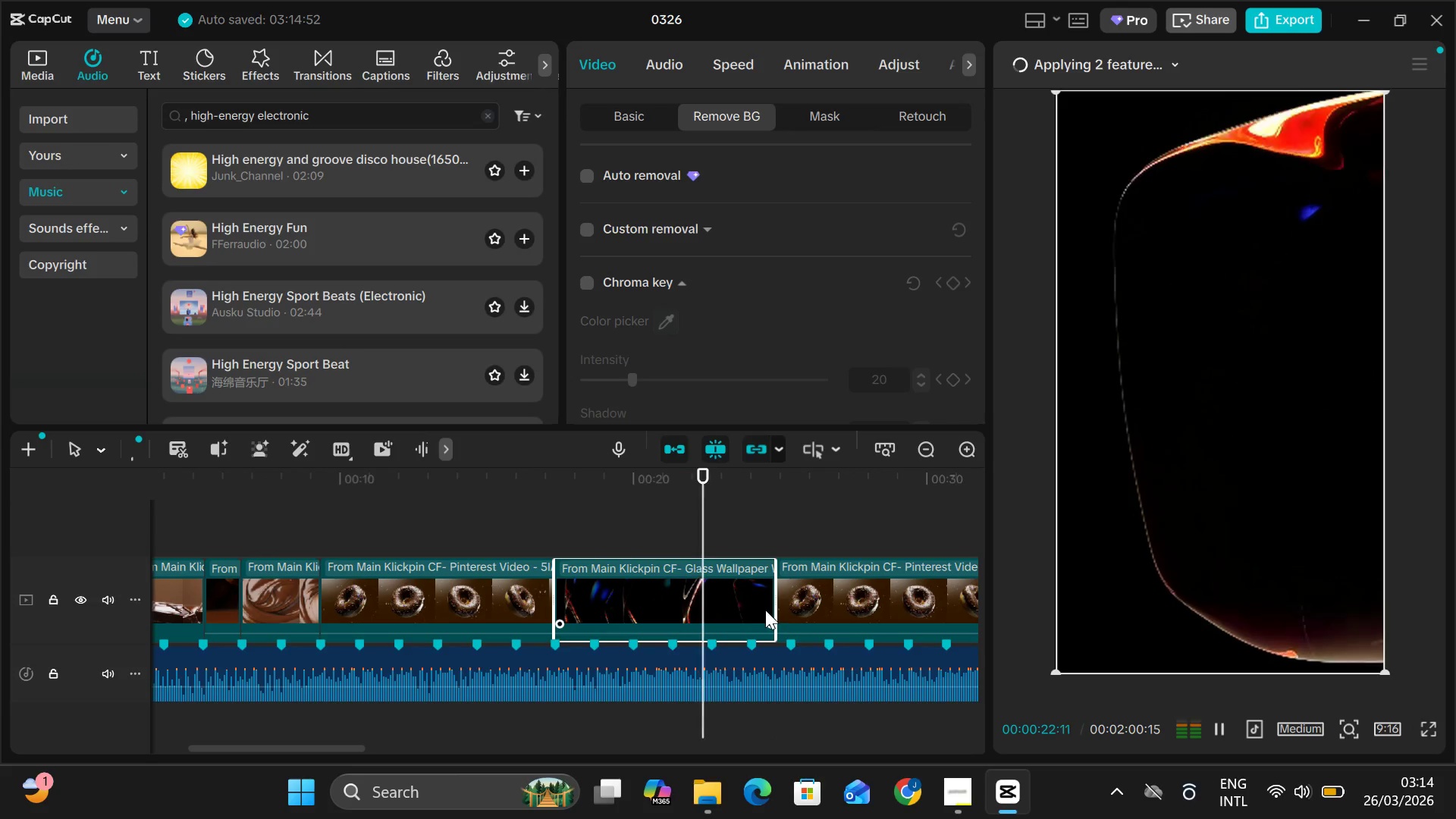 
left_click_drag(start_coordinate=[775, 610], to_coordinate=[751, 614])
 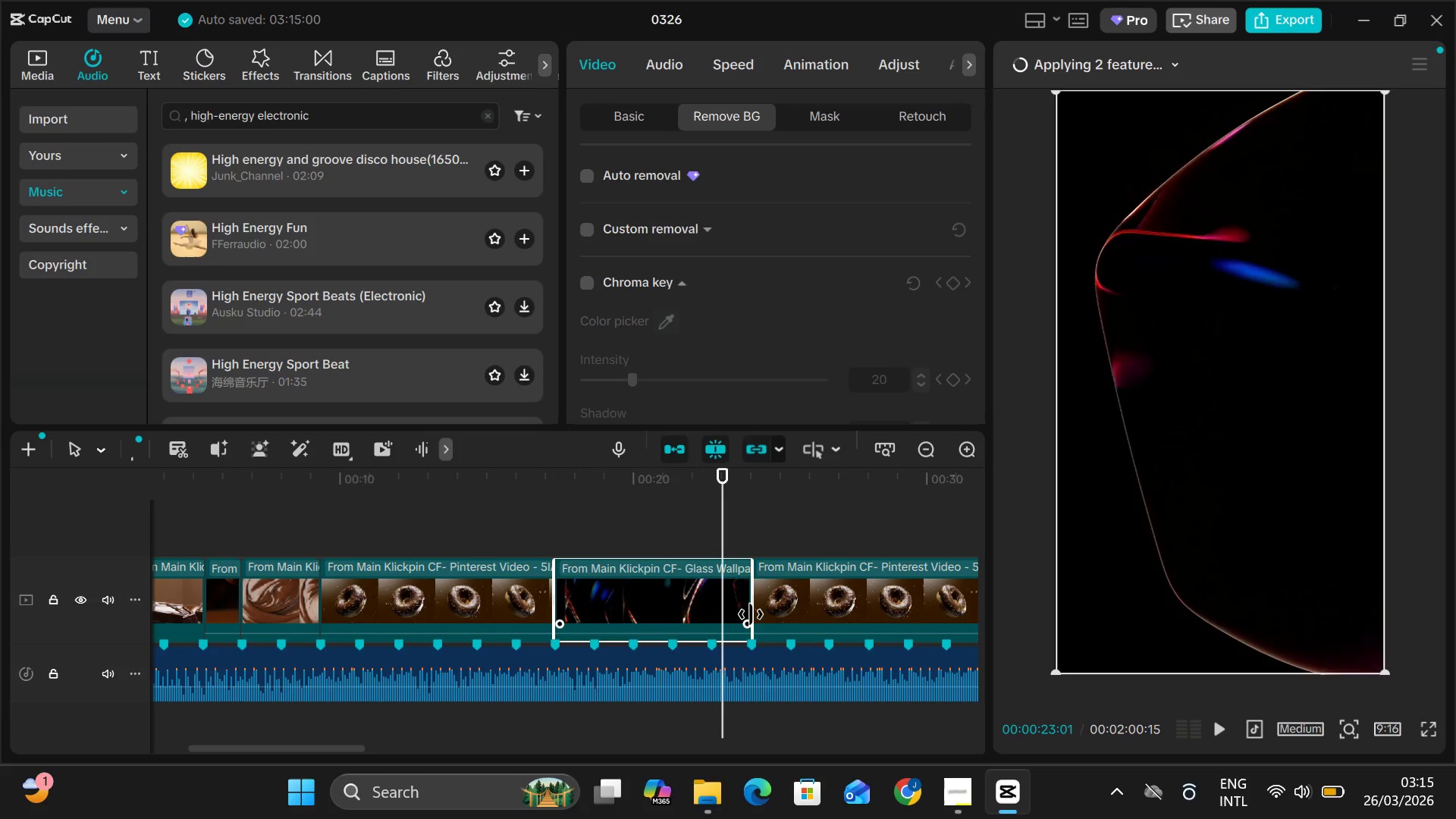 
key(Space)
 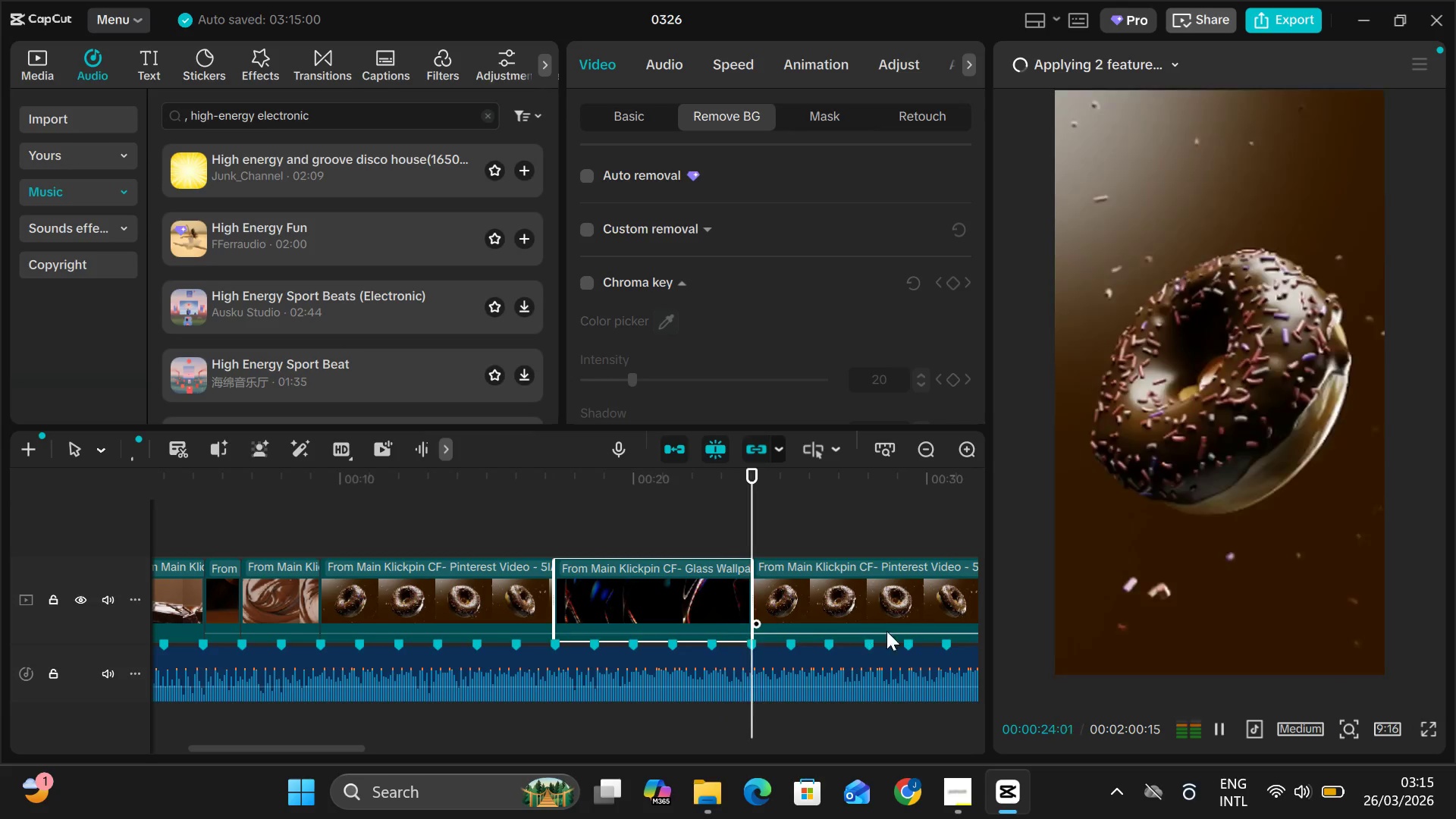 
scroll: coordinate [893, 629], scroll_direction: down, amount: 1.0
 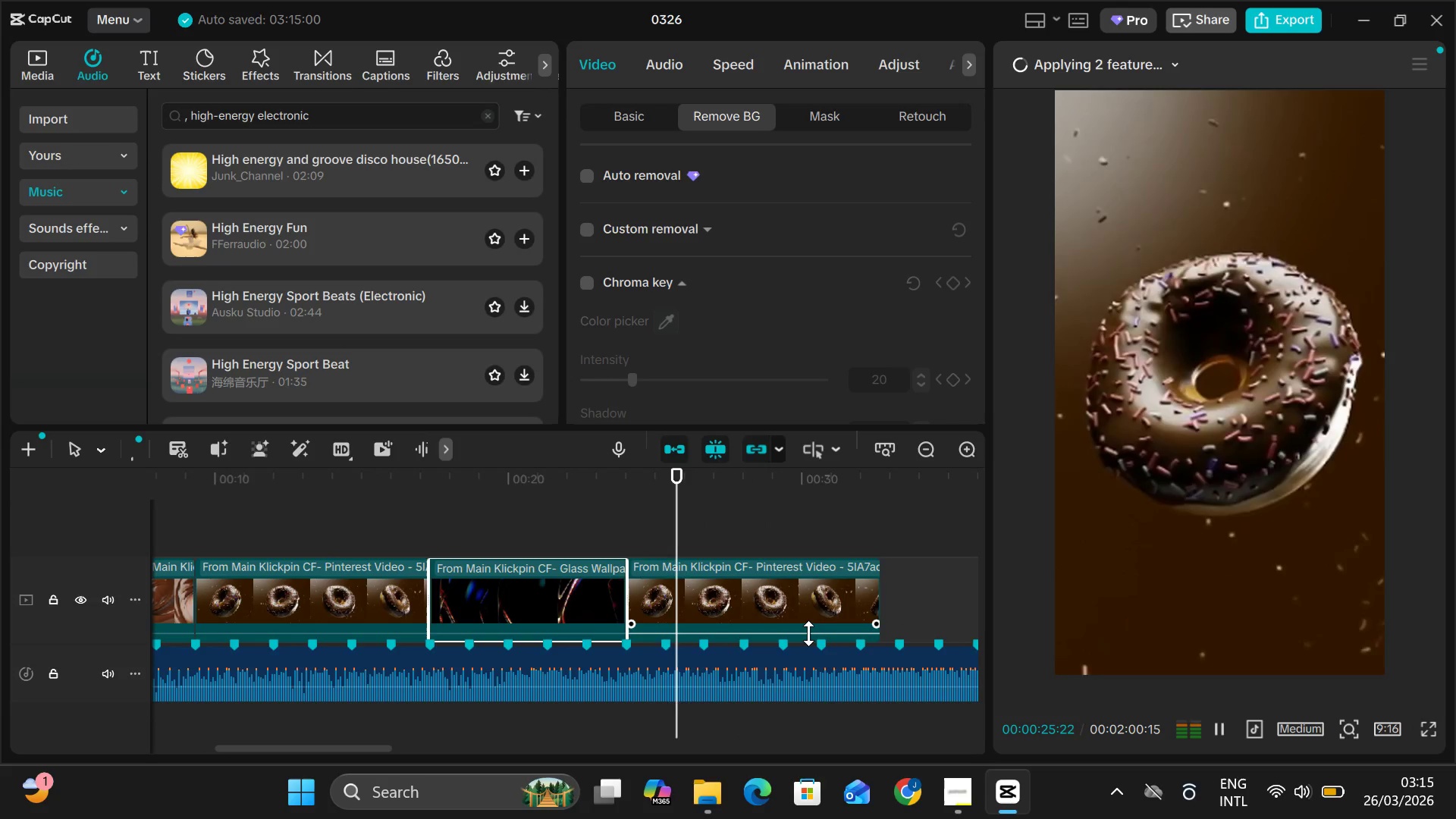 
left_click([808, 633])
 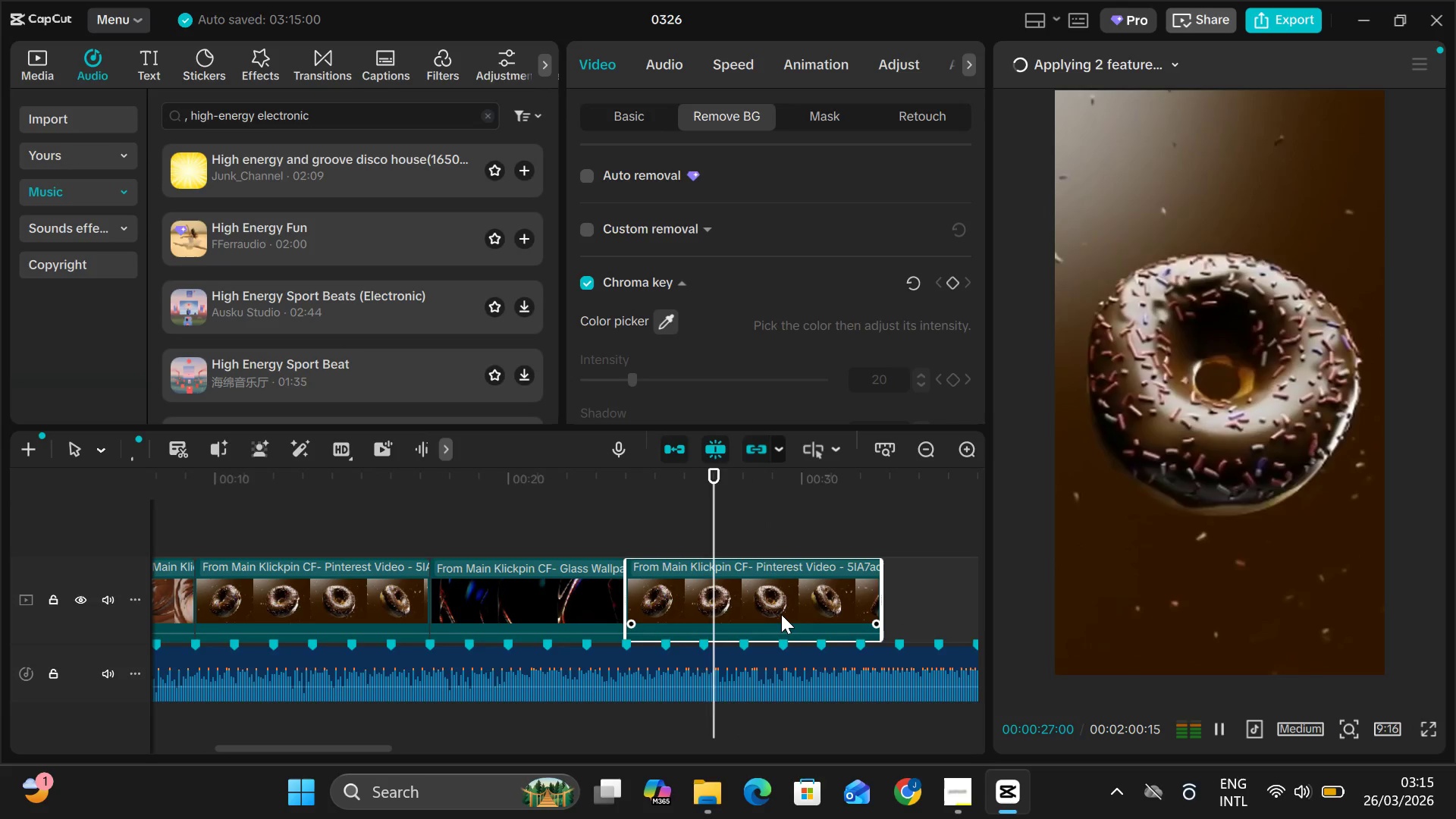 
key(Space)
 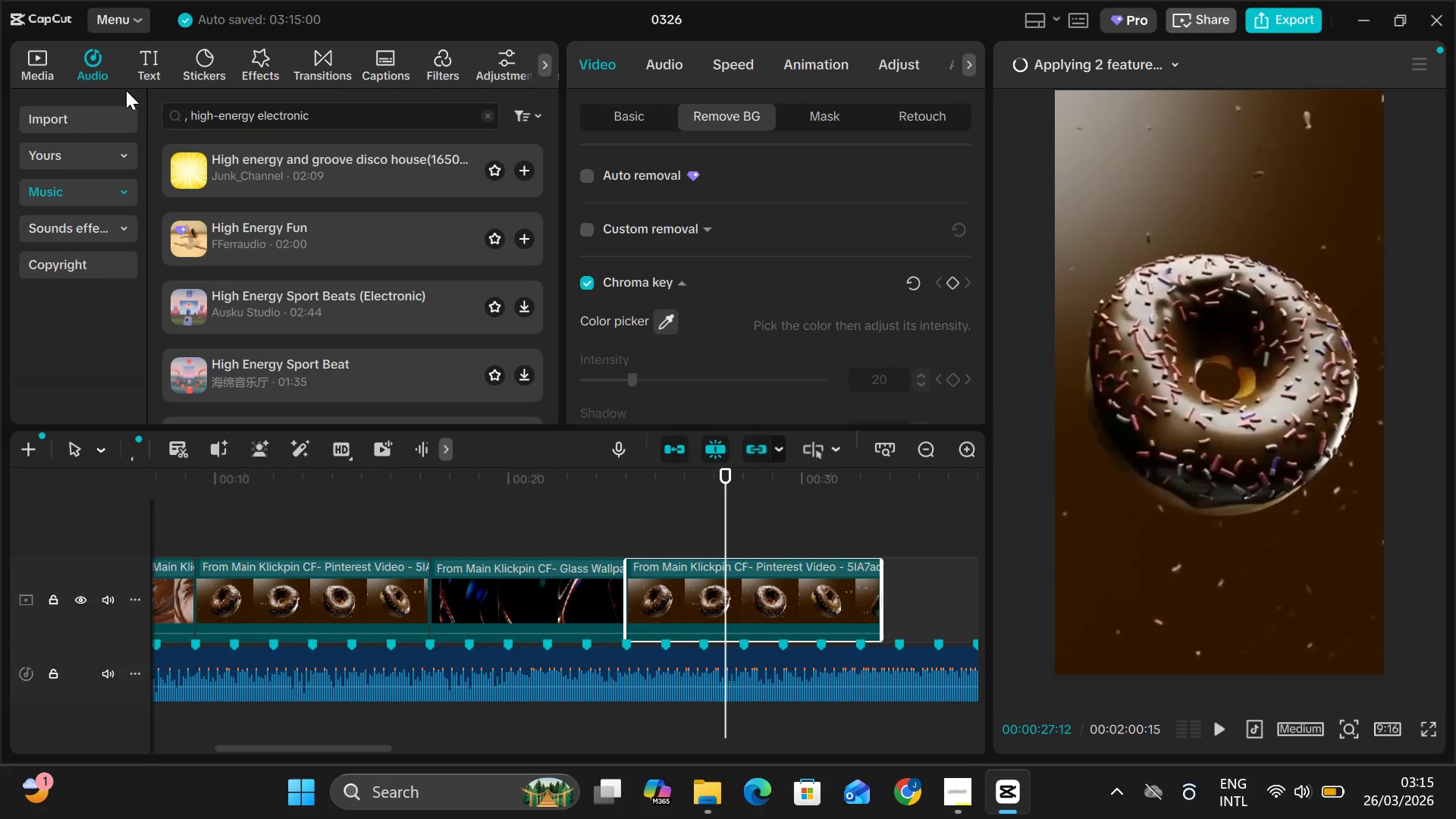 
left_click([46, 62])
 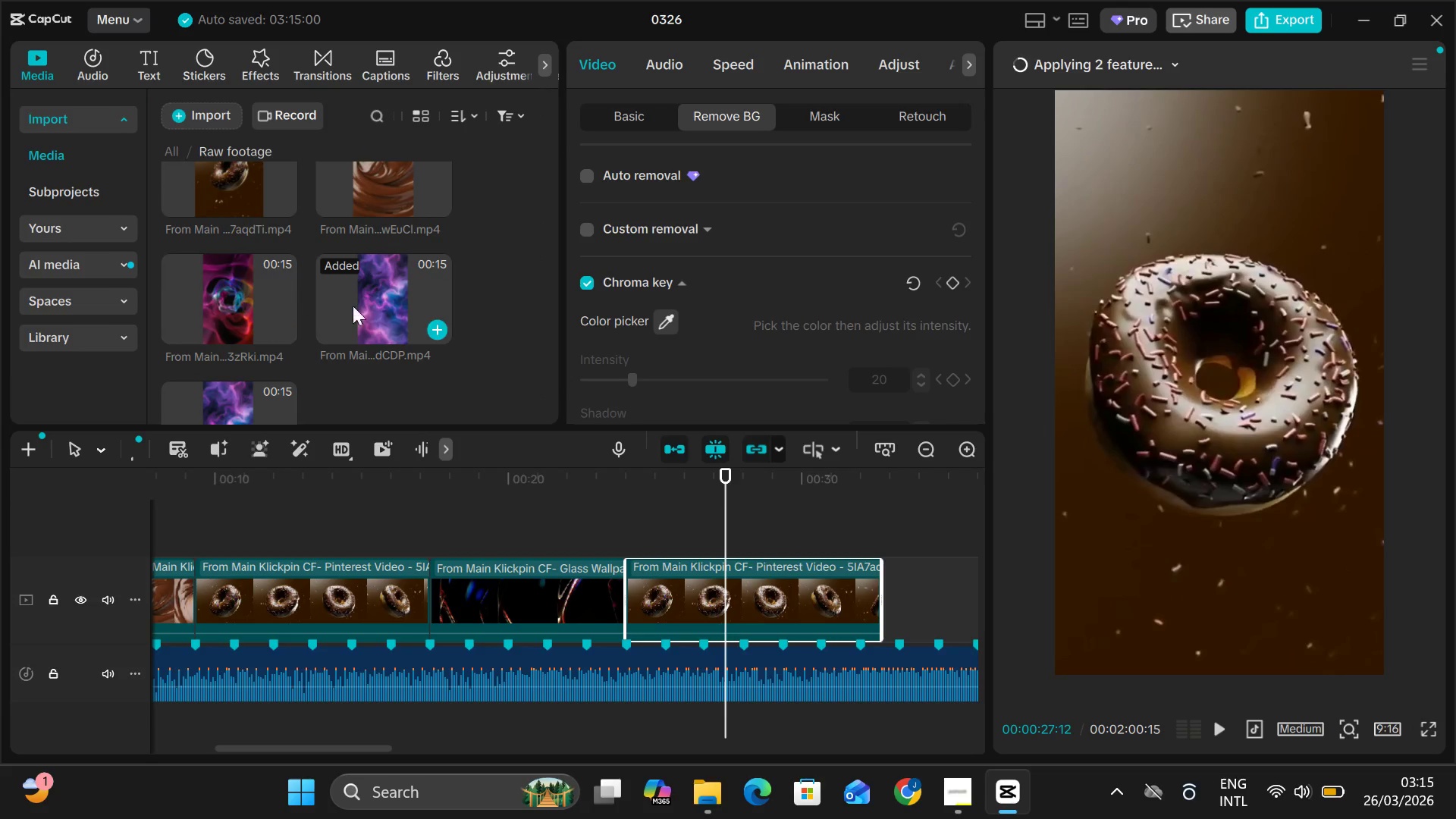 
scroll: coordinate [359, 305], scroll_direction: up, amount: 2.0
 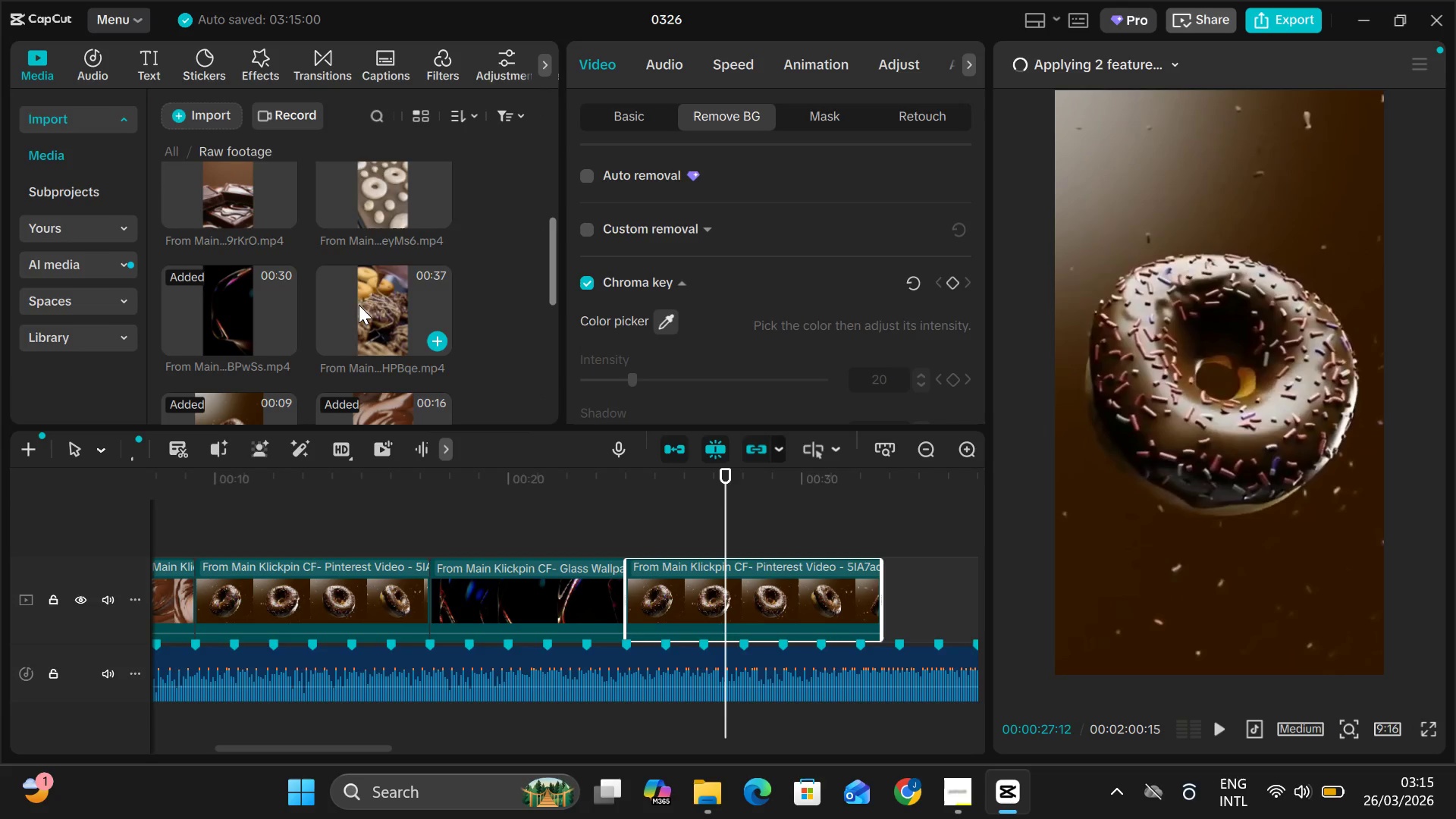 
left_click_drag(start_coordinate=[359, 305], to_coordinate=[361, 328])
 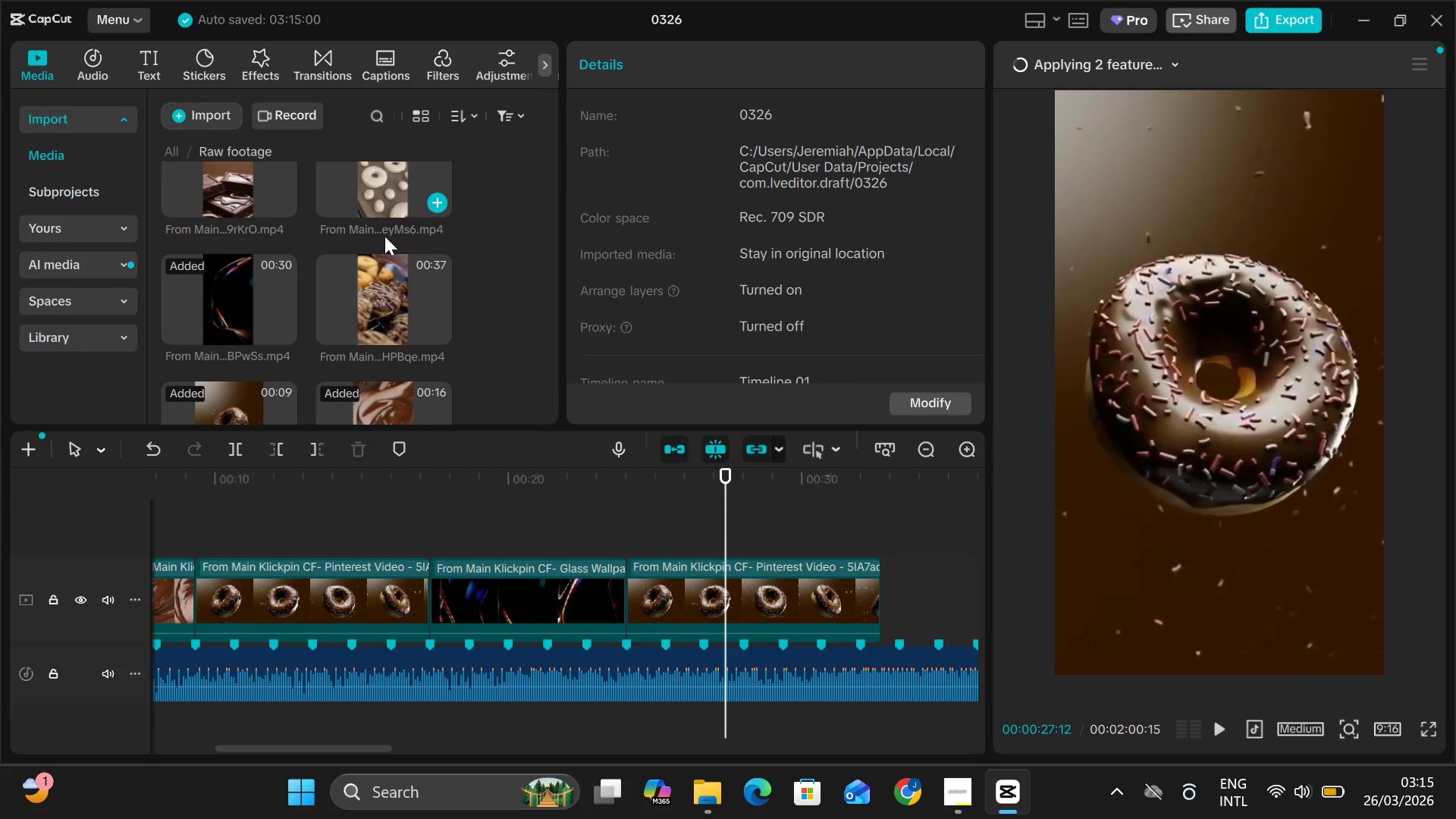 
scroll: coordinate [359, 305], scroll_direction: none, amount: 0.0
 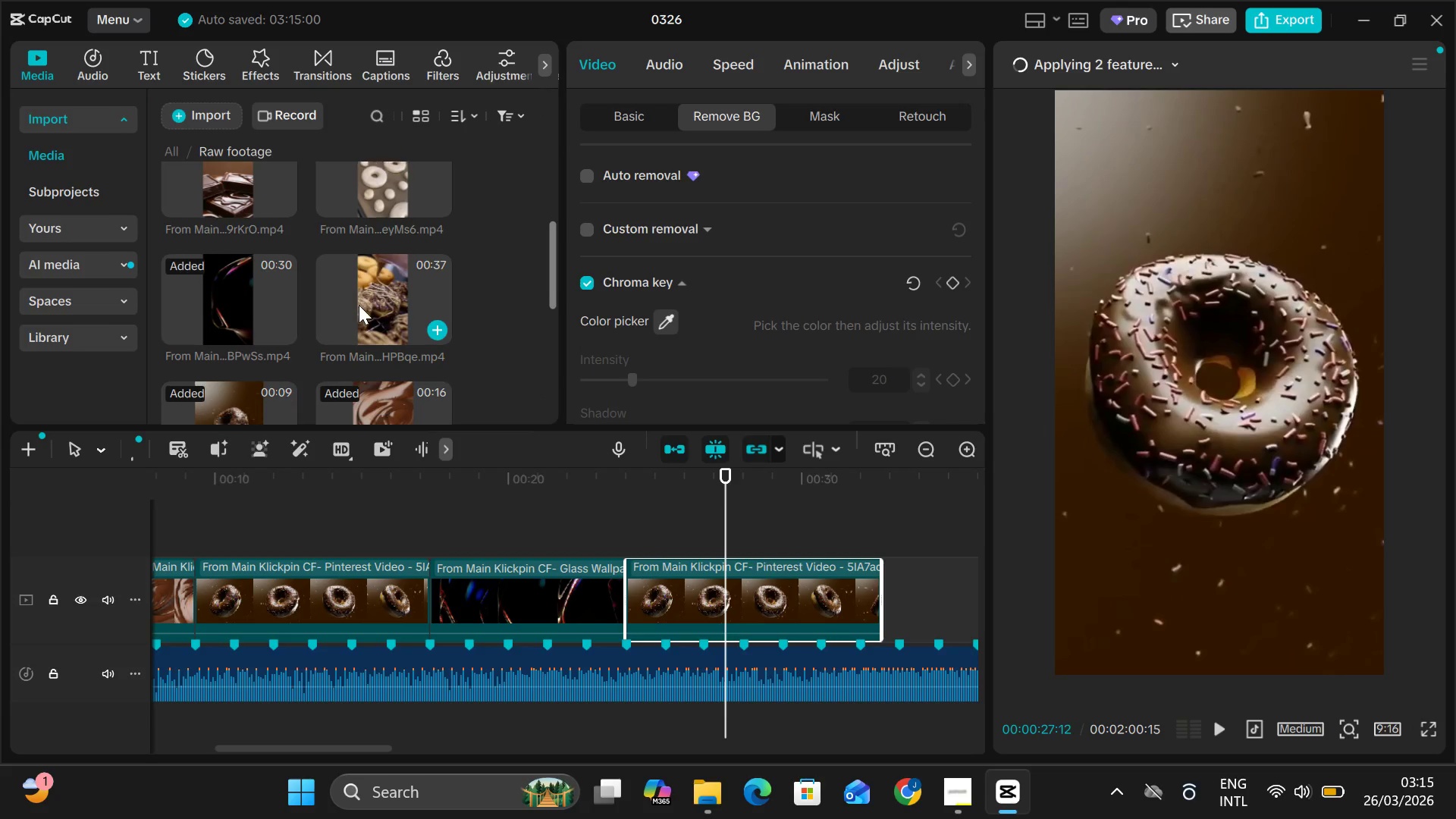 
left_click([376, 262])
 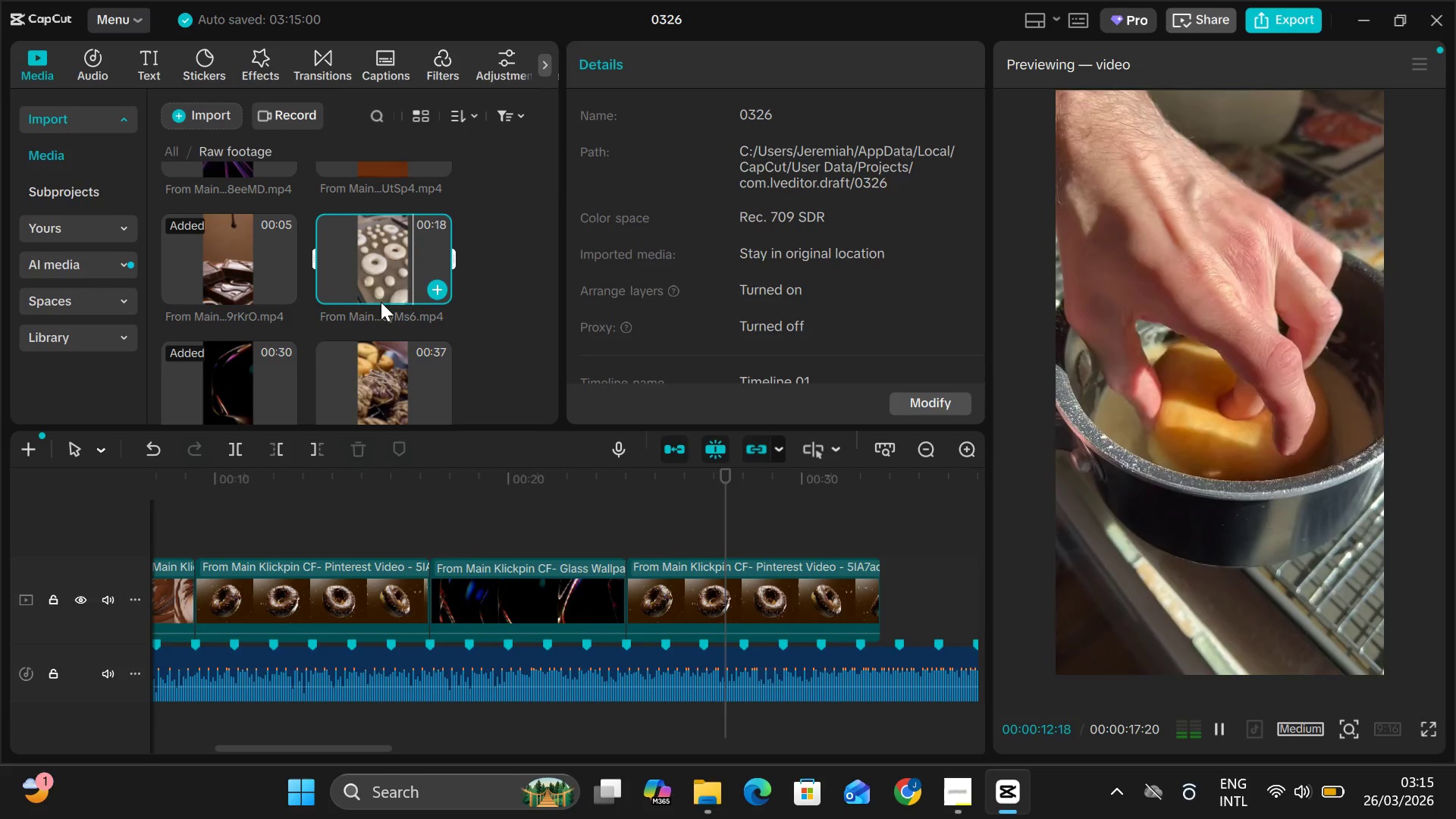 
scroll: coordinate [376, 262], scroll_direction: up, amount: 1.0
 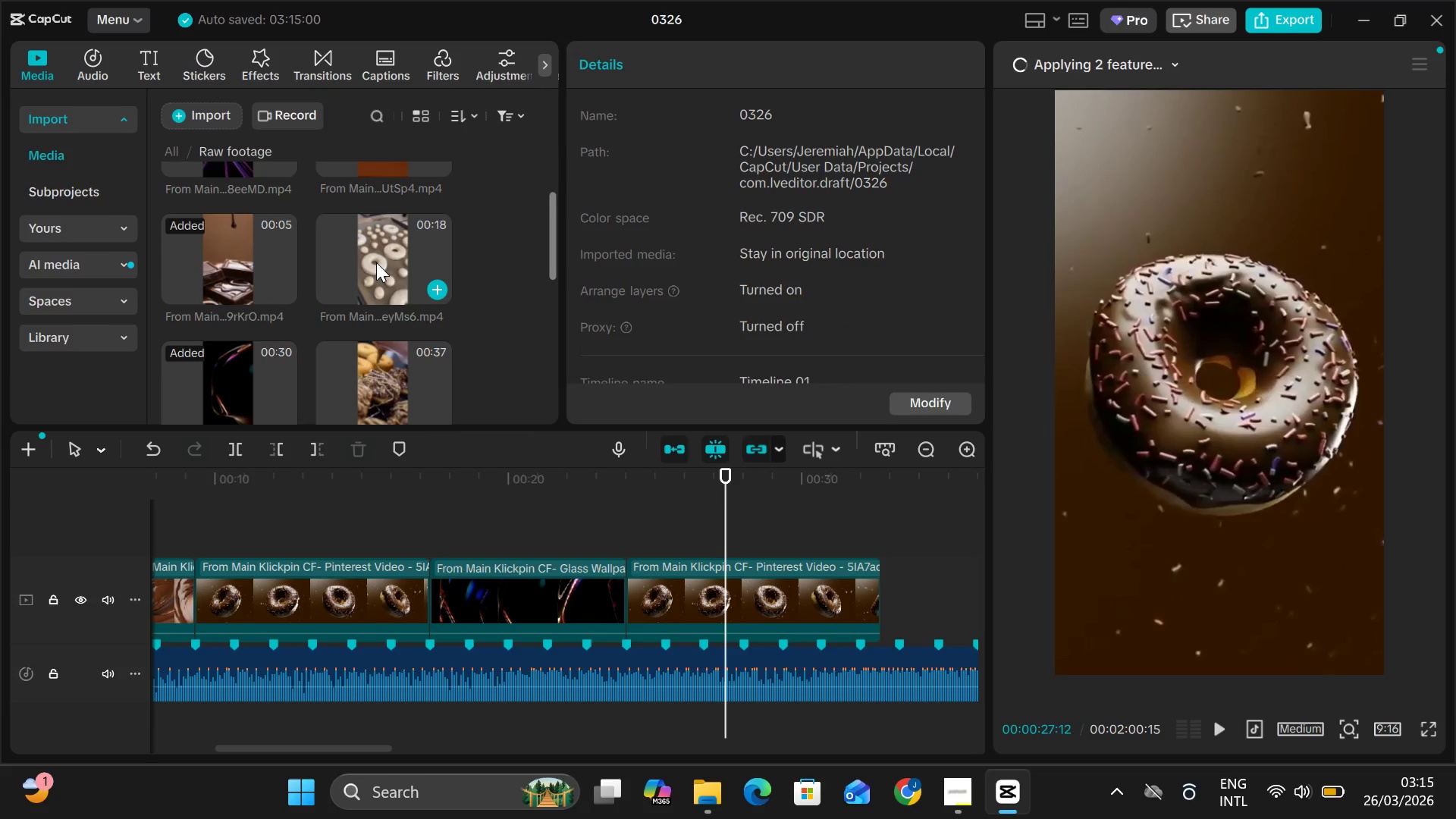 
wait(18.44)
 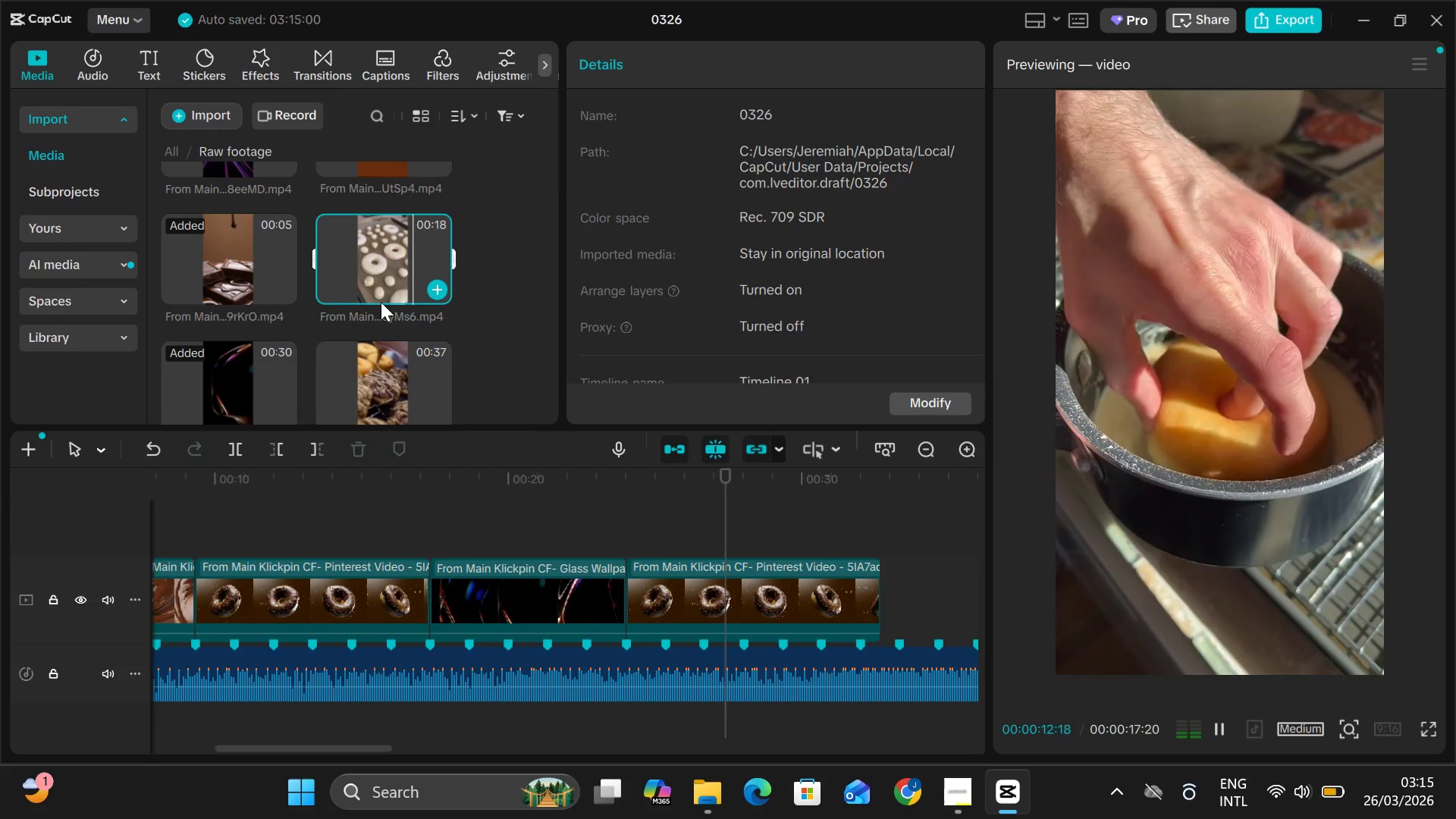 
scroll: coordinate [408, 350], scroll_direction: none, amount: 0.0
 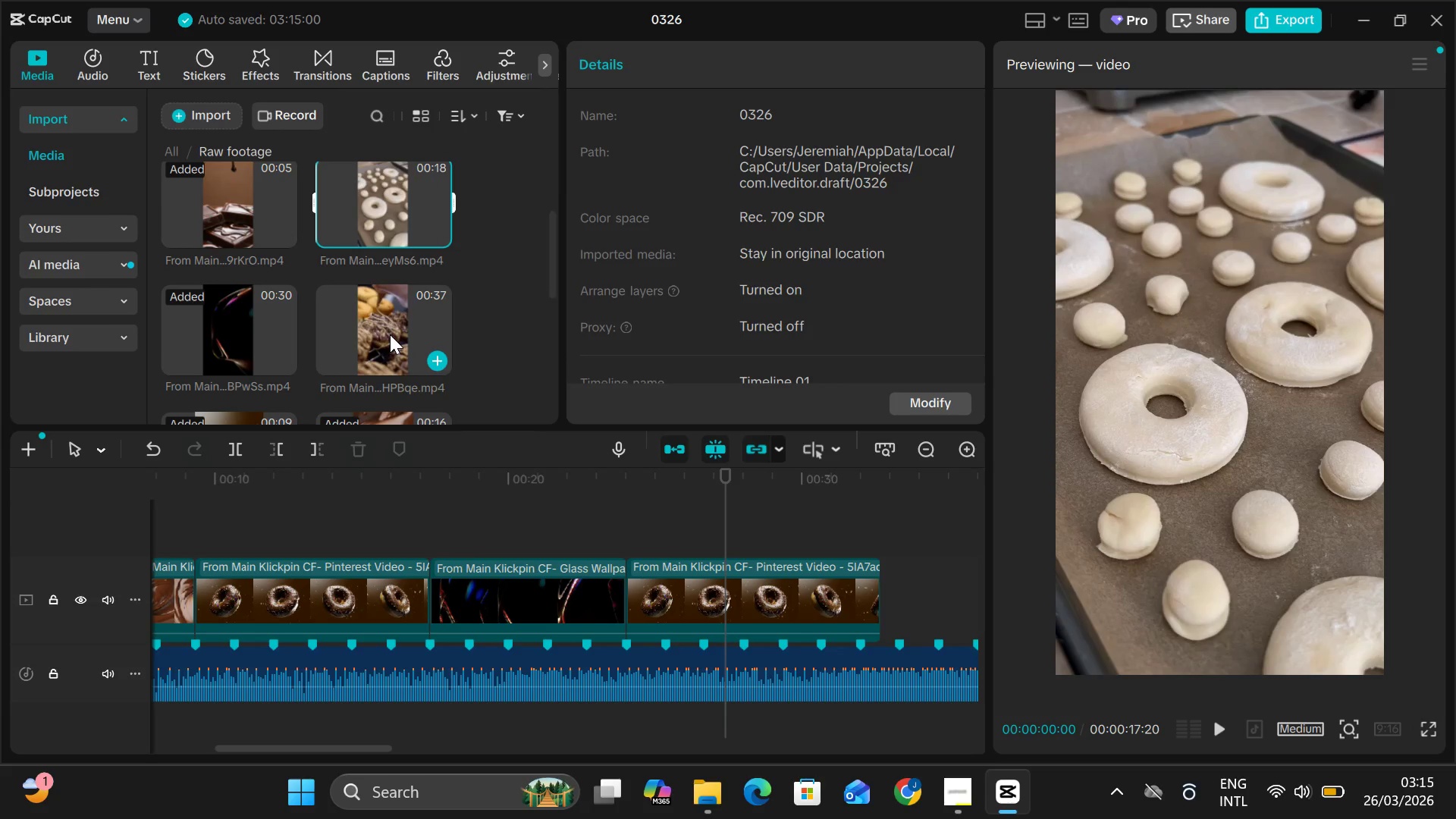 
left_click([390, 334])
 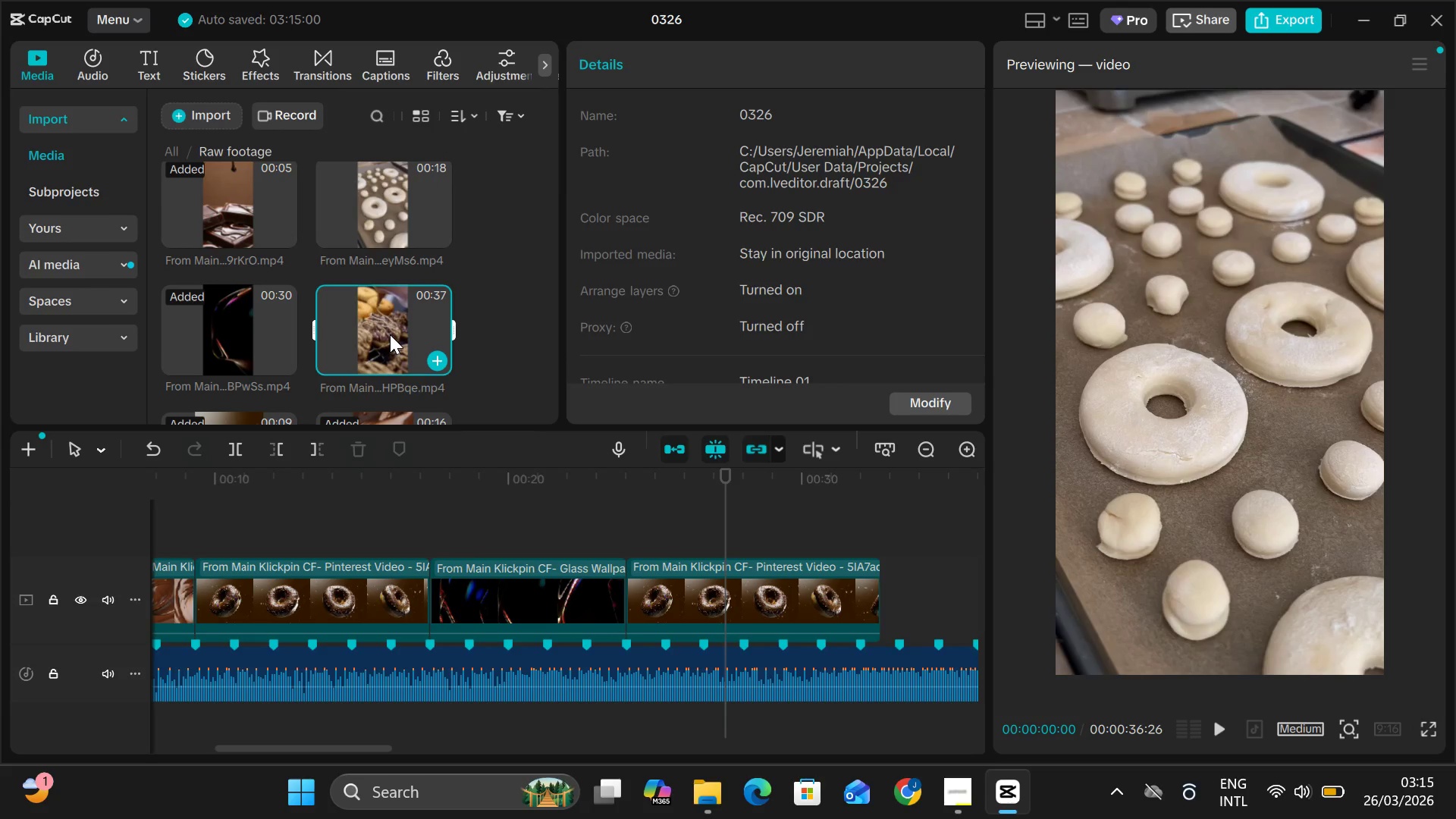 
left_click_drag(start_coordinate=[390, 334], to_coordinate=[638, 566])
 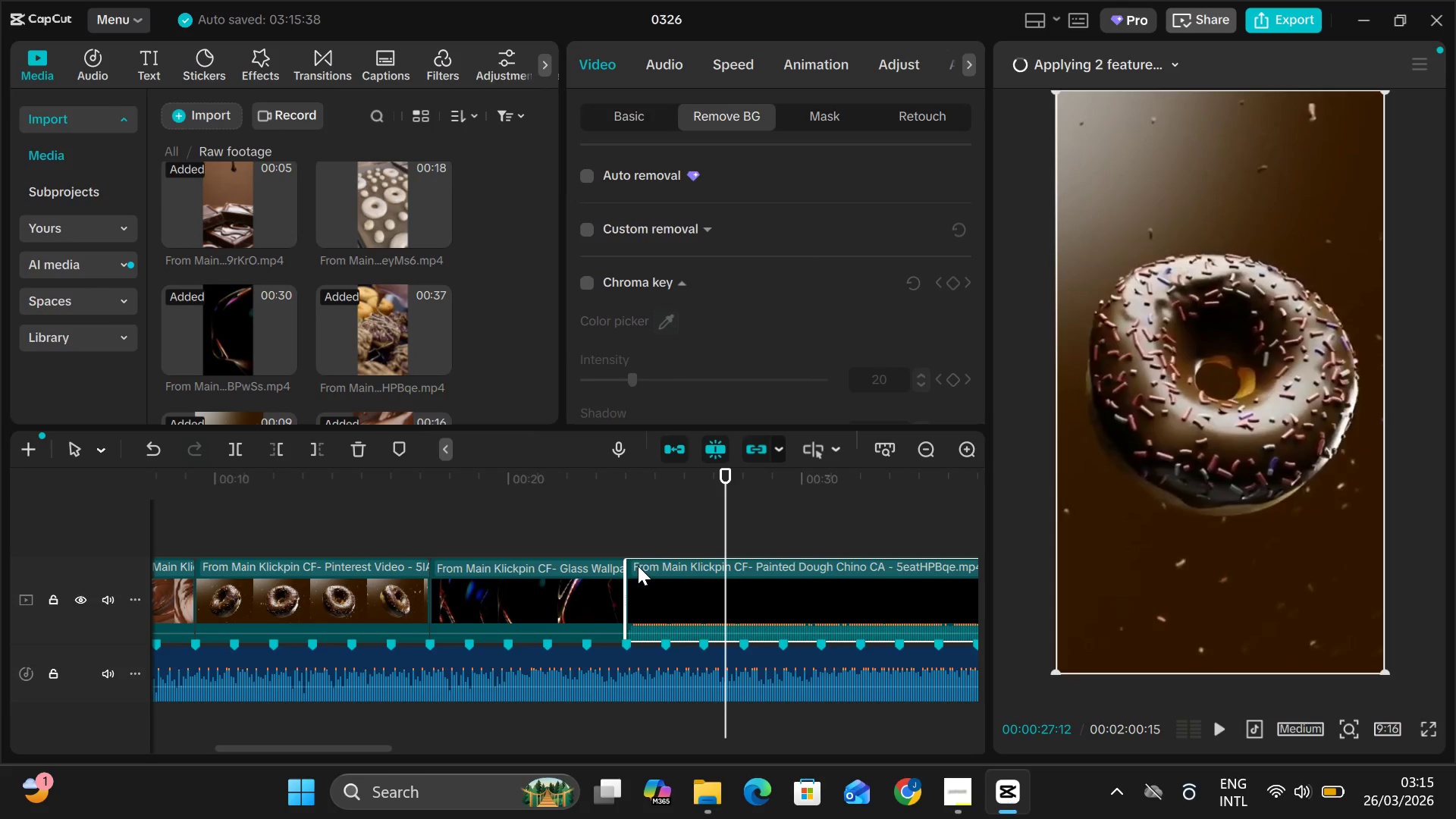 
scroll: coordinate [642, 571], scroll_direction: down, amount: 1.0
 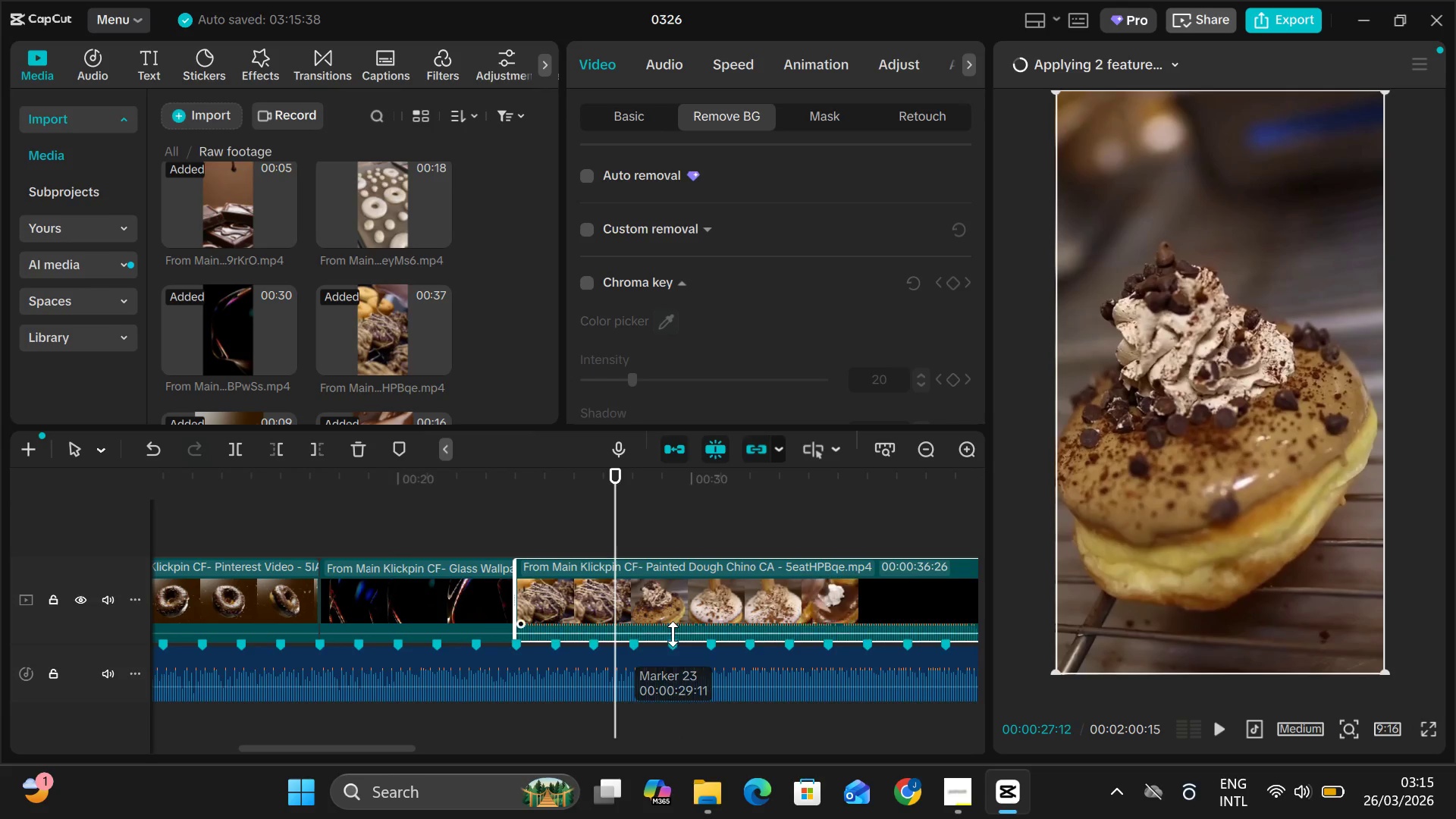 
left_click_drag(start_coordinate=[673, 632], to_coordinate=[668, 666])
 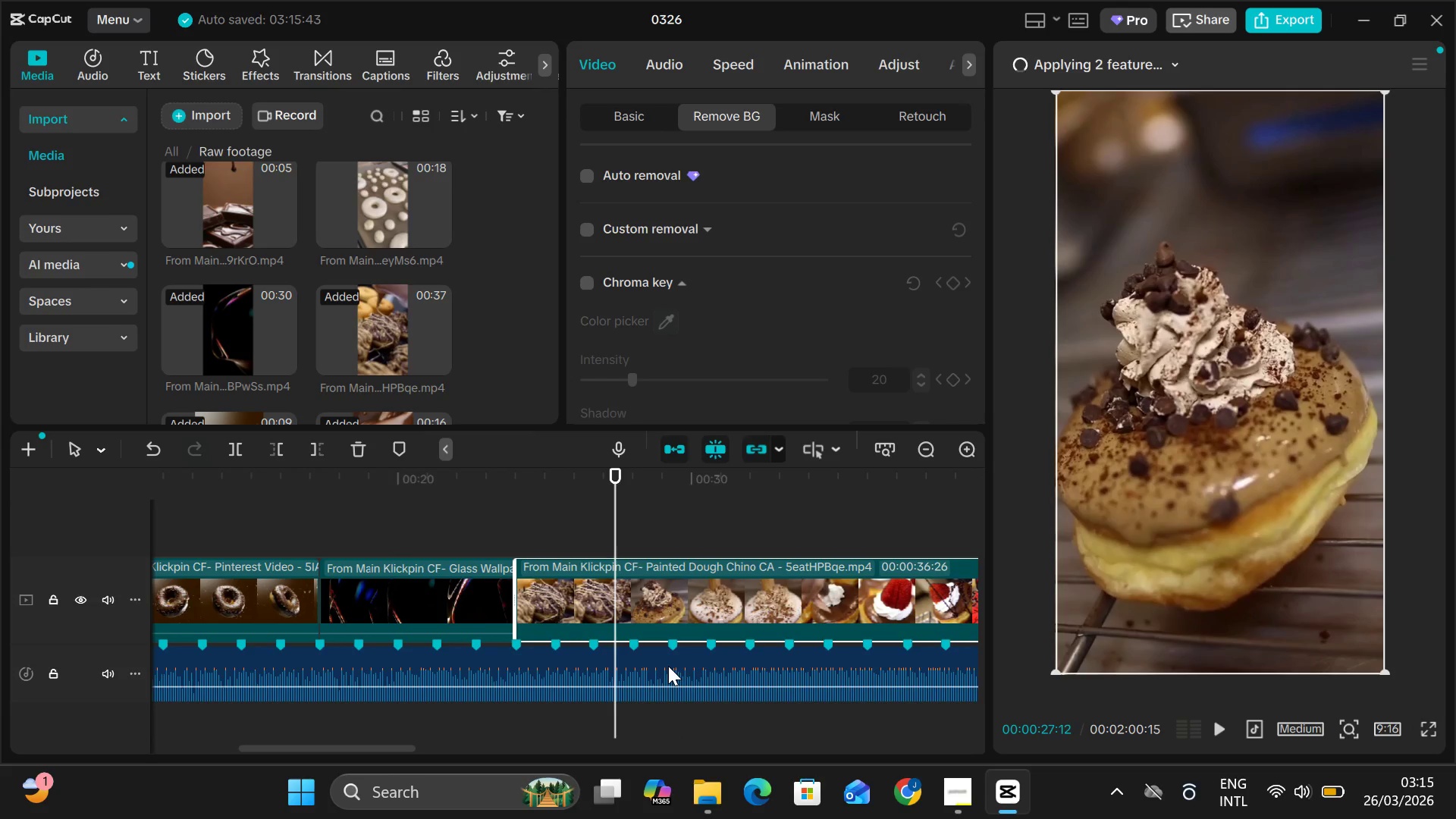 
key(Space)
 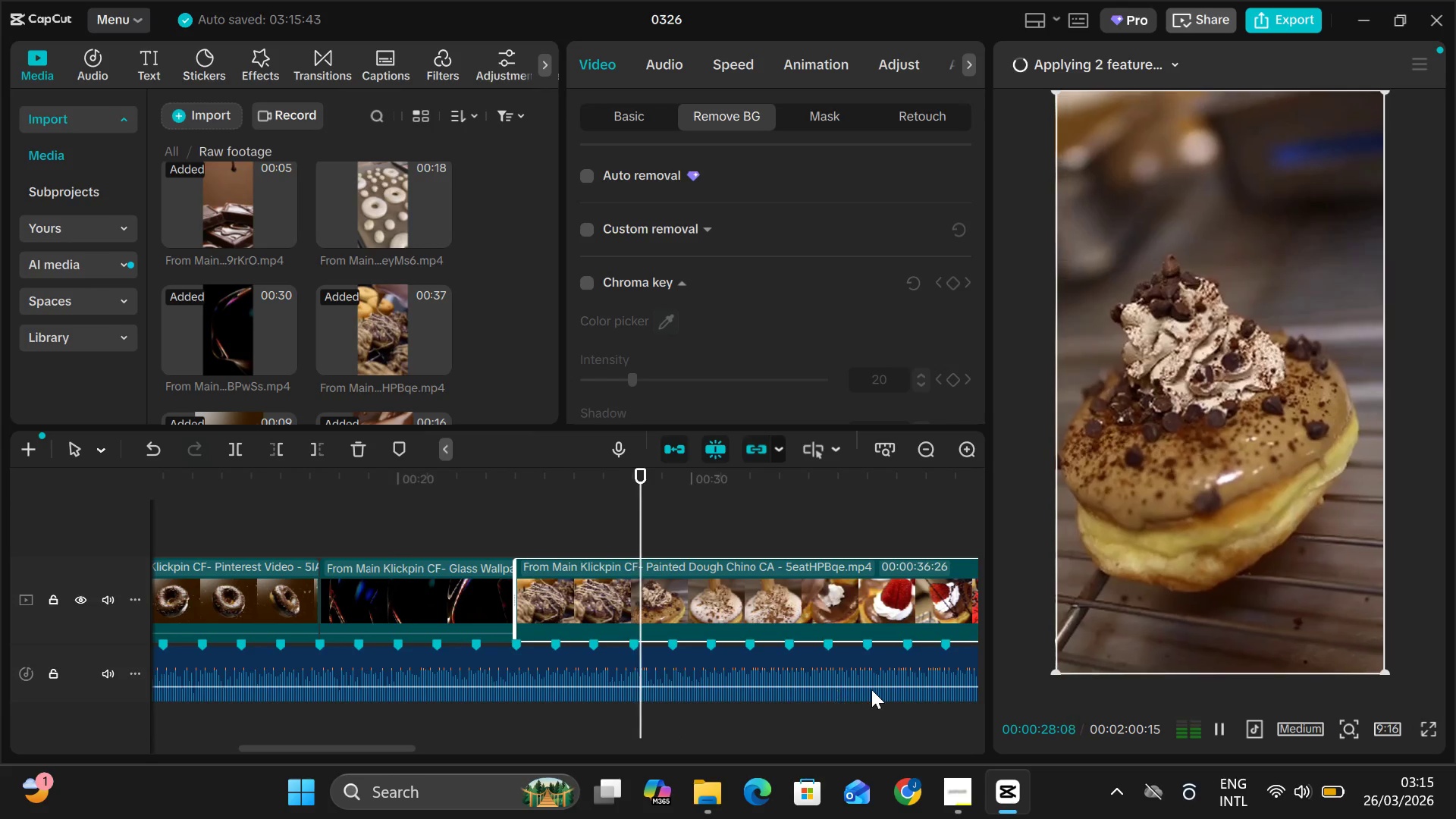 
scroll: coordinate [783, 656], scroll_direction: down, amount: 14.0
 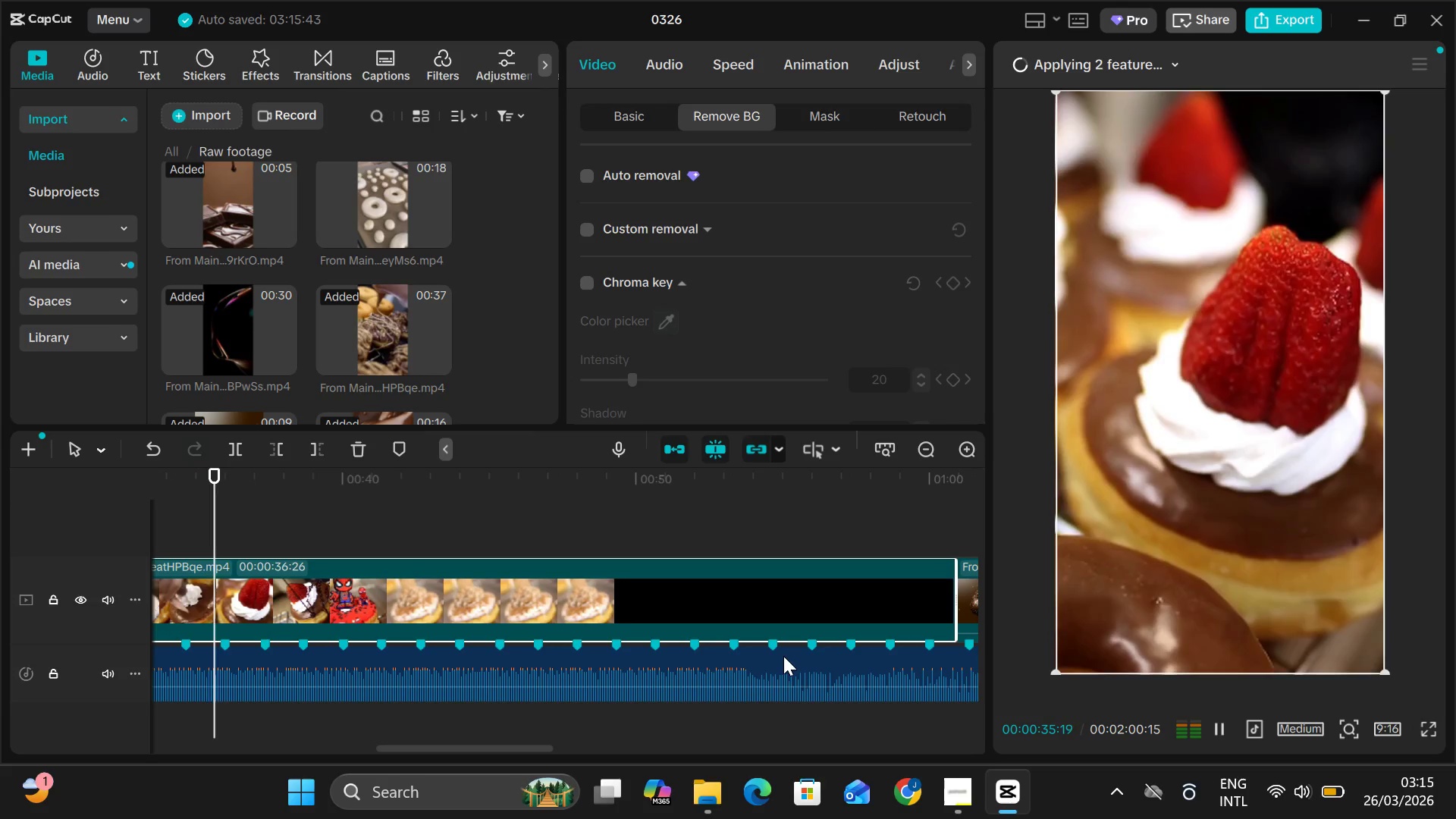 
key(Space)
 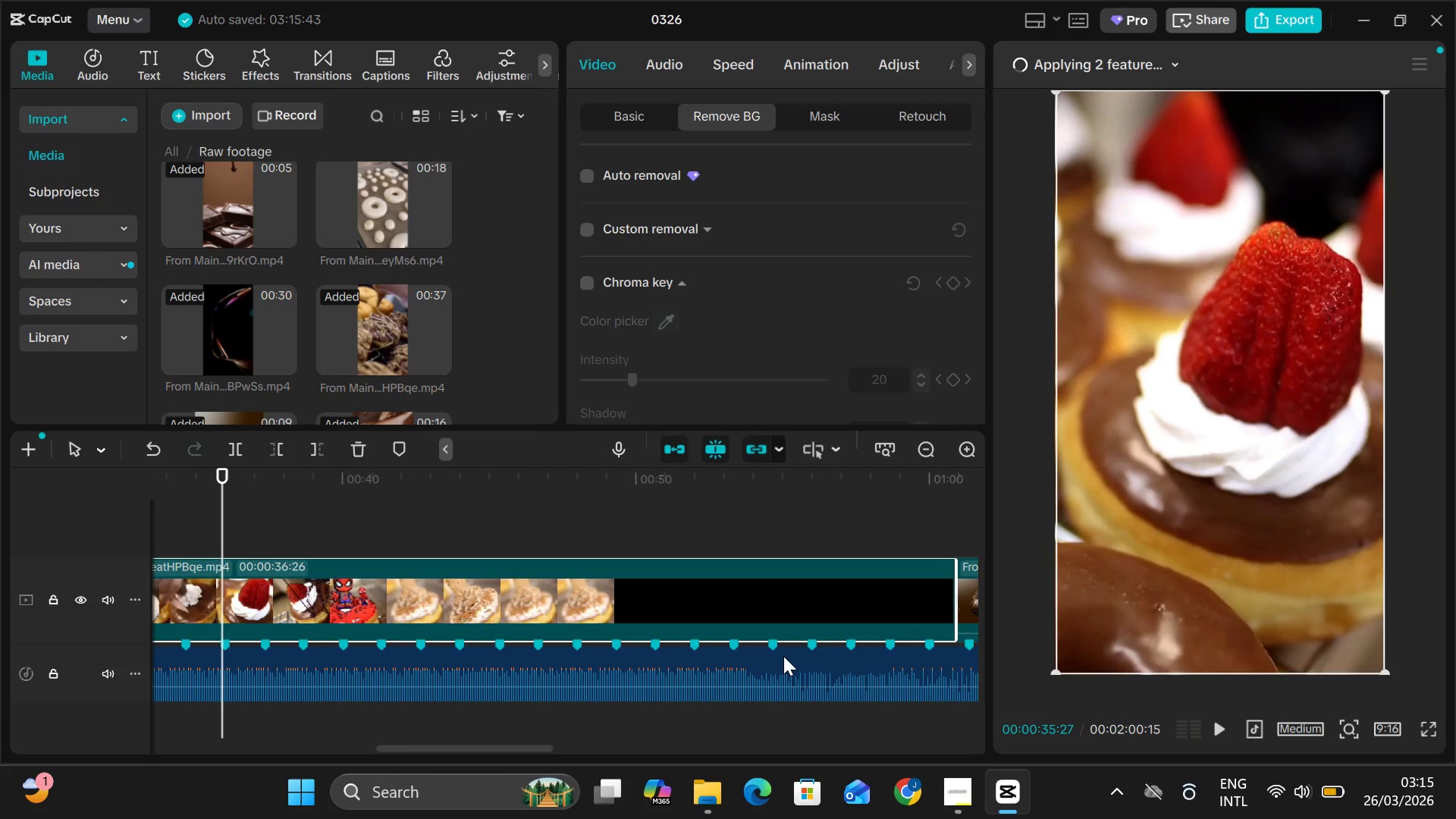 
scroll: coordinate [783, 656], scroll_direction: down, amount: 2.0
 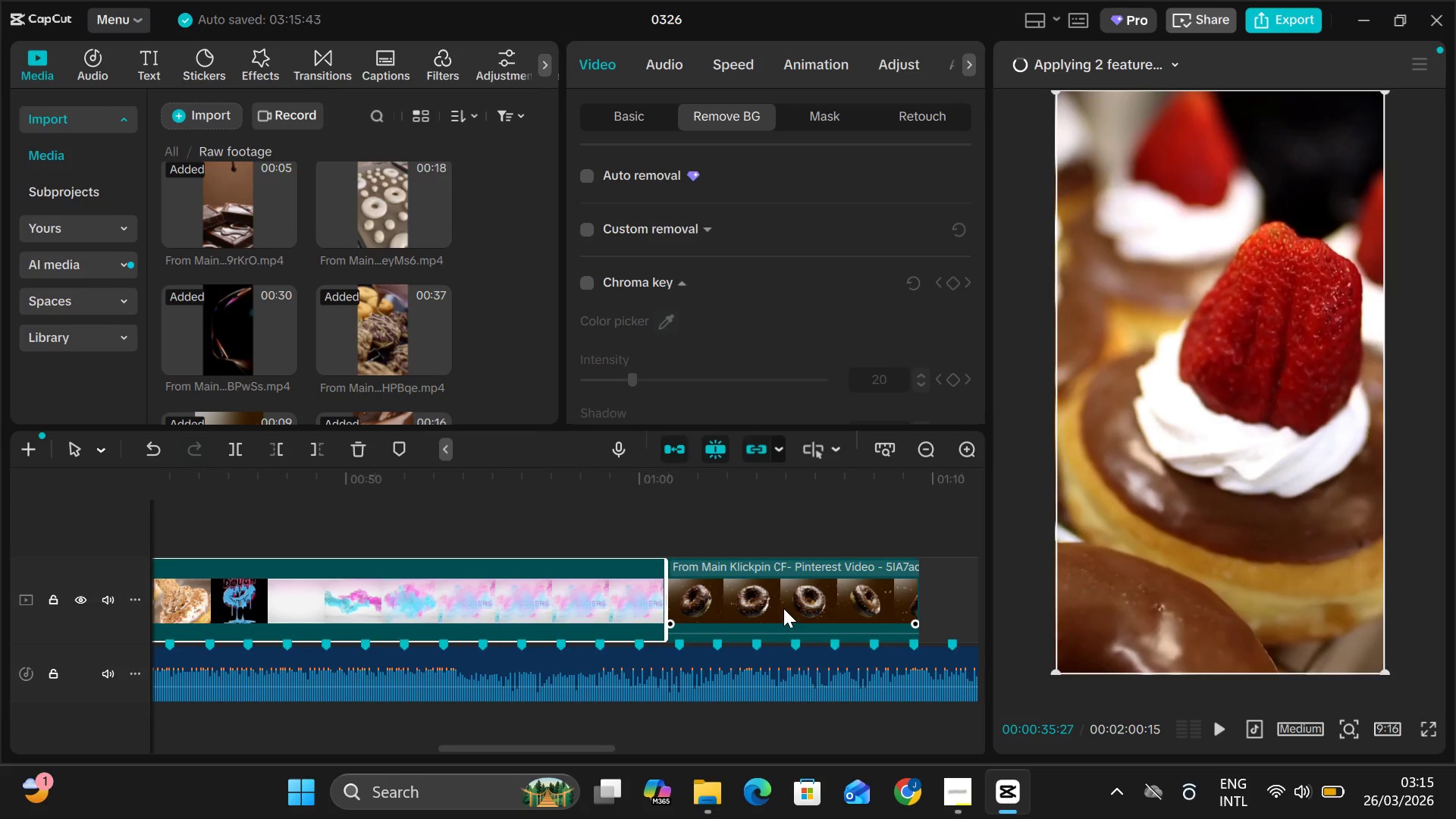 
left_click([783, 608])
 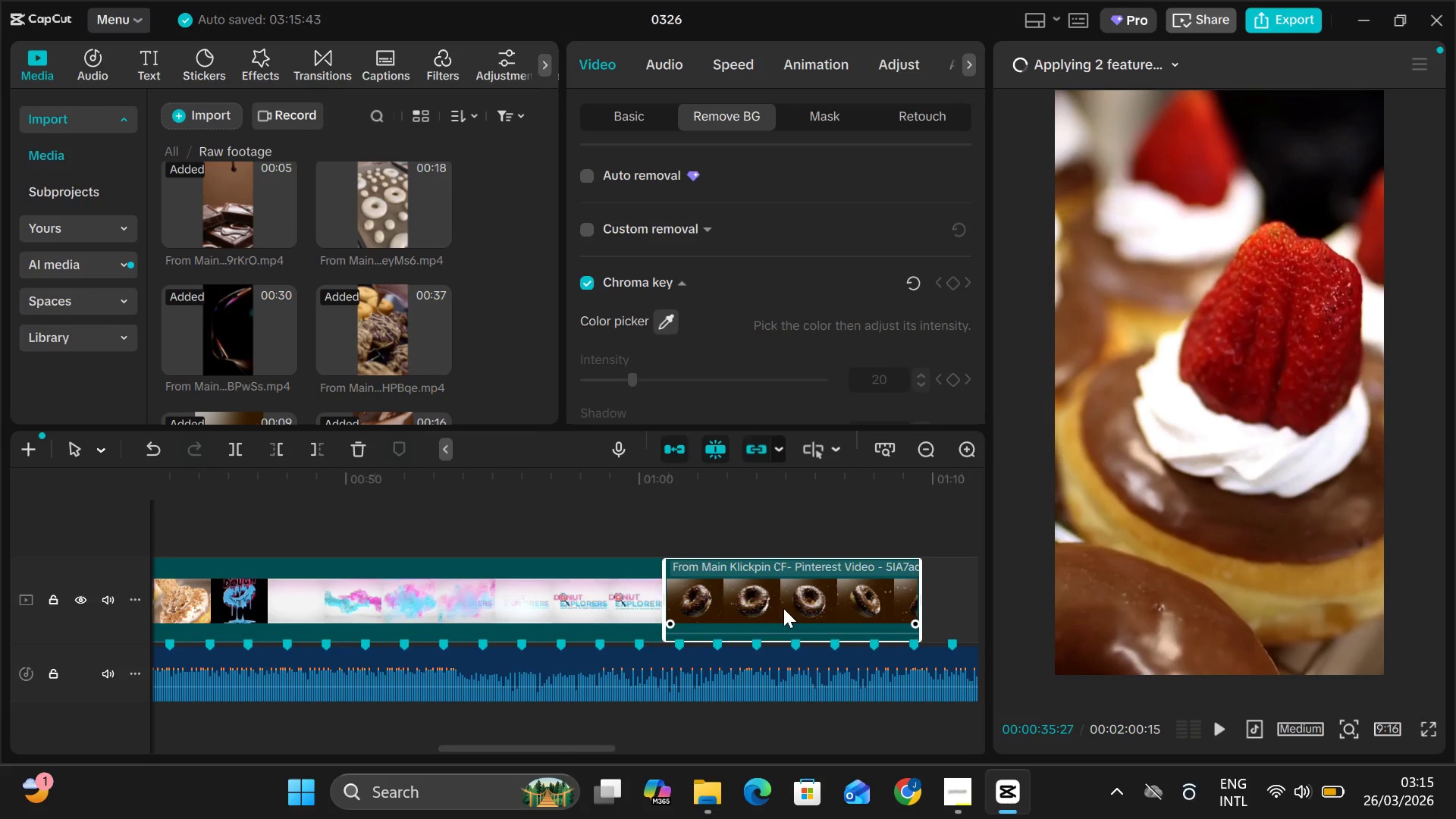 
key(Backspace)
 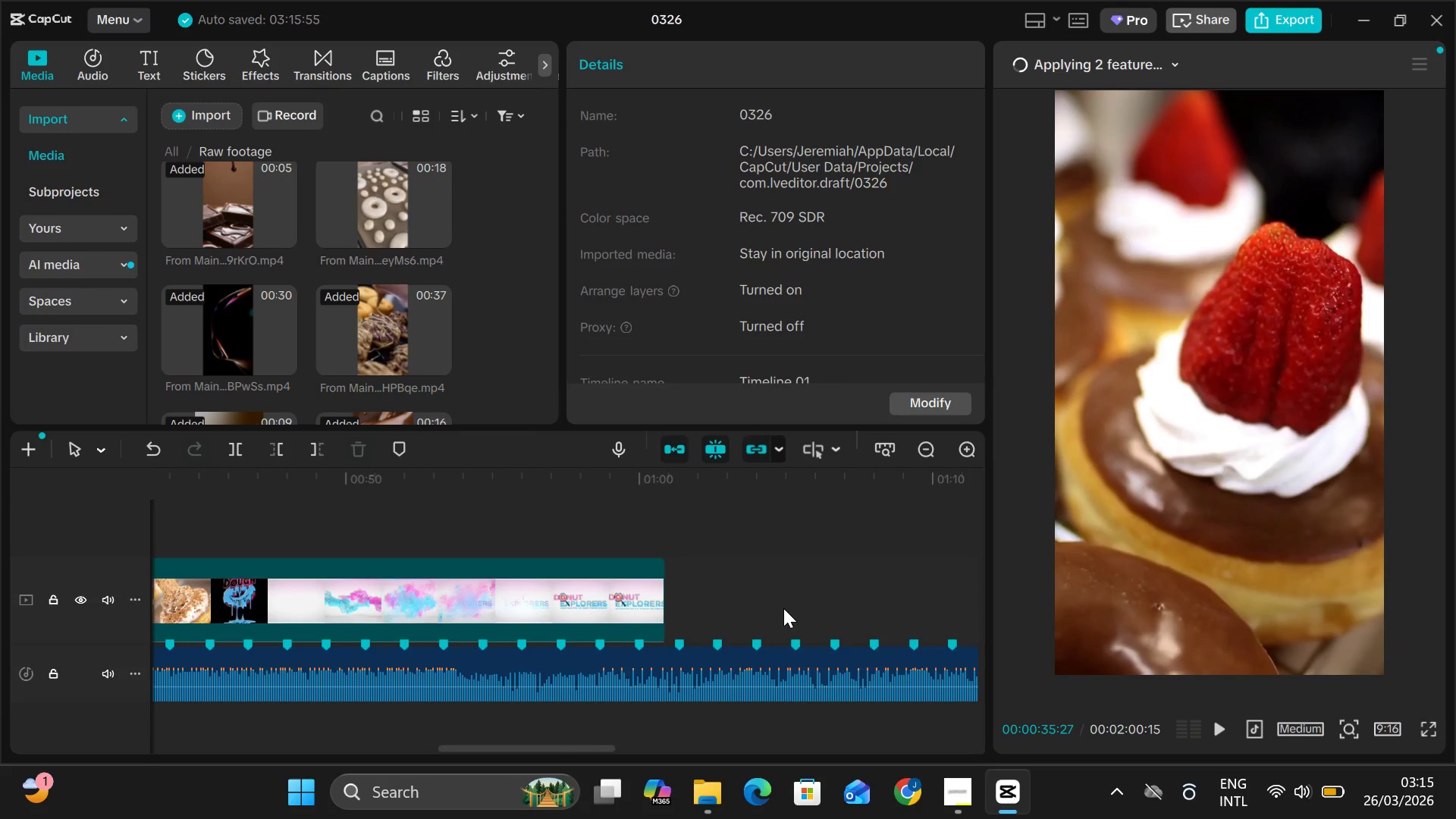 
scroll: coordinate [783, 608], scroll_direction: up, amount: 4.0
 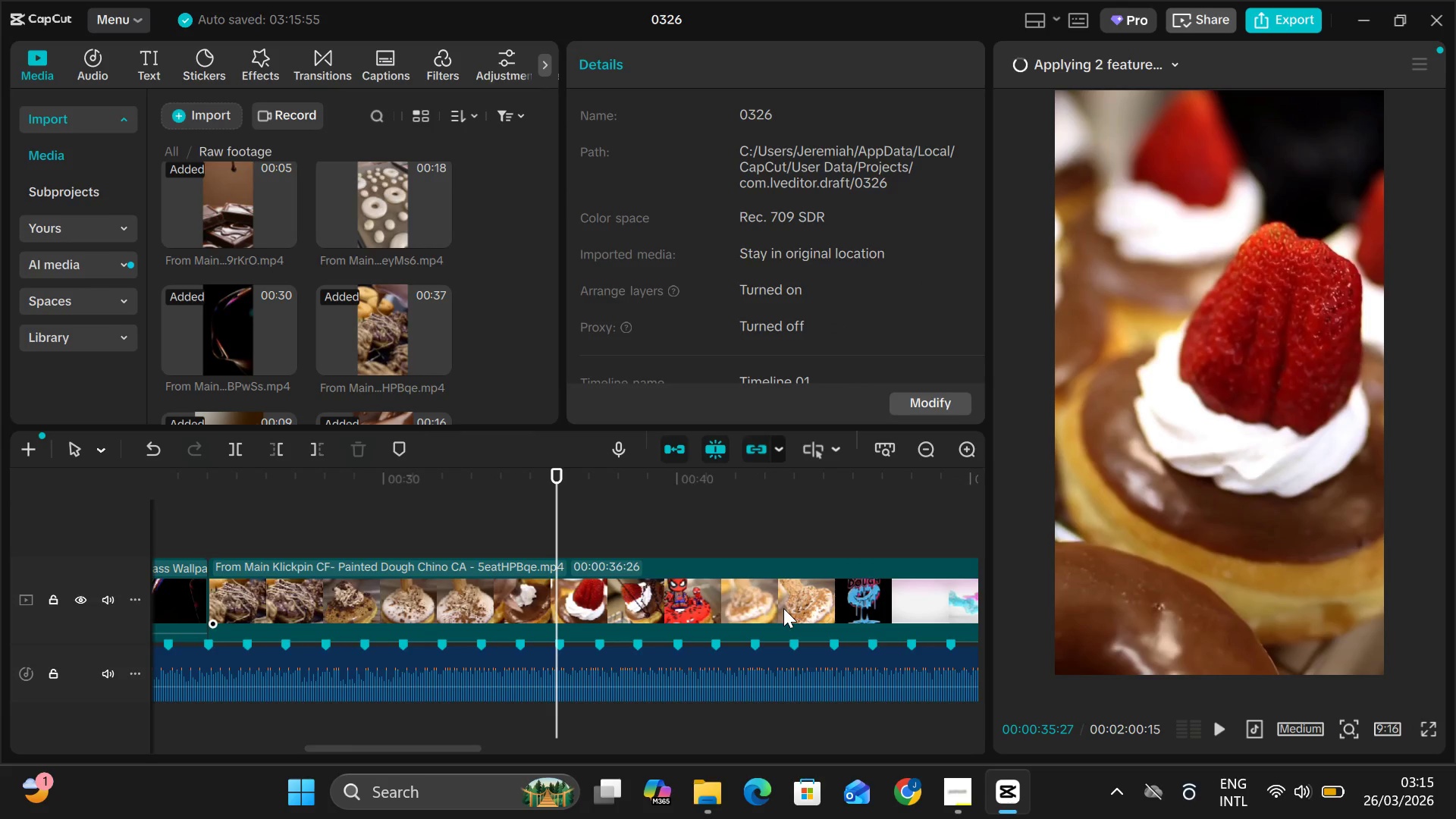 
scroll: coordinate [783, 608], scroll_direction: none, amount: 0.0
 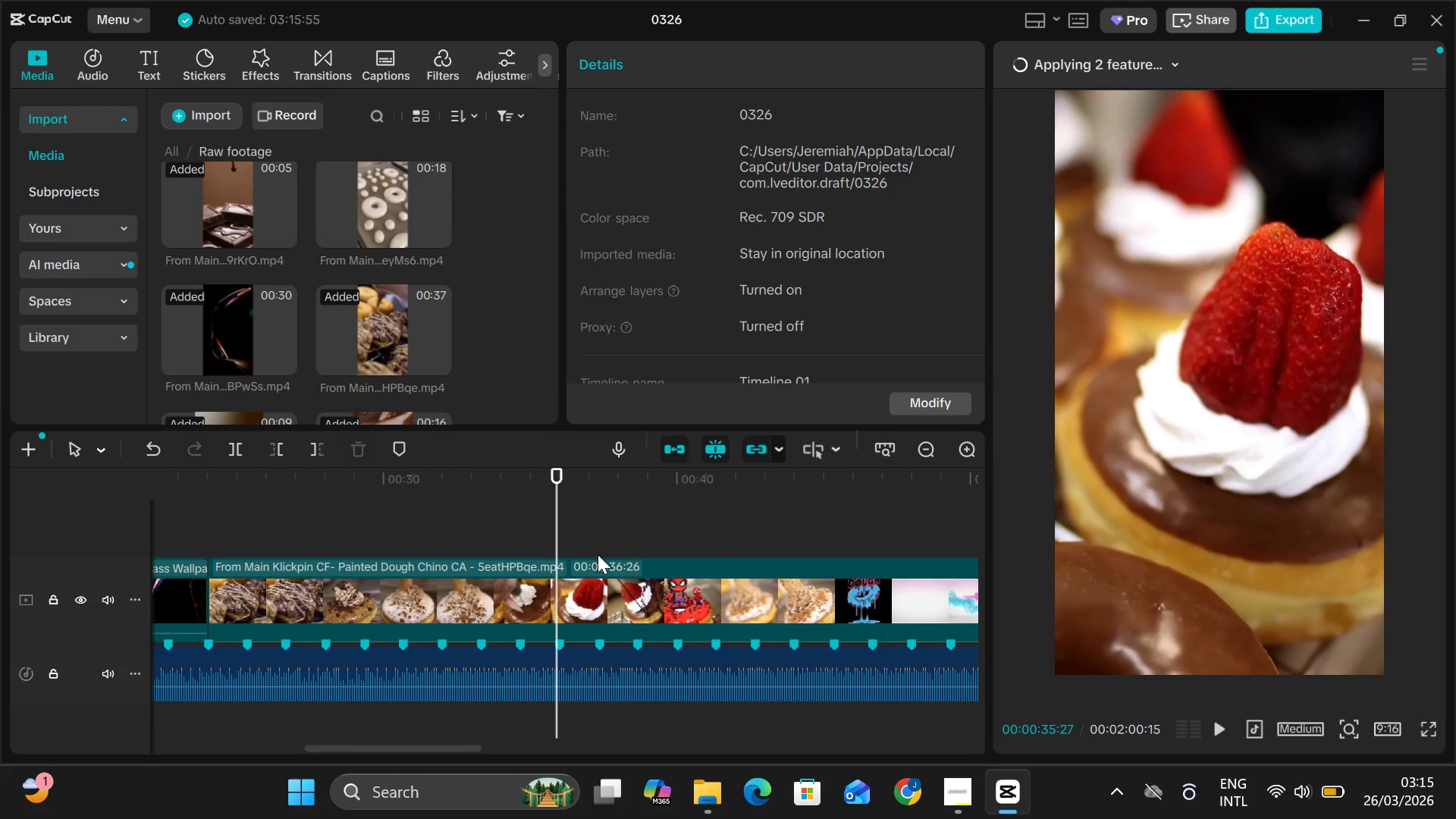 
left_click([601, 582])
 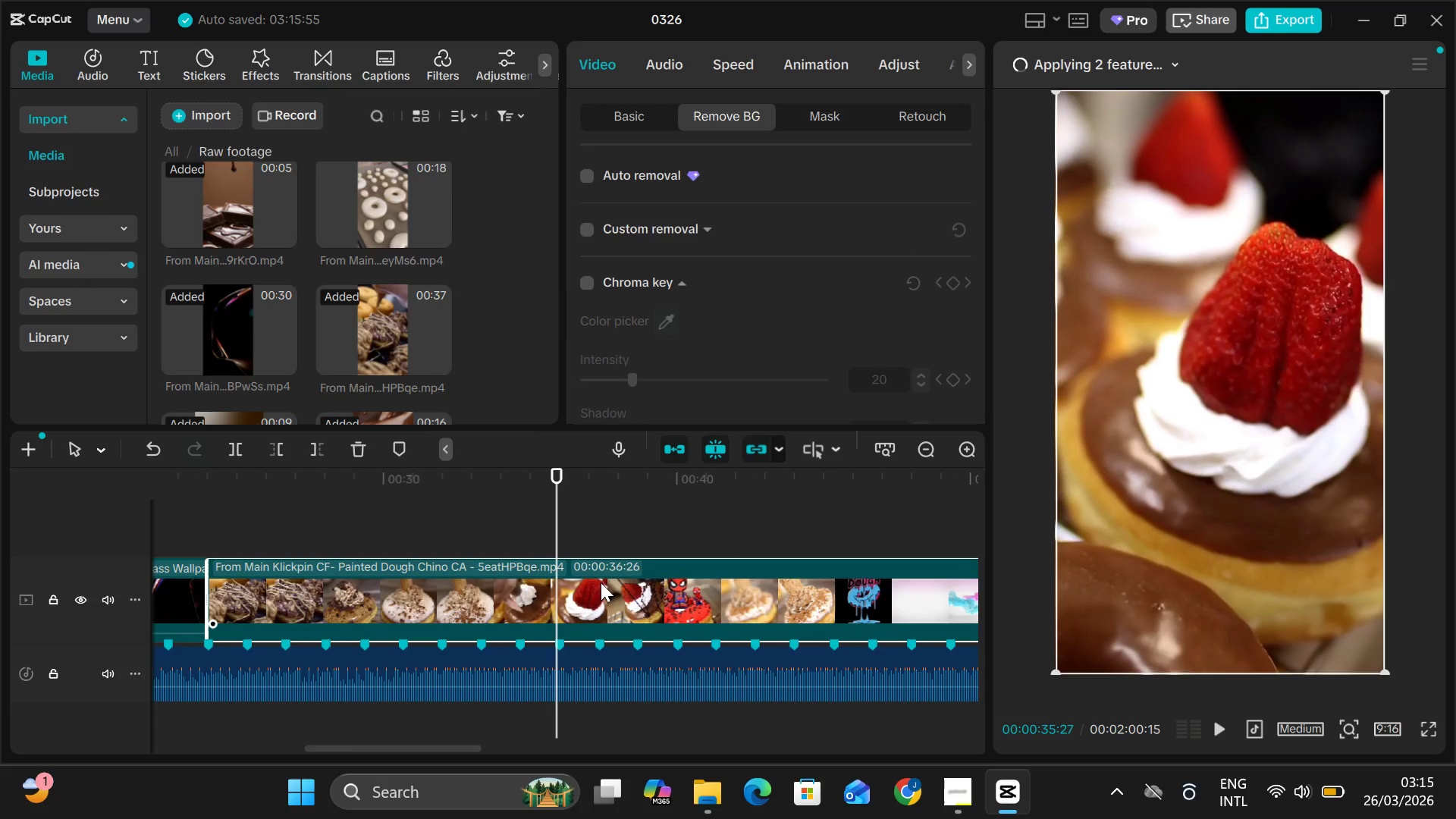 
key(Space)
 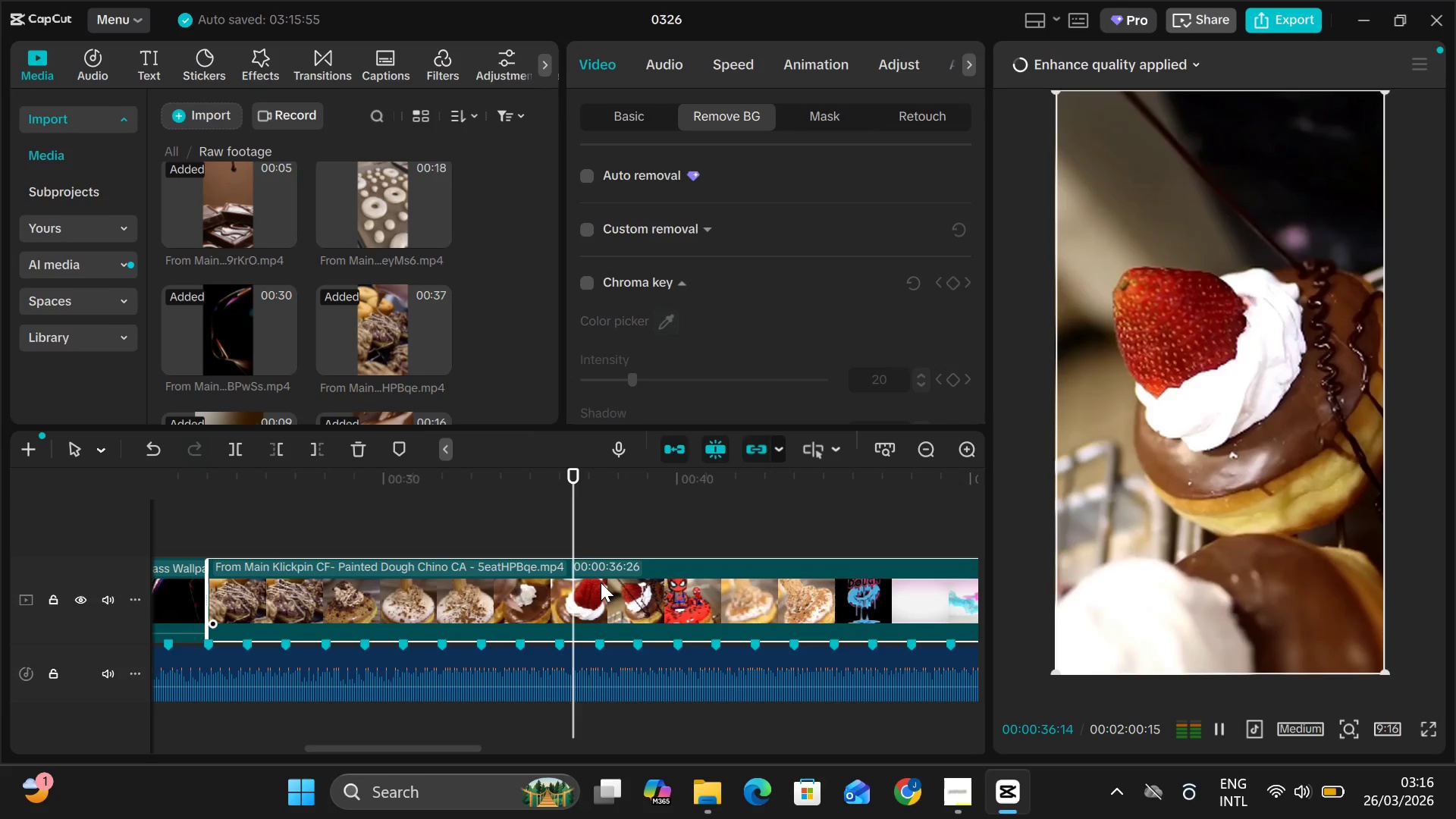 
key(Space)
 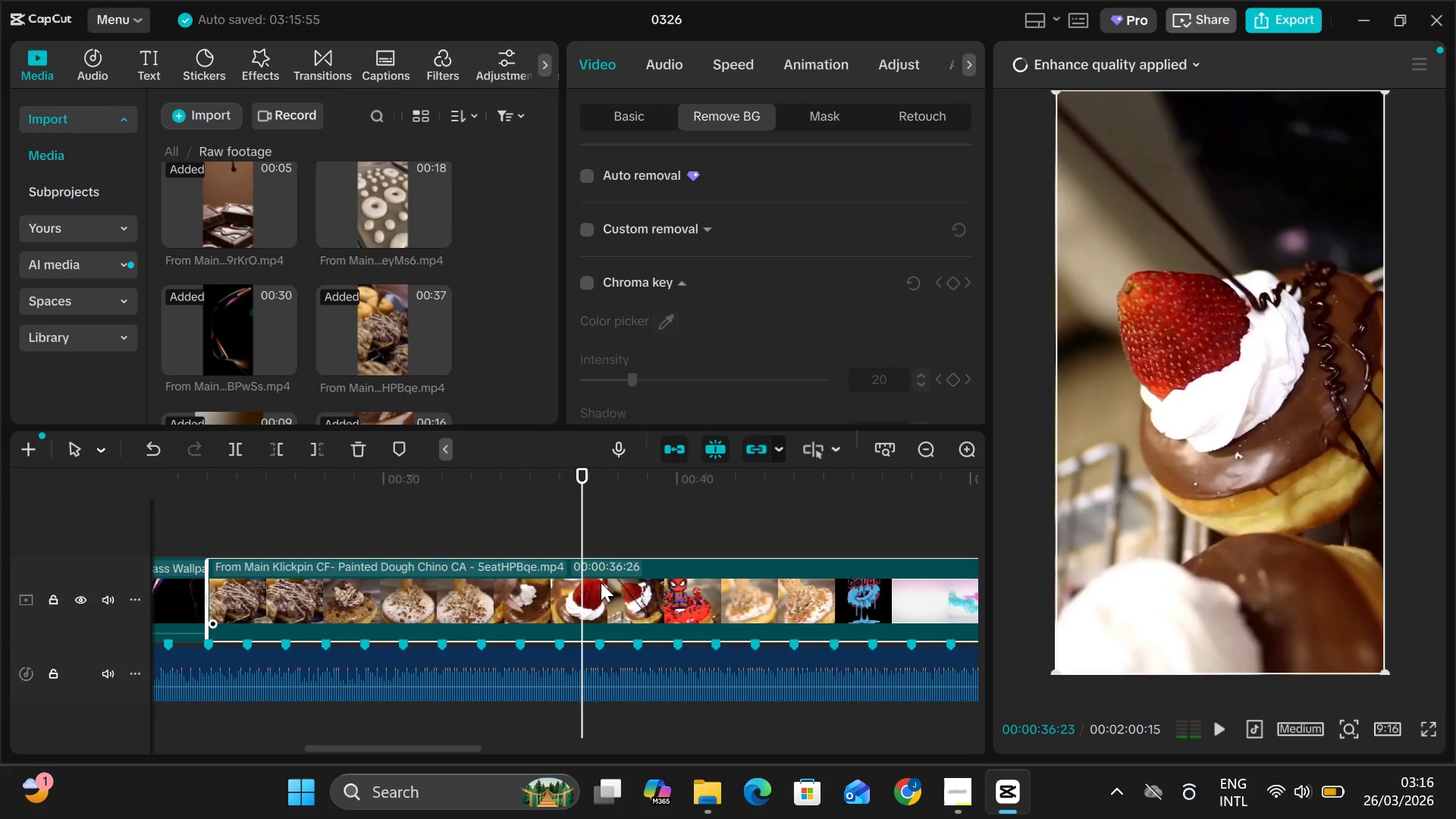 
key(Space)
 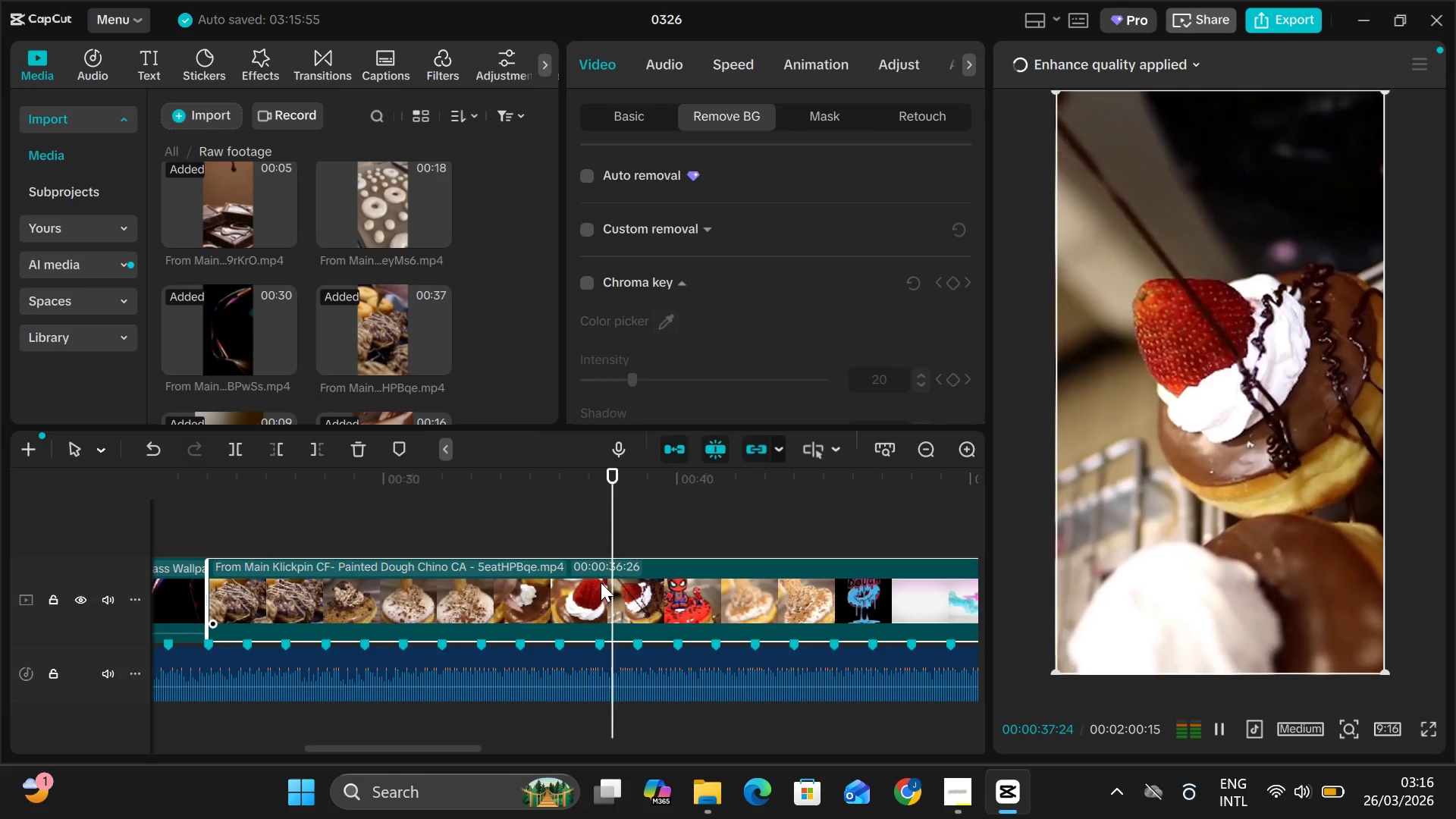 
key(Space)
 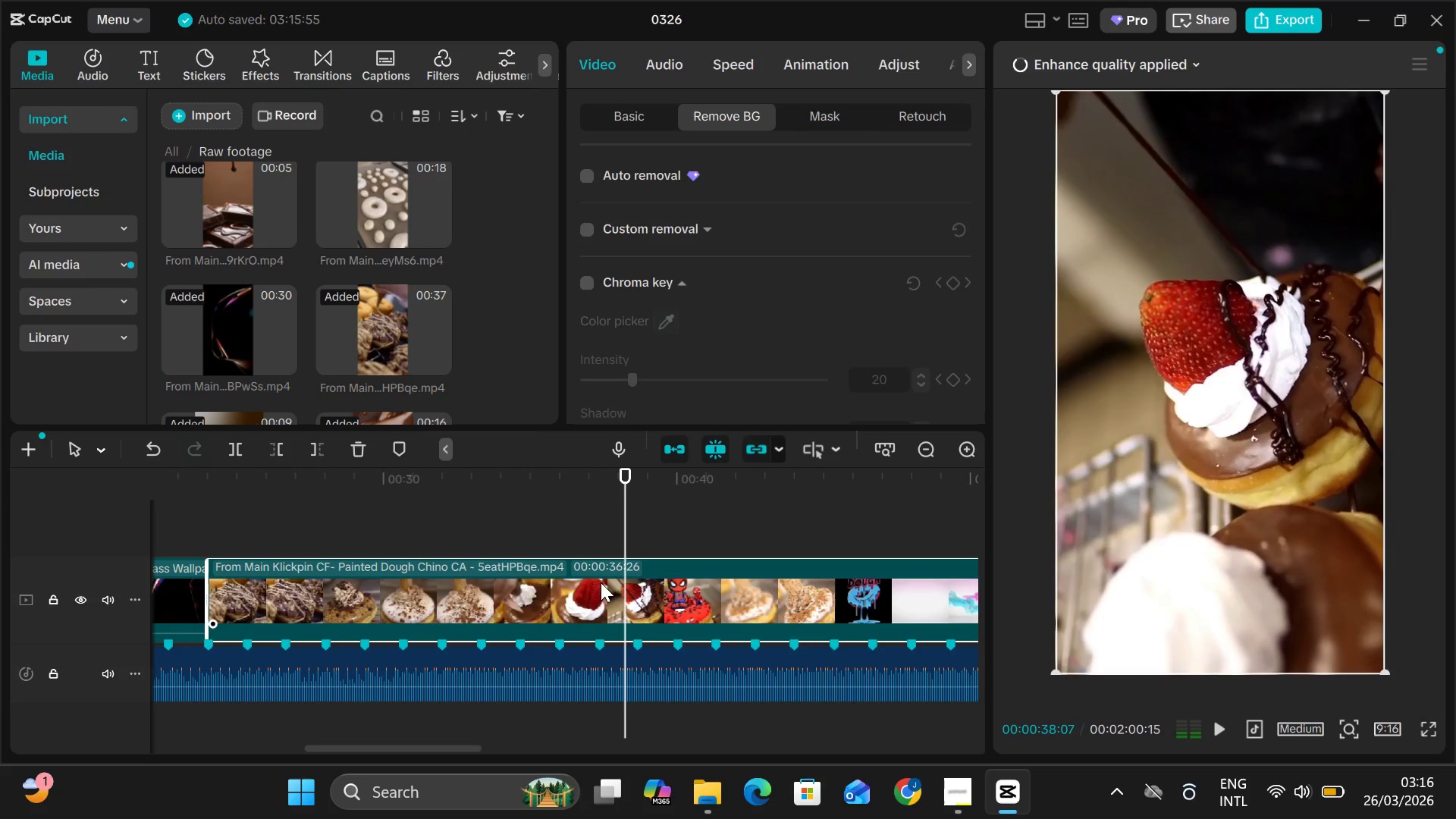 
key(Space)
 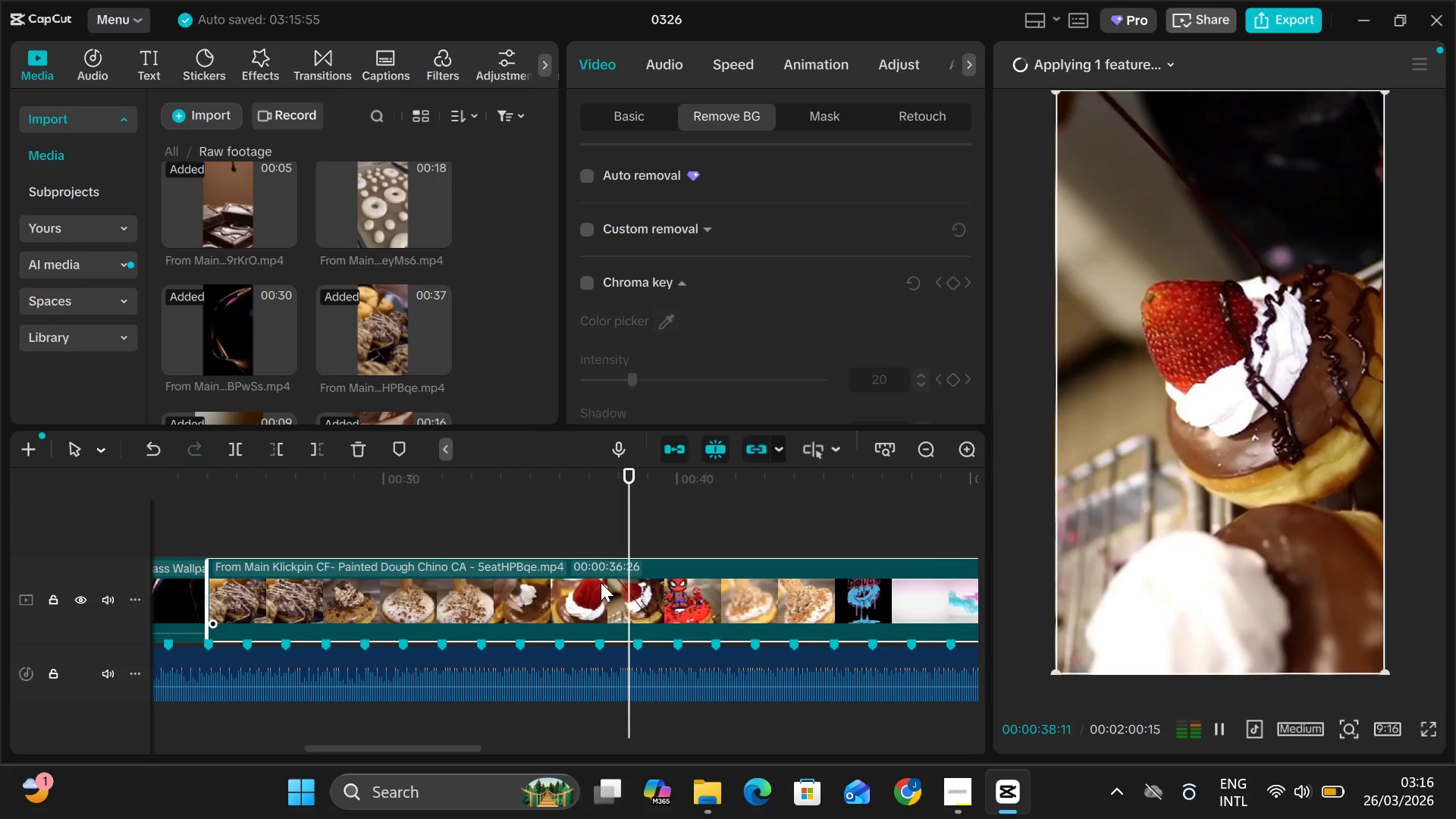 
key(Space)
 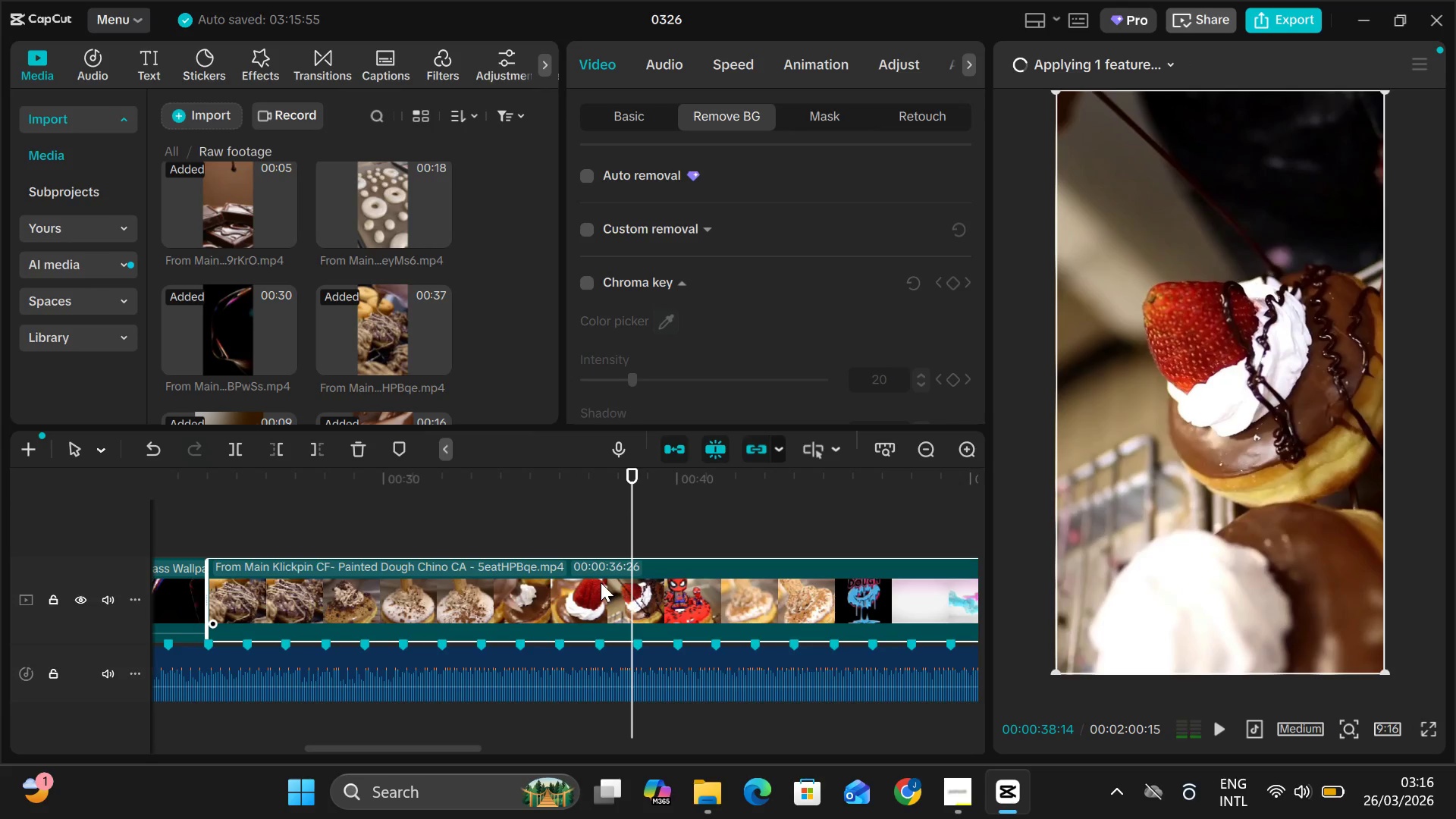 
key(Space)
 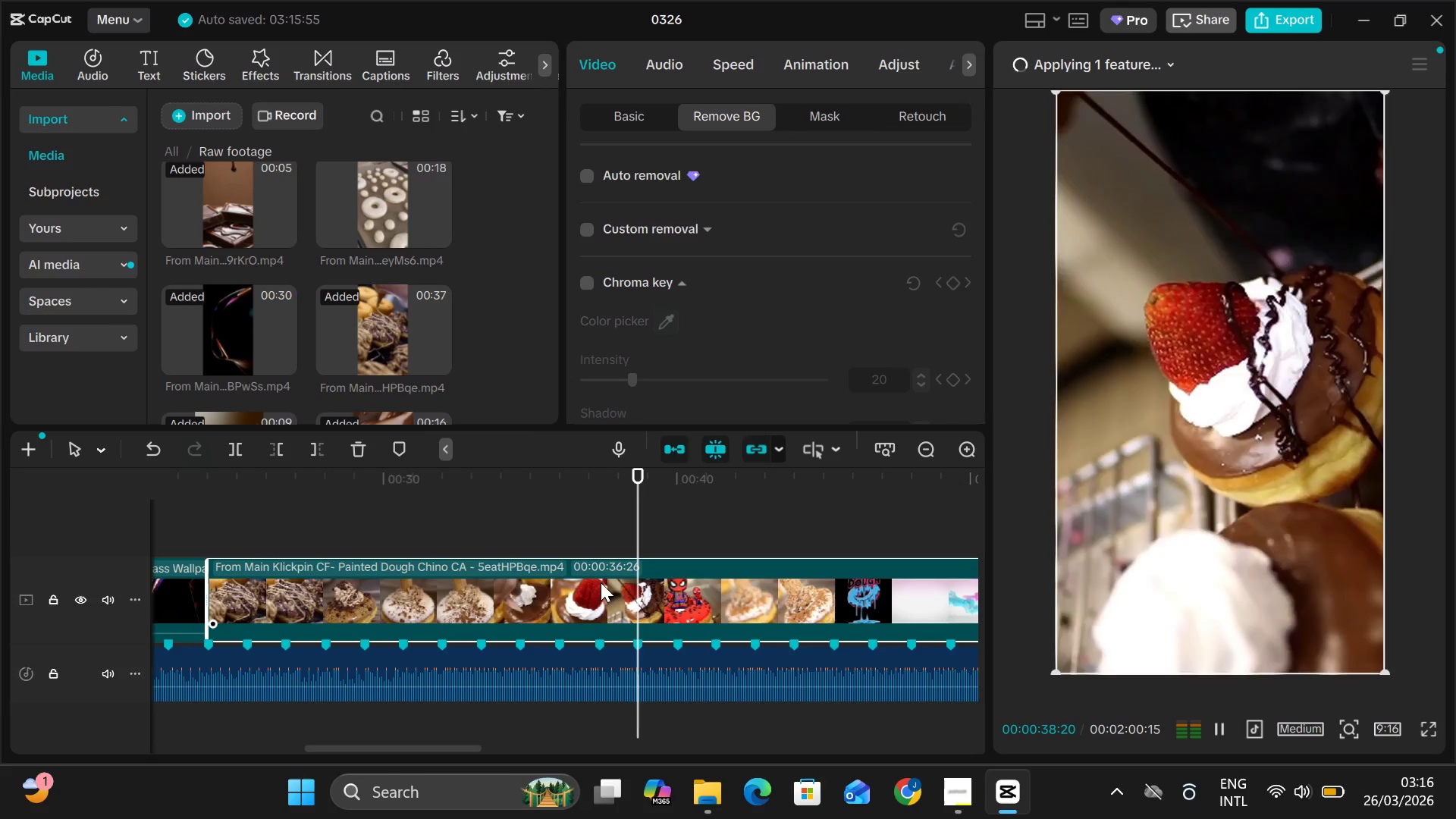 
key(Space)
 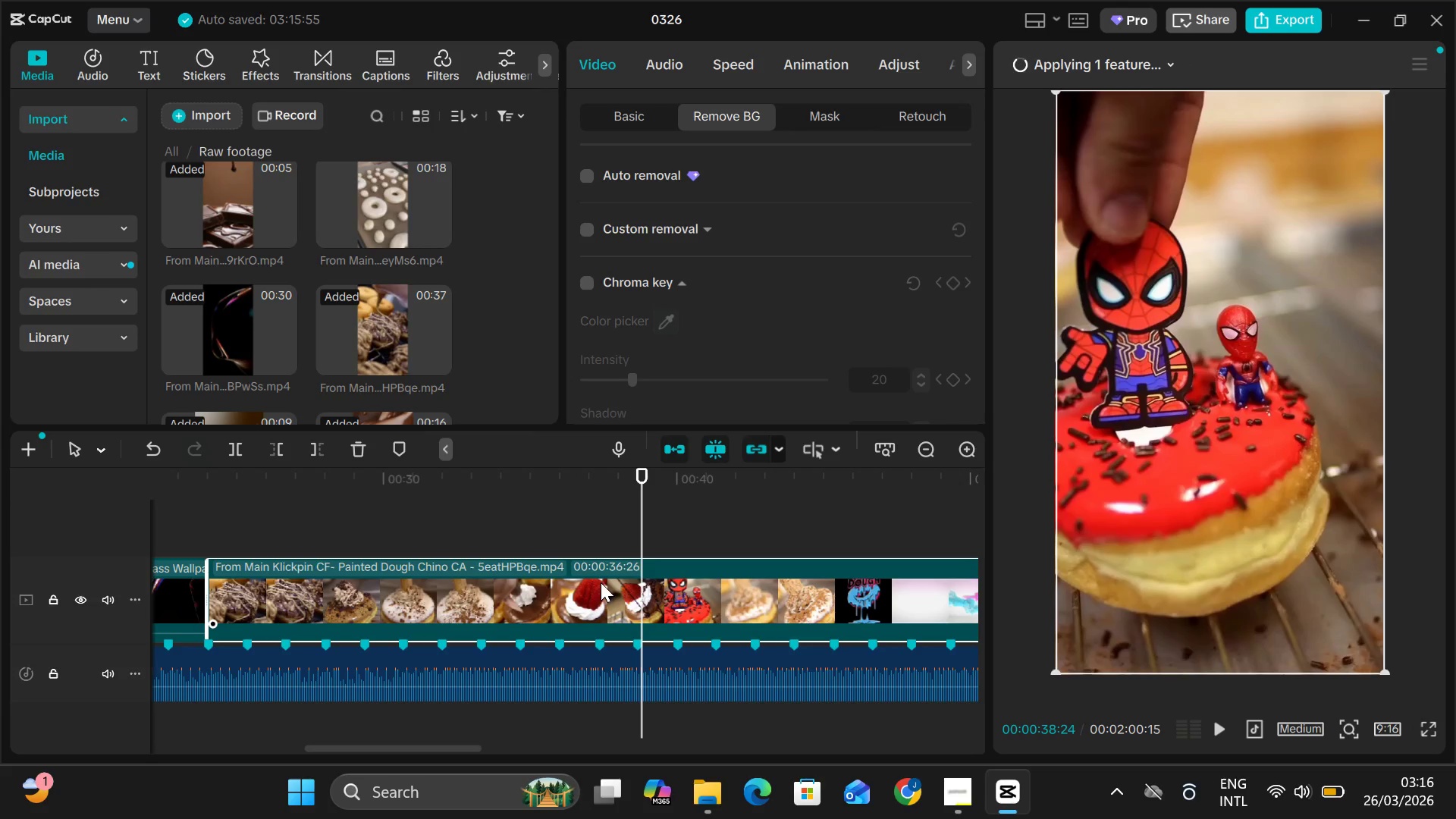 
hold_key(key=ArrowLeft, duration=0.95)
 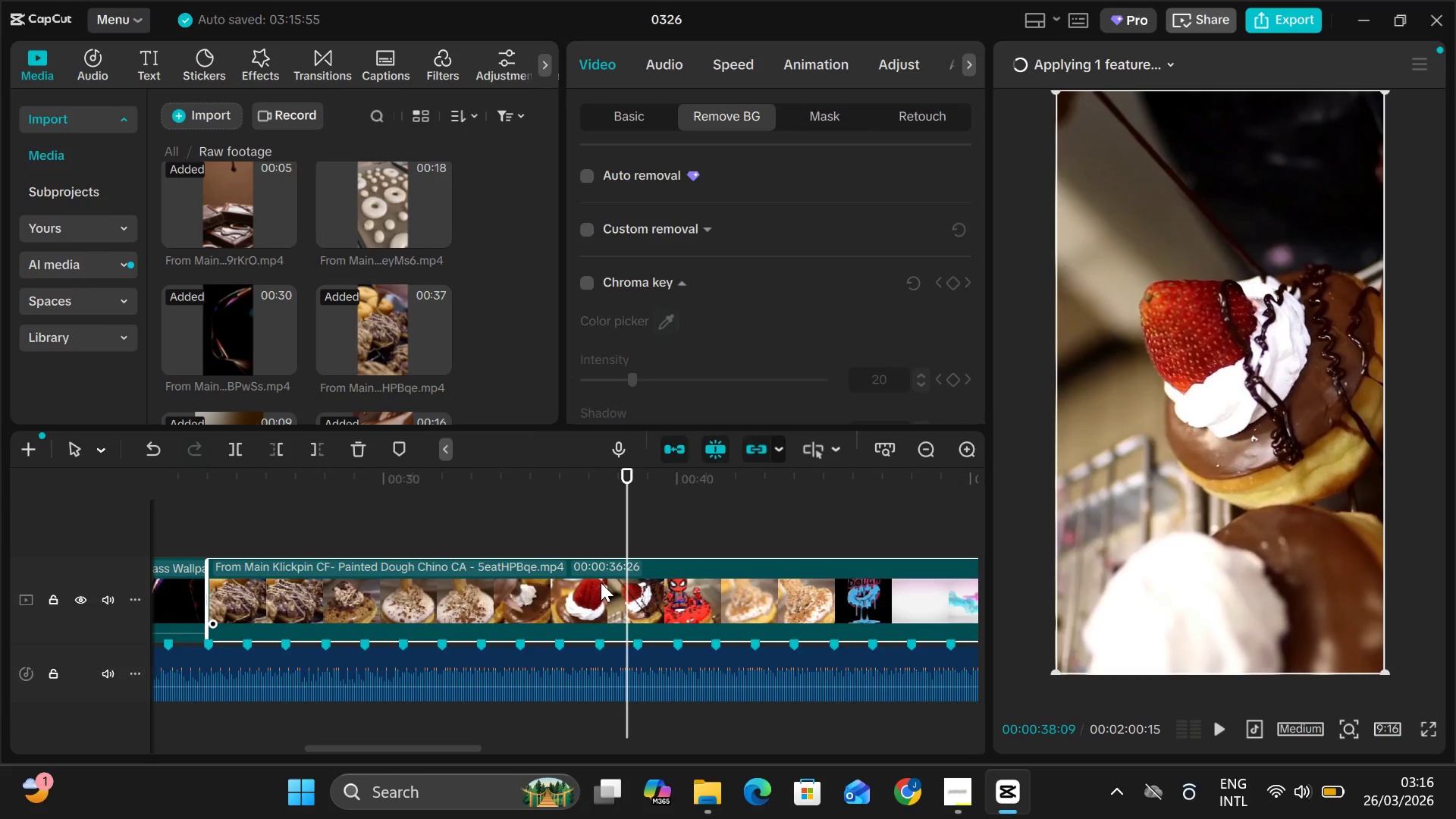 
key(Control+B)
 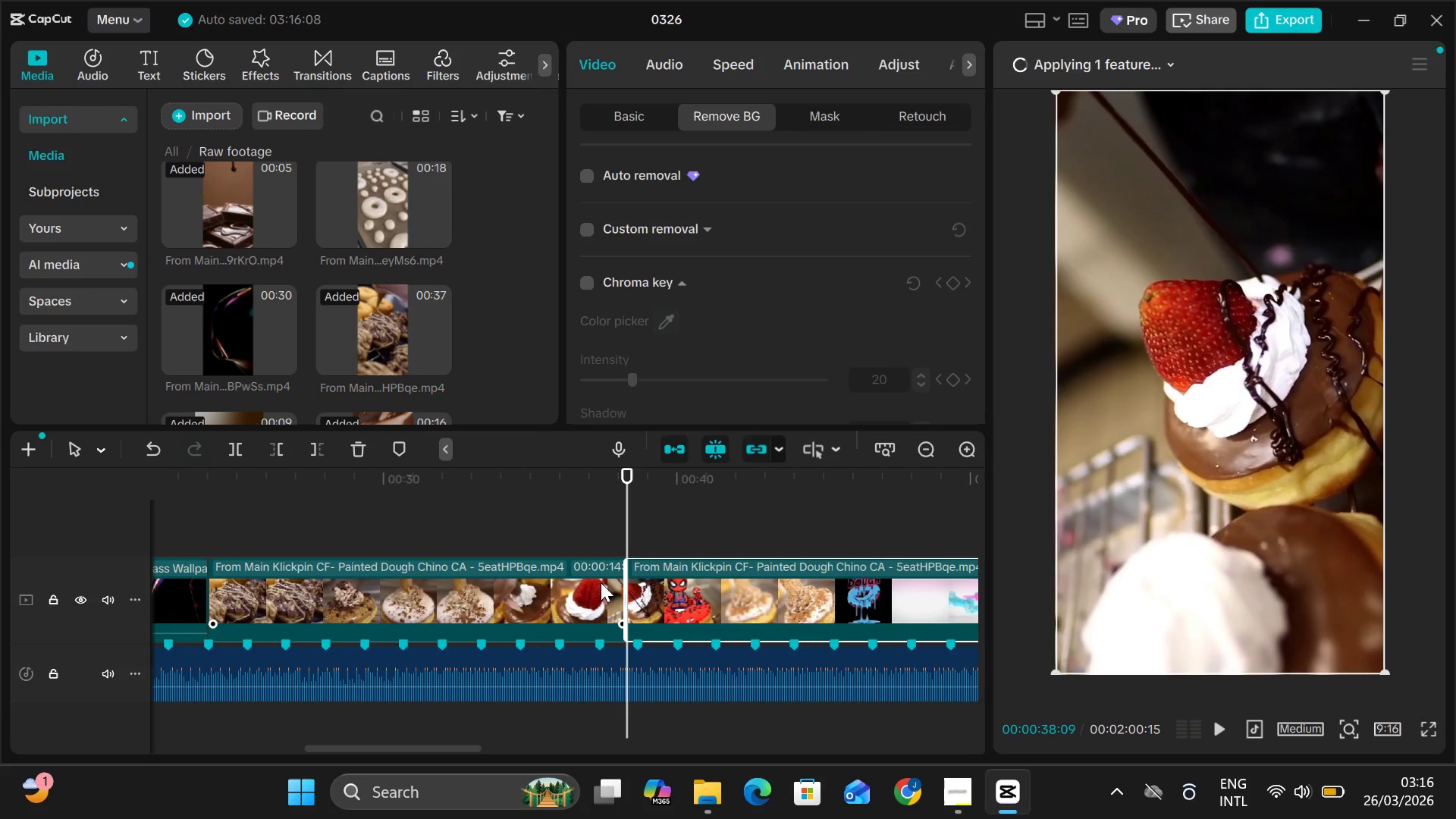 
key(Backspace)
 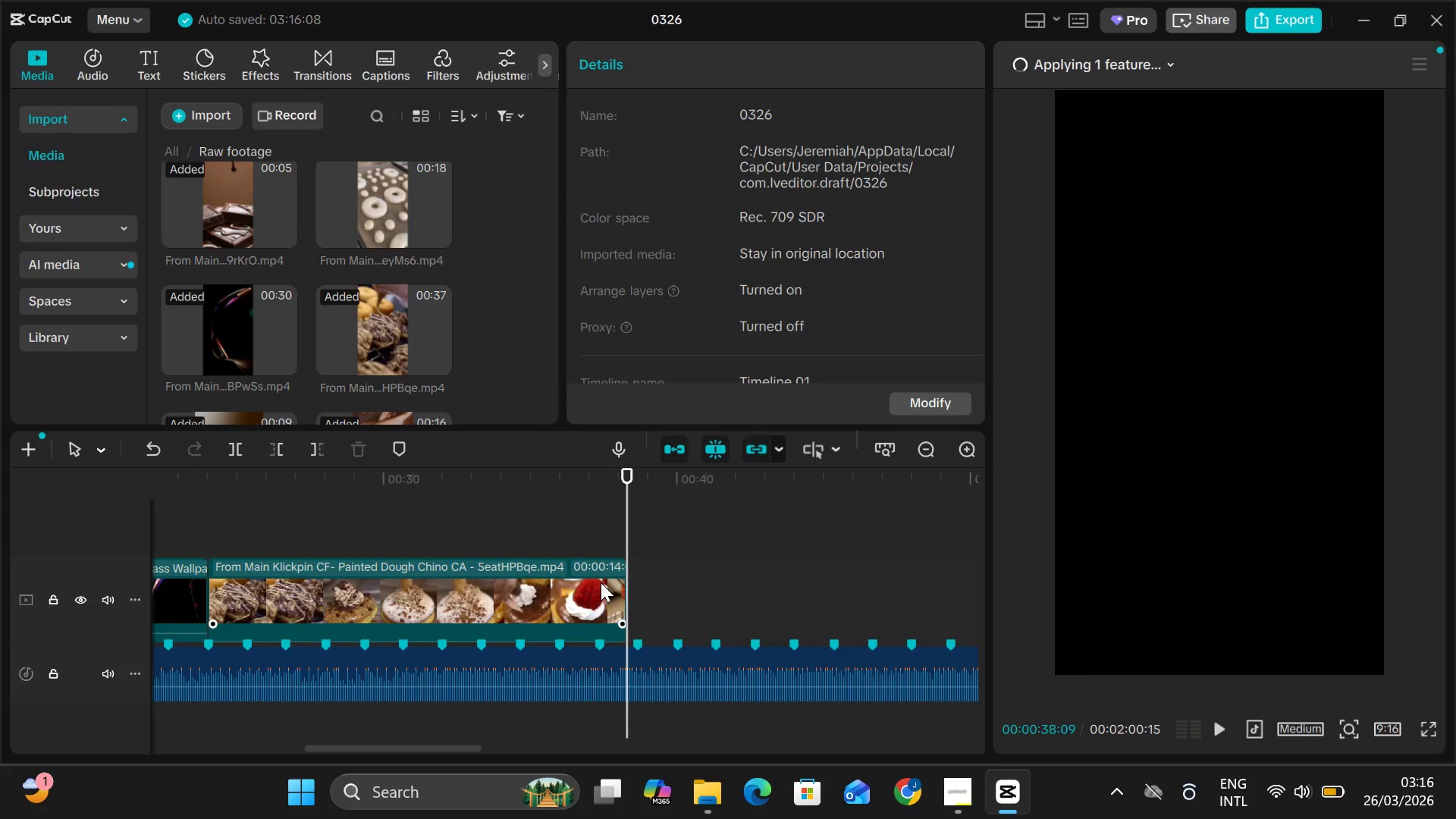 
scroll: coordinate [601, 582], scroll_direction: up, amount: 12.0
 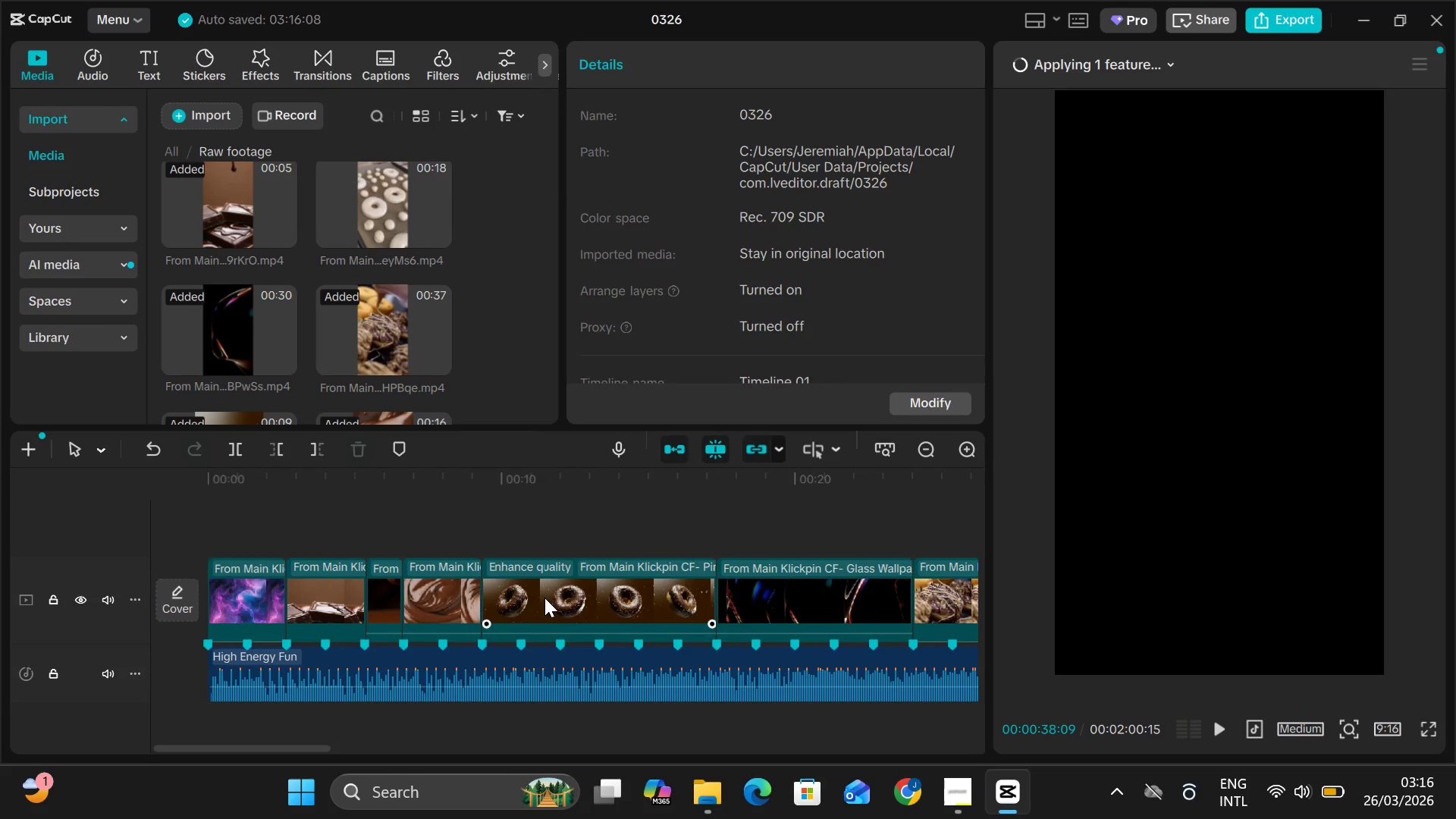 
wait(20.45)
 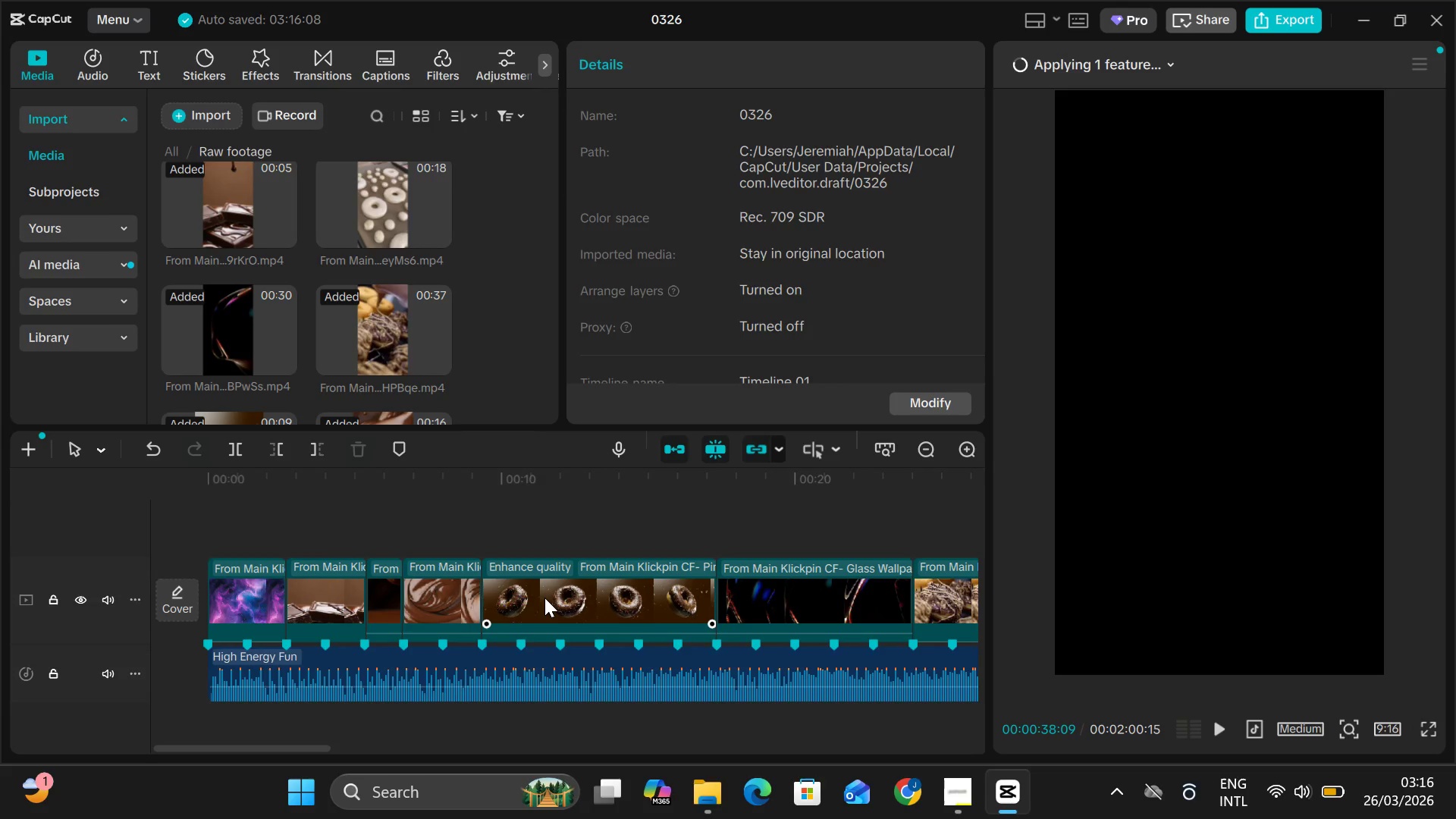 
mouse_move([329, 614])
 